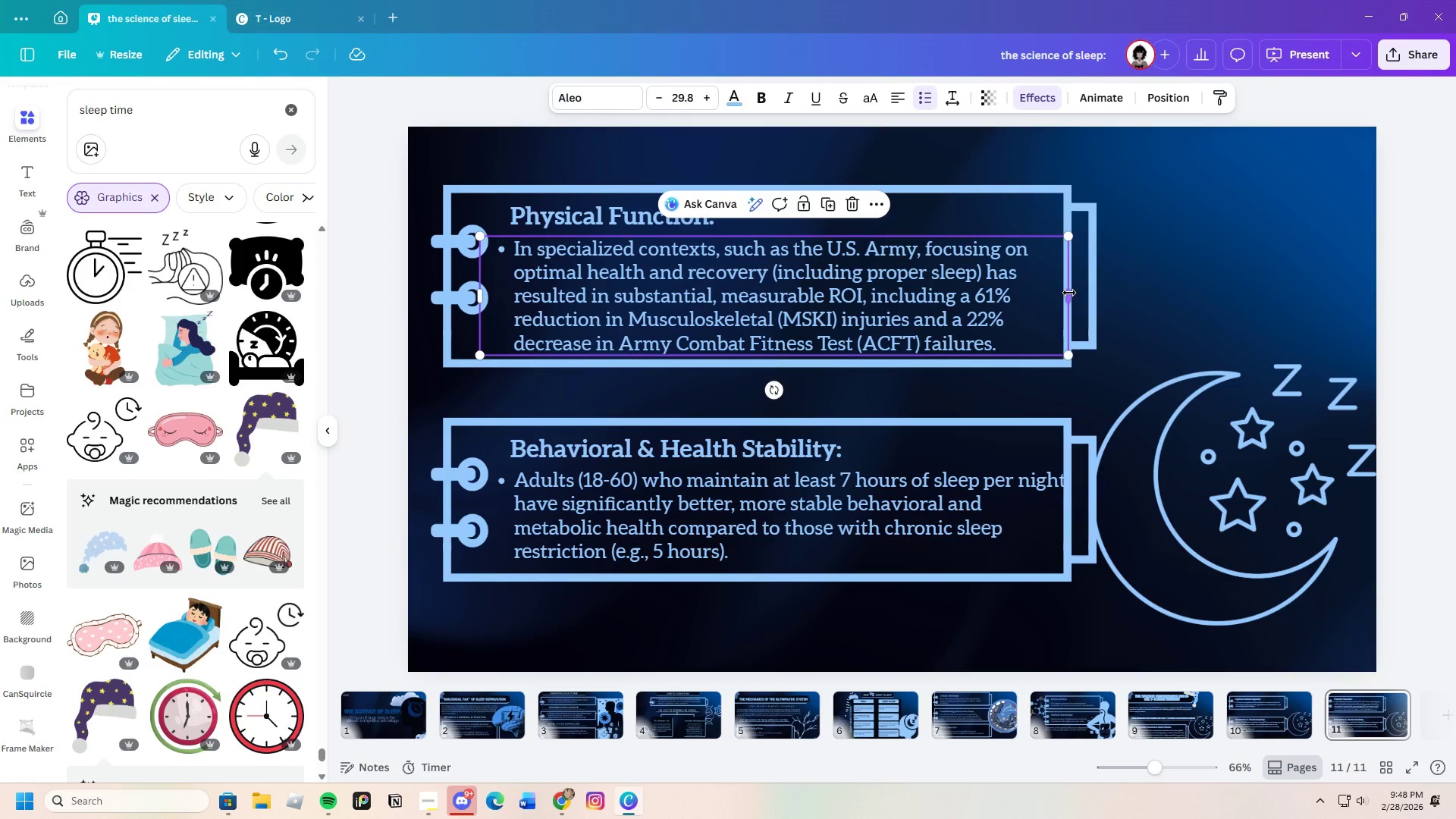 
left_click_drag(start_coordinate=[1069, 293], to_coordinate=[1070, 297])
 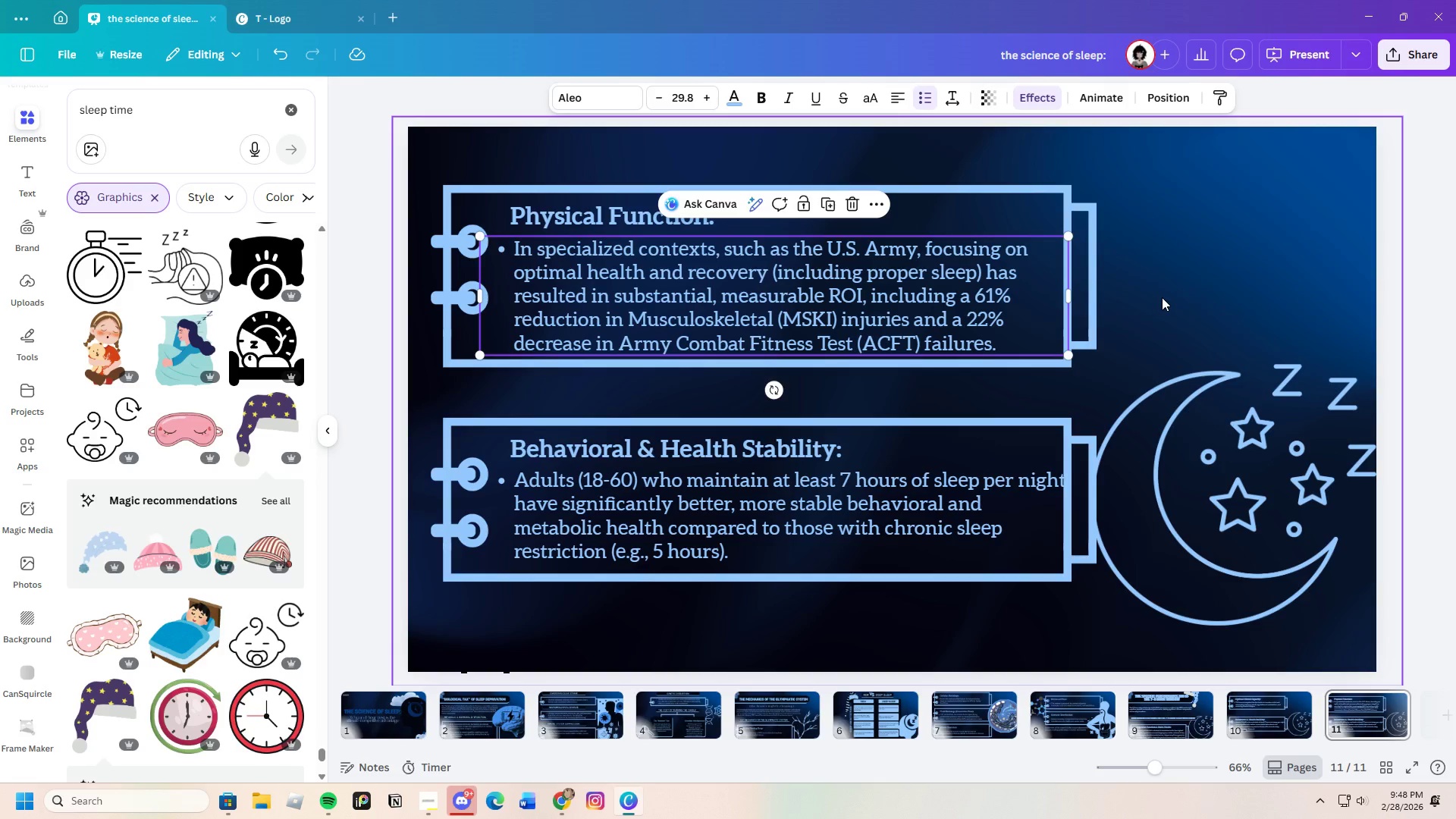 
left_click([1162, 297])
 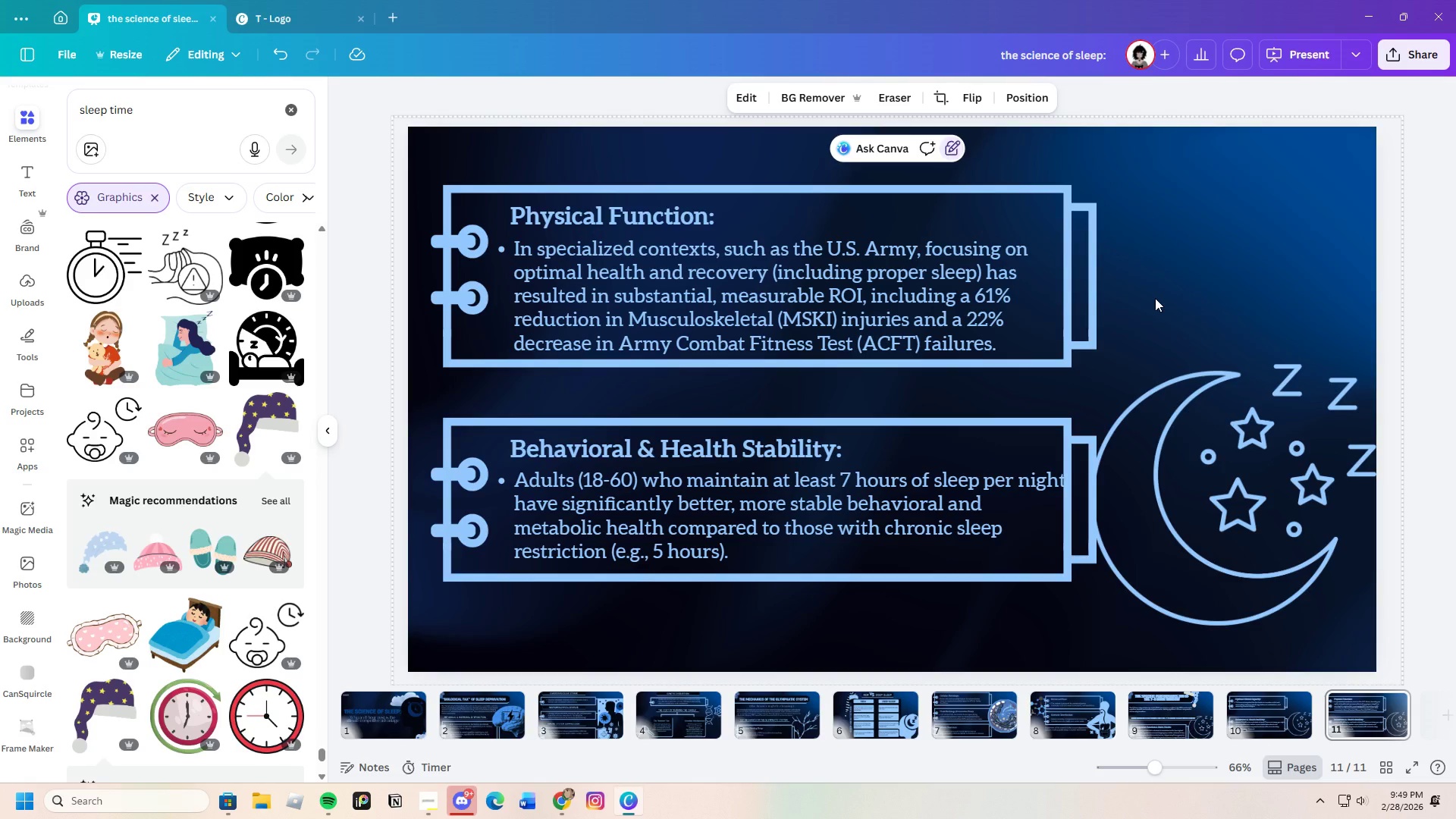 
wait(10.8)
 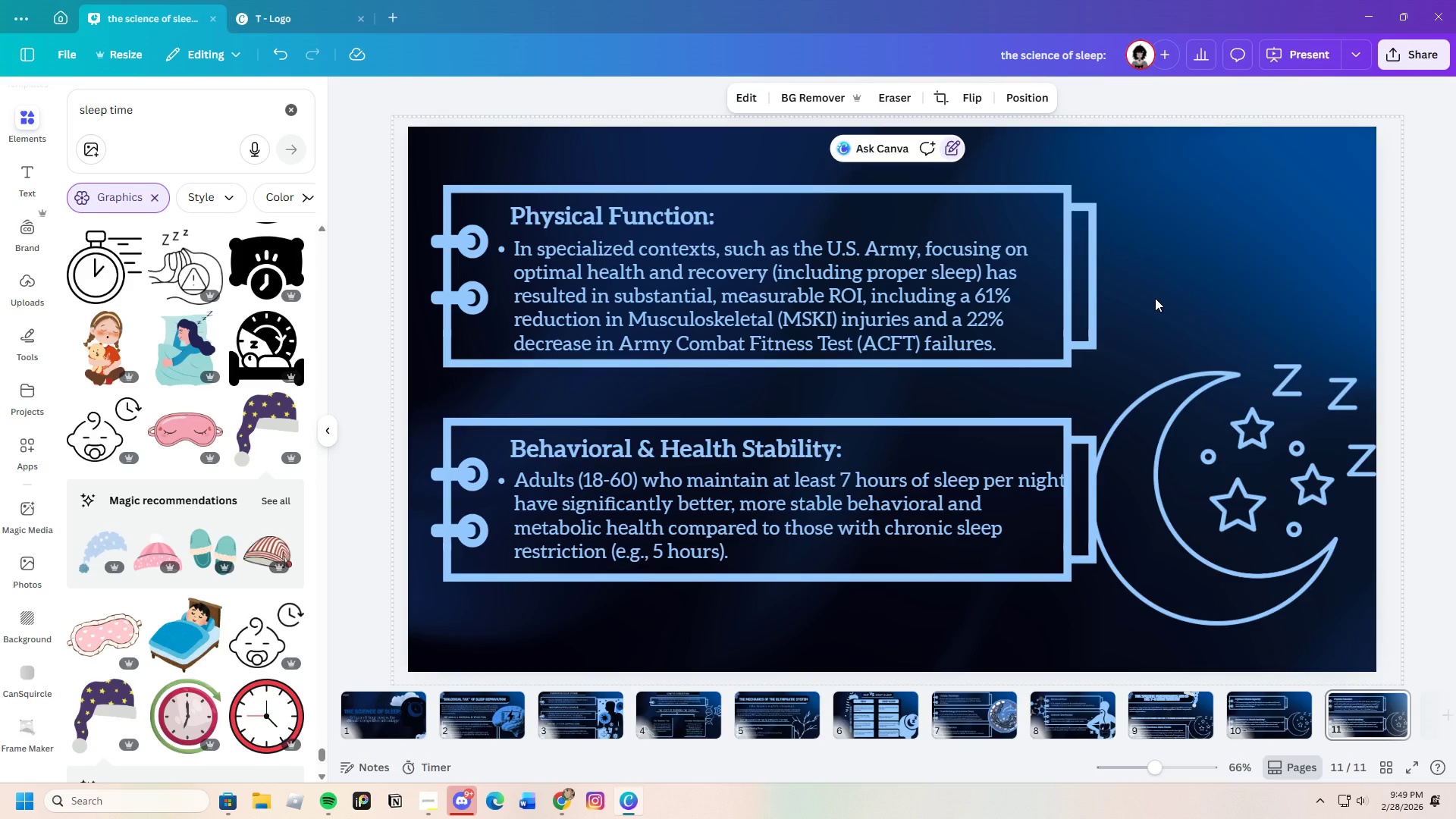 
left_click([564, 802])
 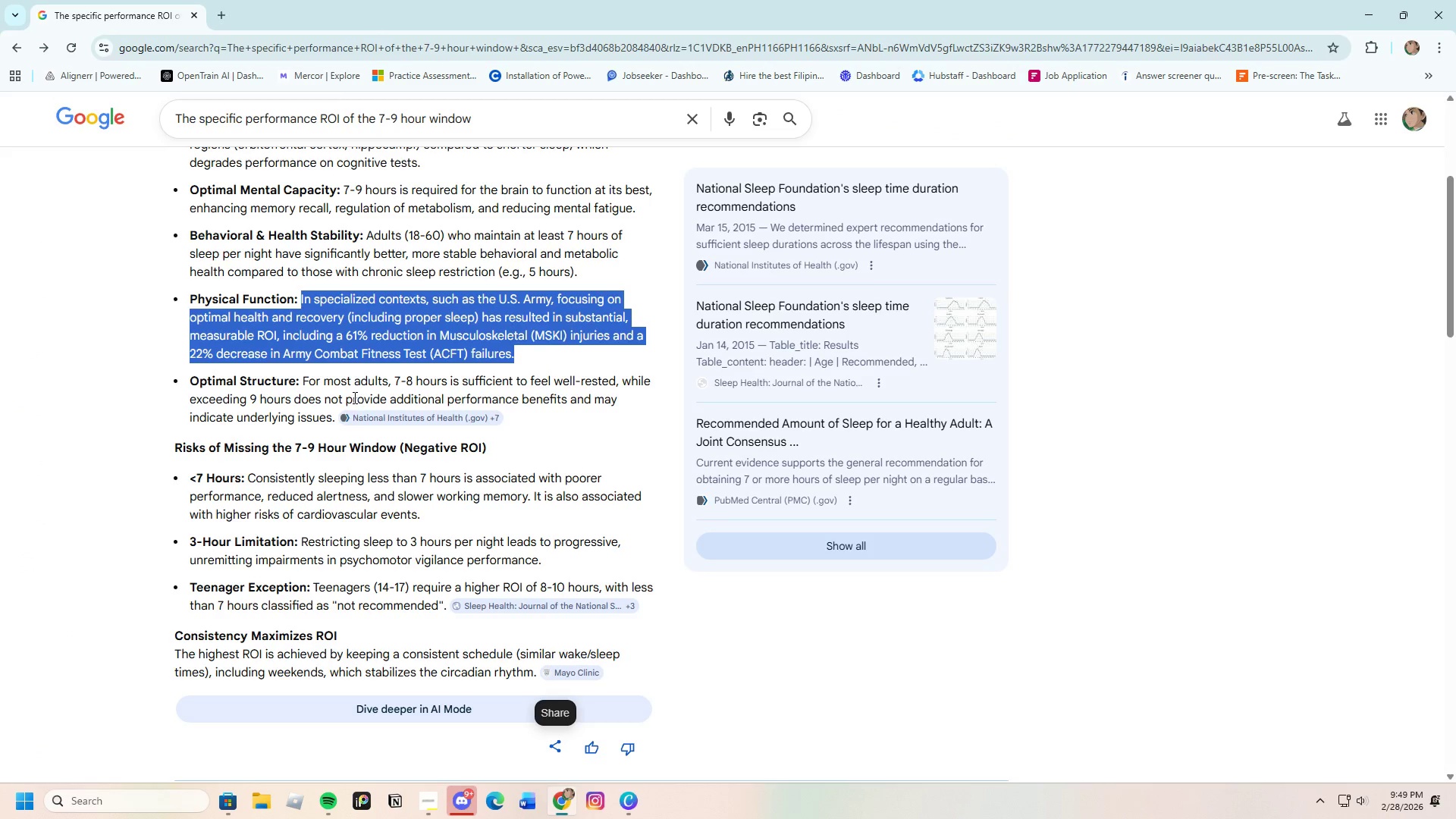 
left_click_drag(start_coordinate=[339, 397], to_coordinate=[335, 397])
 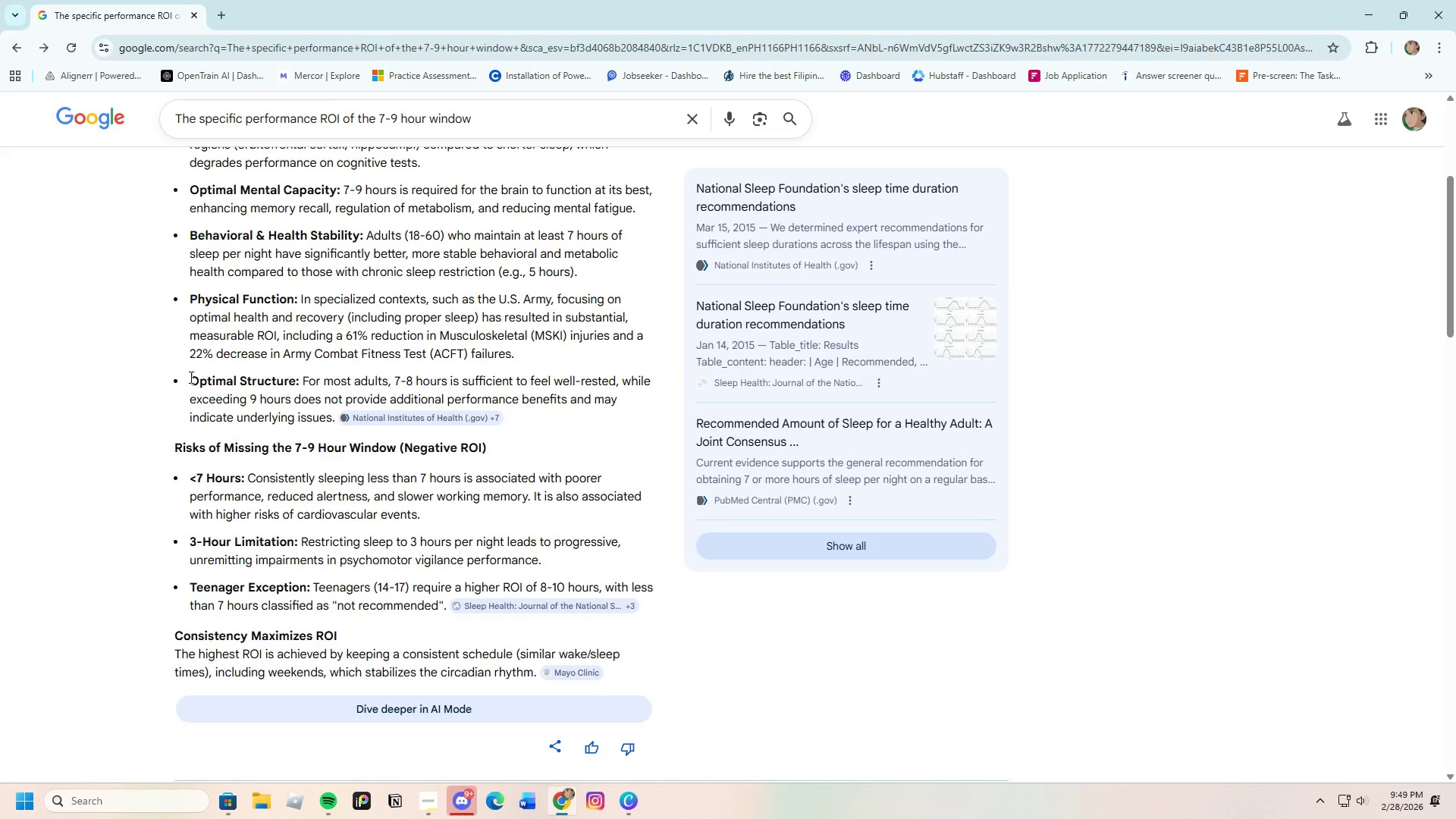 
left_click_drag(start_coordinate=[190, 376], to_coordinate=[300, 375])
 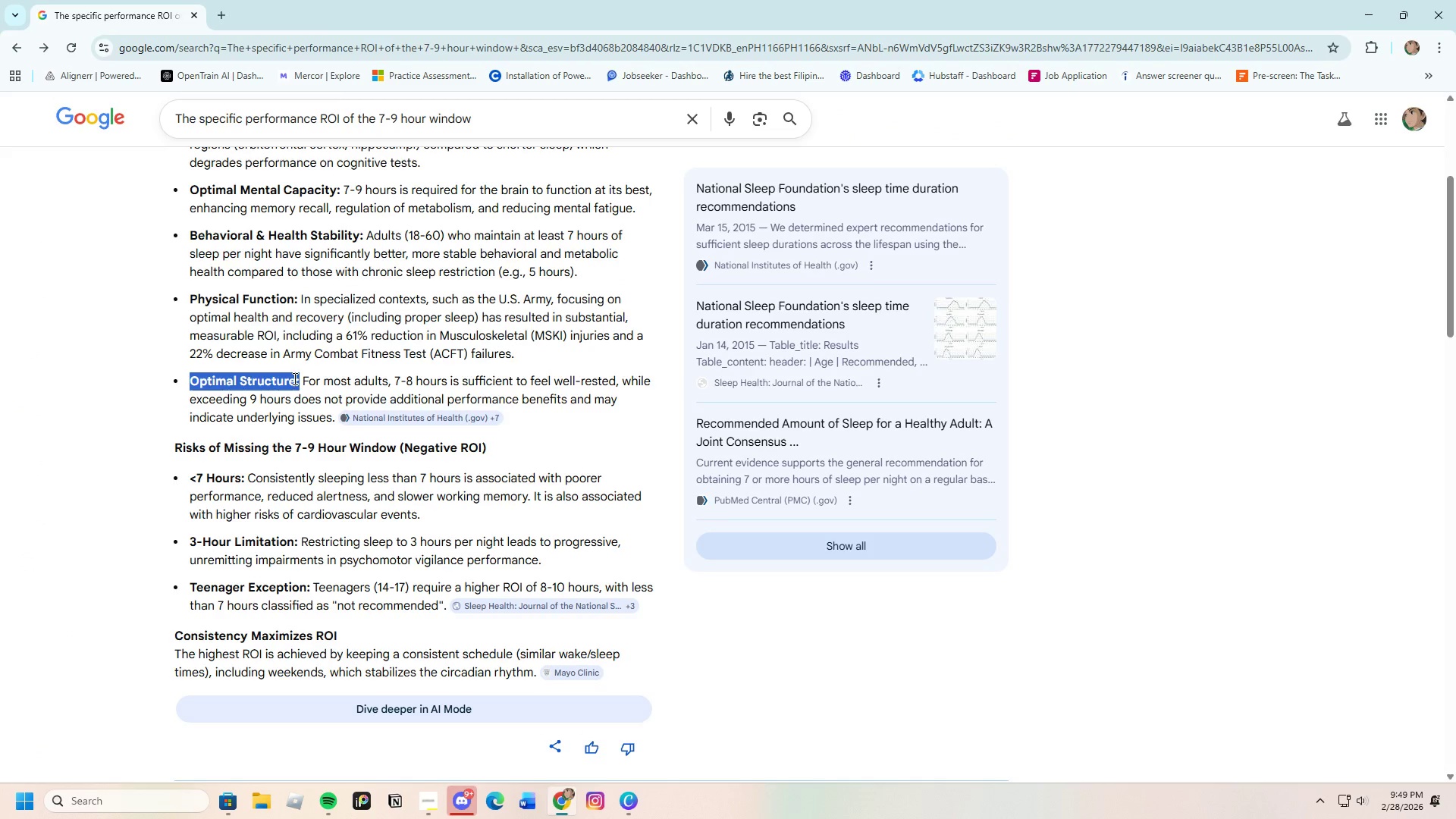 
right_click([293, 378])
 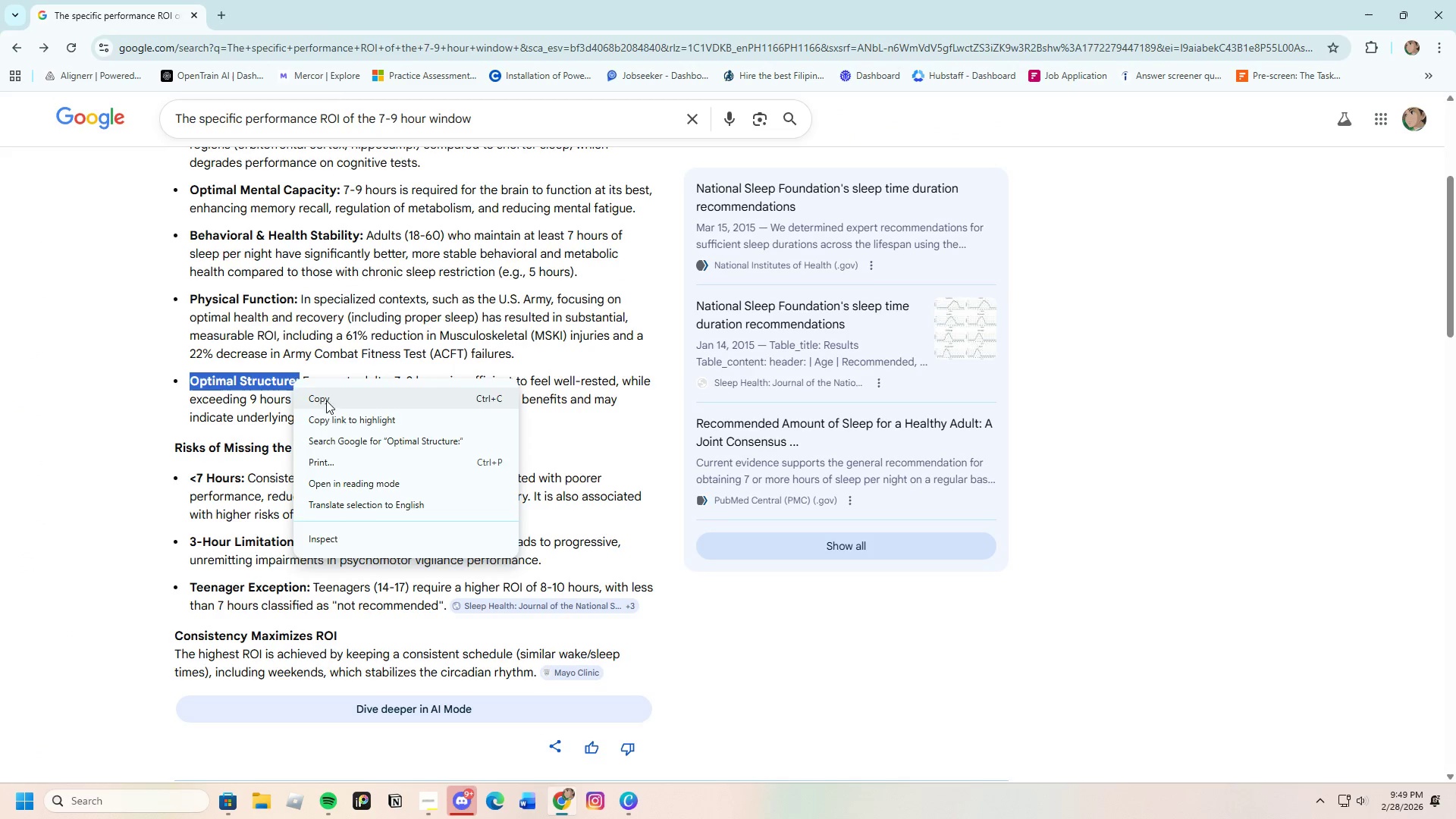 
left_click([328, 402])
 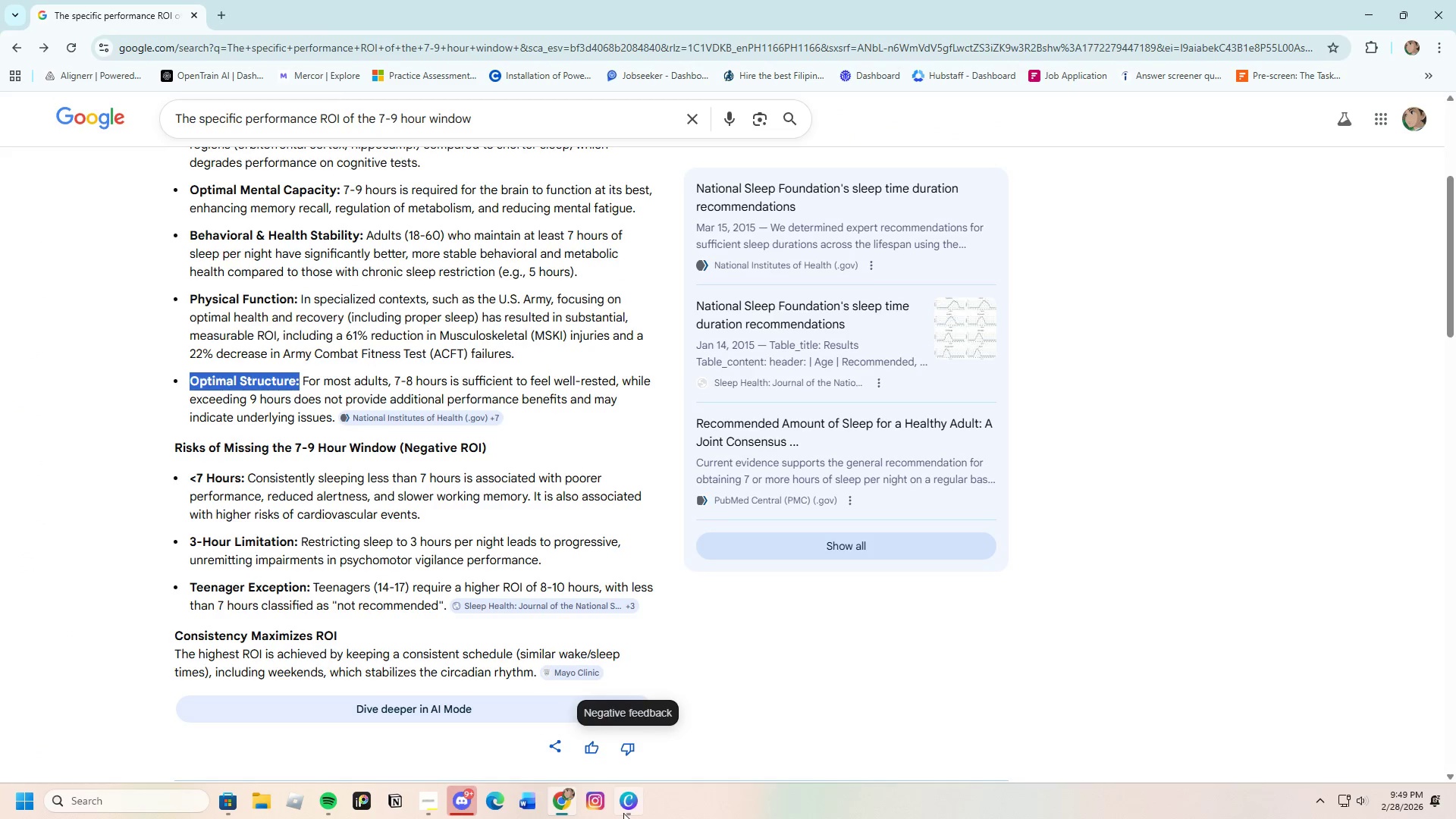 
left_click([635, 797])
 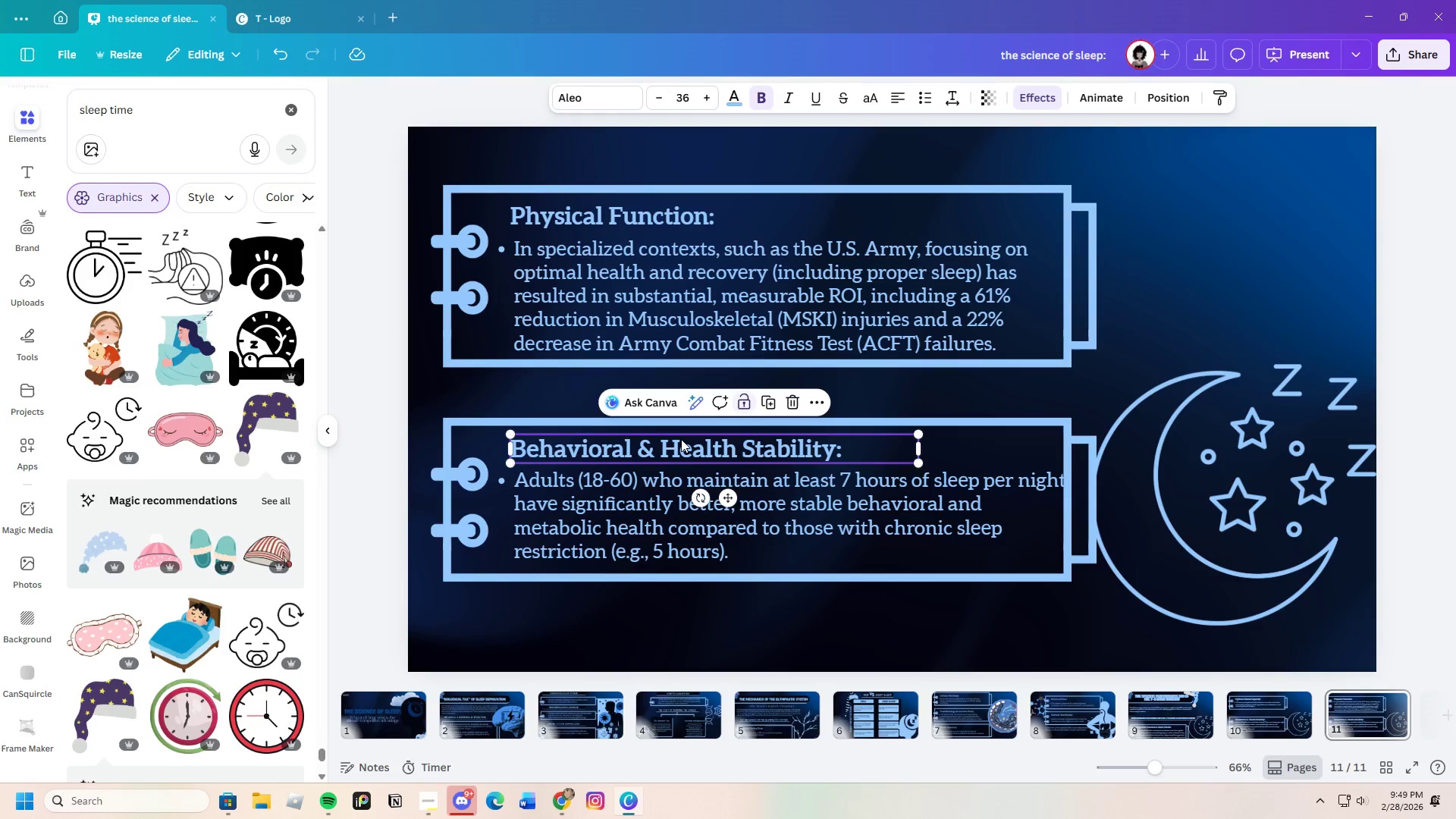 
double_click([681, 440])
 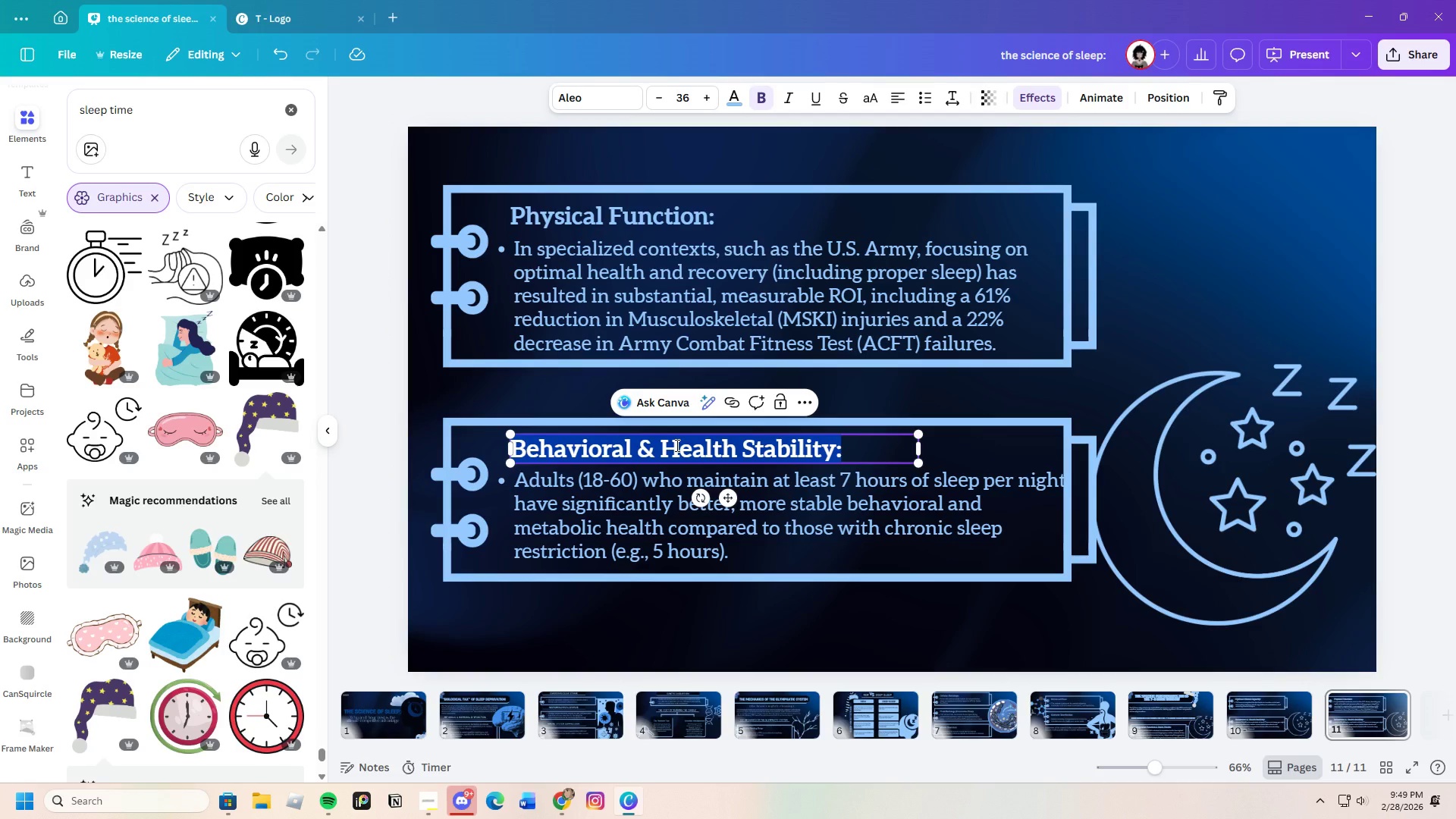 
key(Backspace)
 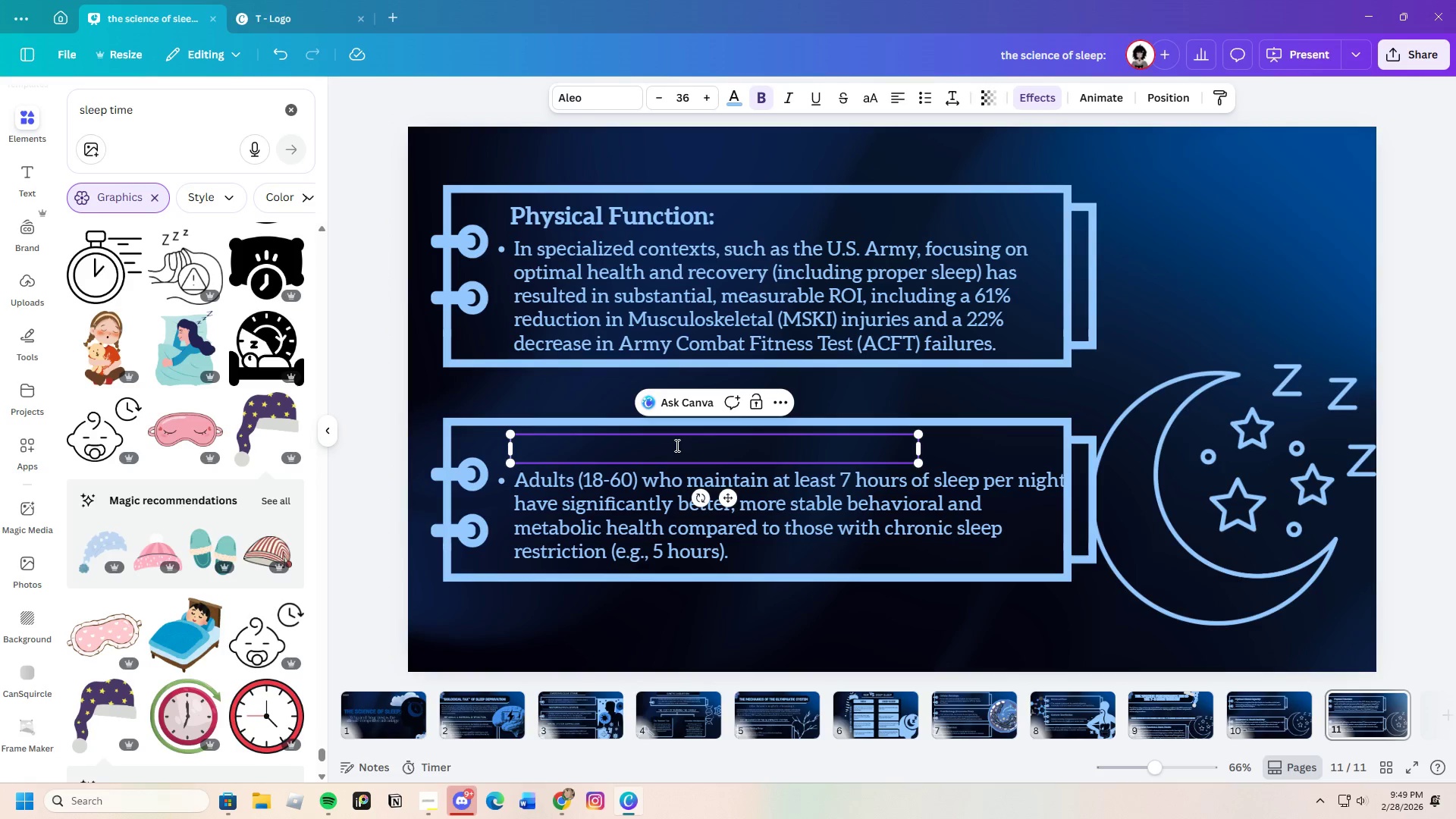 
key(Control+V)
 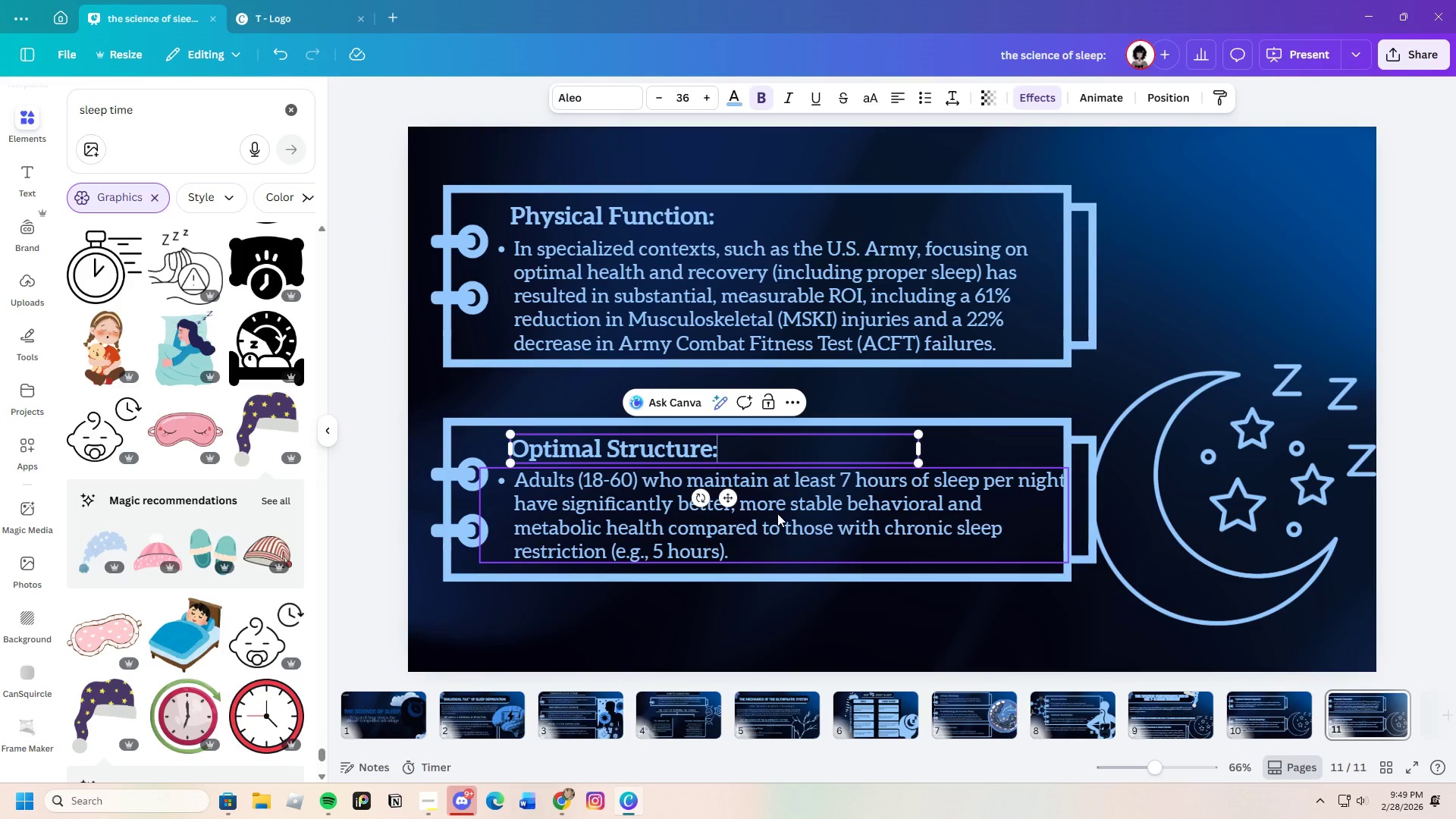 
left_click([795, 526])
 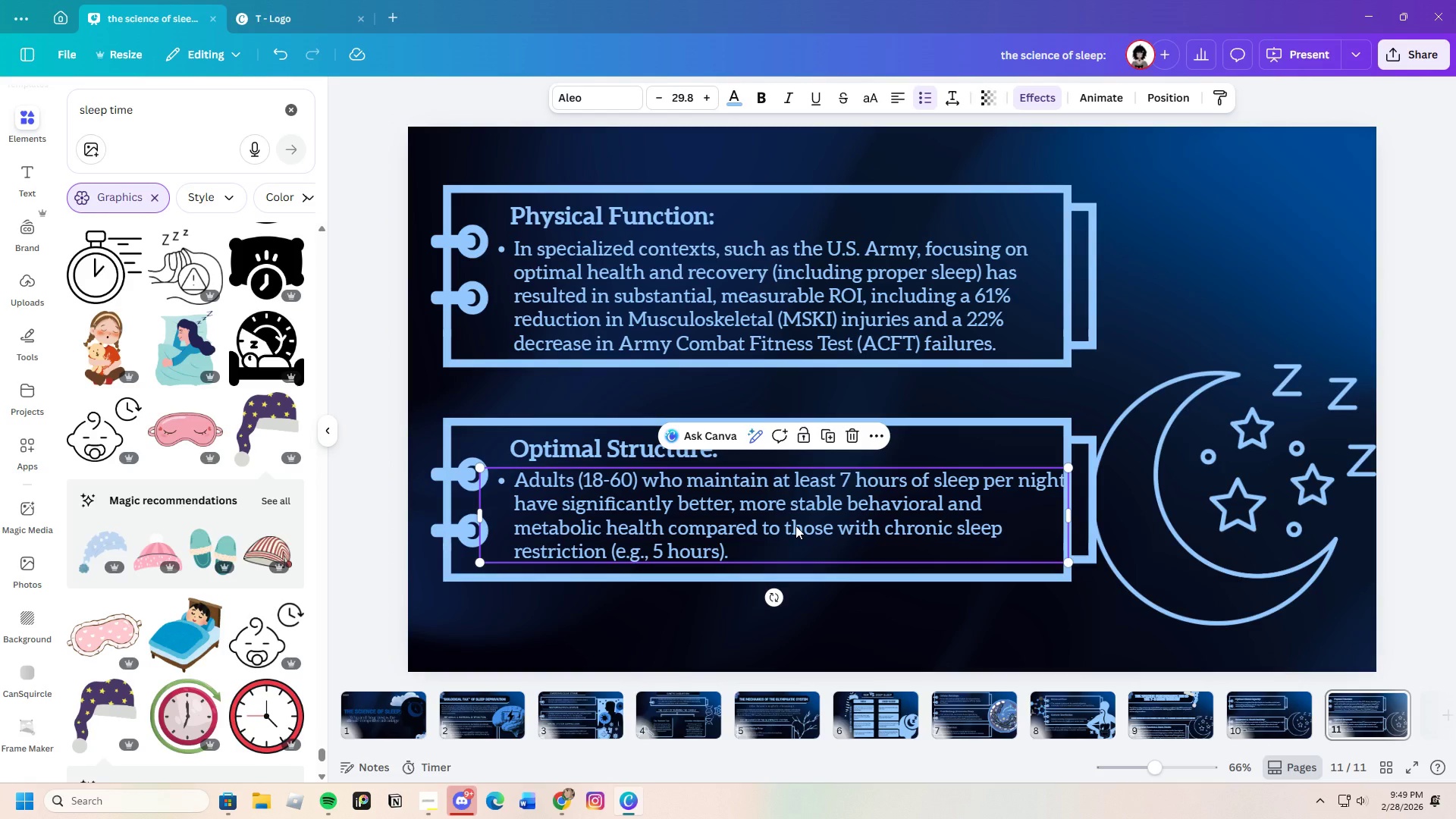 
left_click_drag(start_coordinate=[880, 487], to_coordinate=[876, 488])
 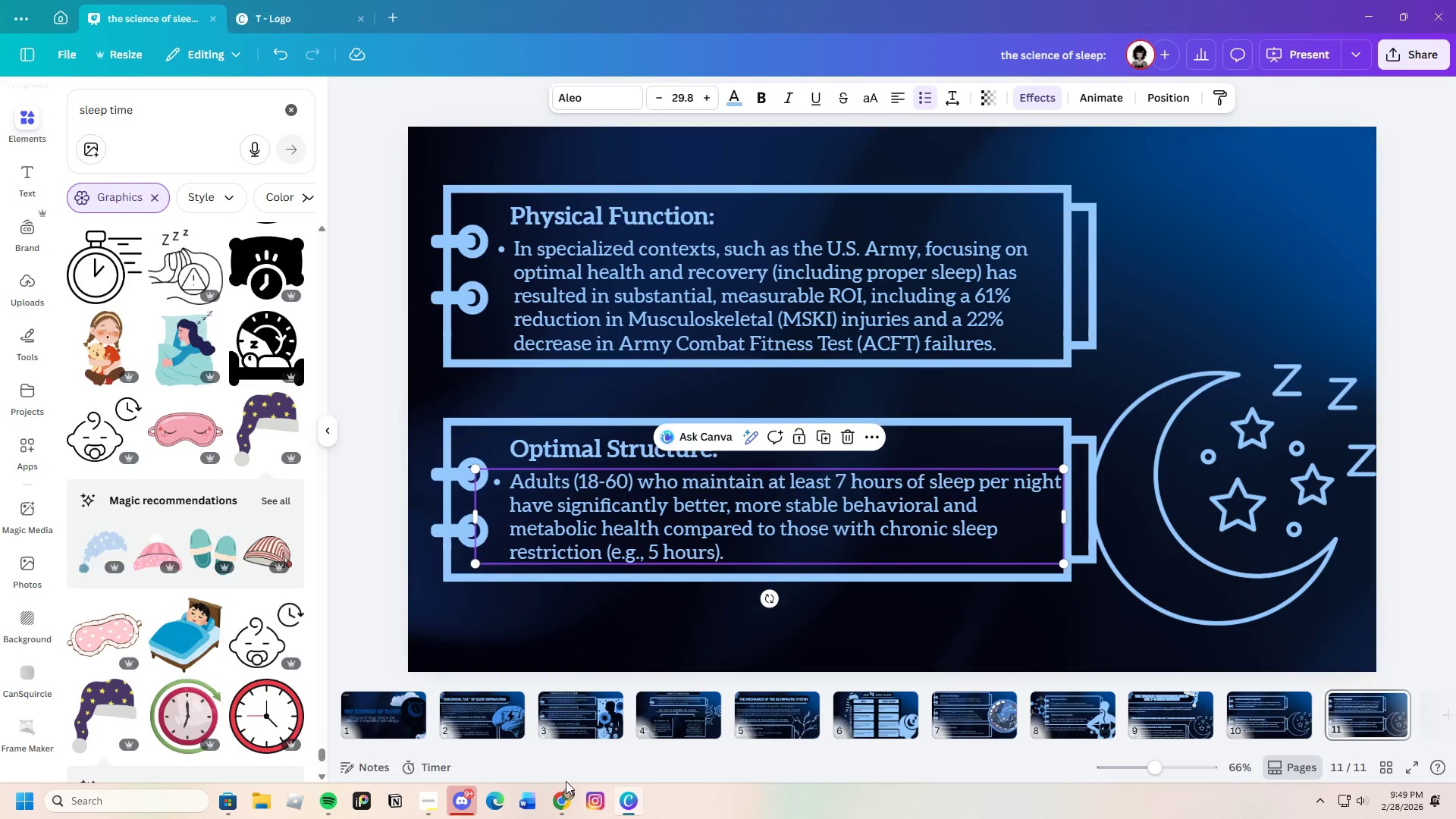 
left_click([566, 789])
 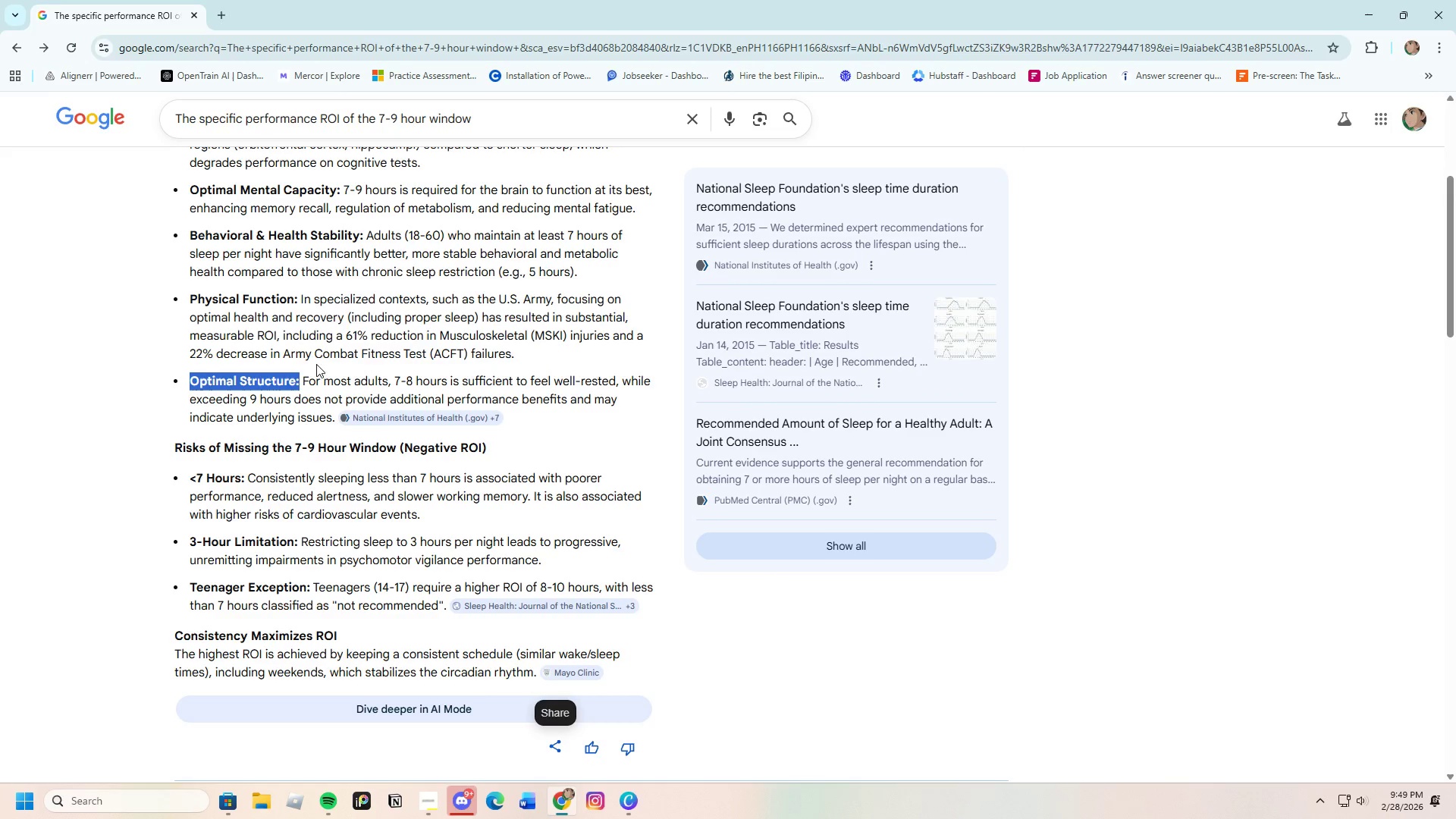 
left_click([303, 379])
 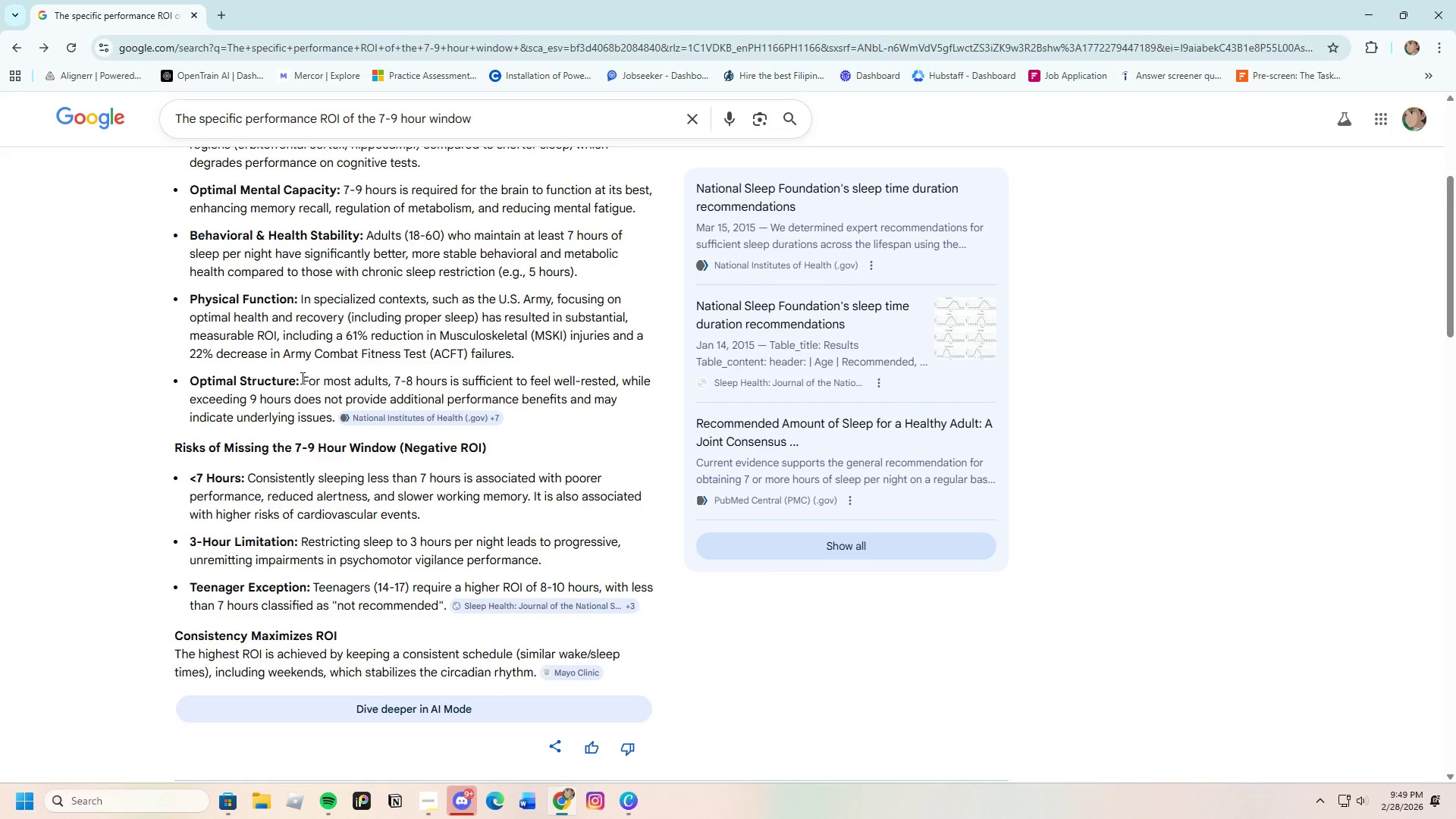 
left_click_drag(start_coordinate=[301, 378], to_coordinate=[333, 425])
 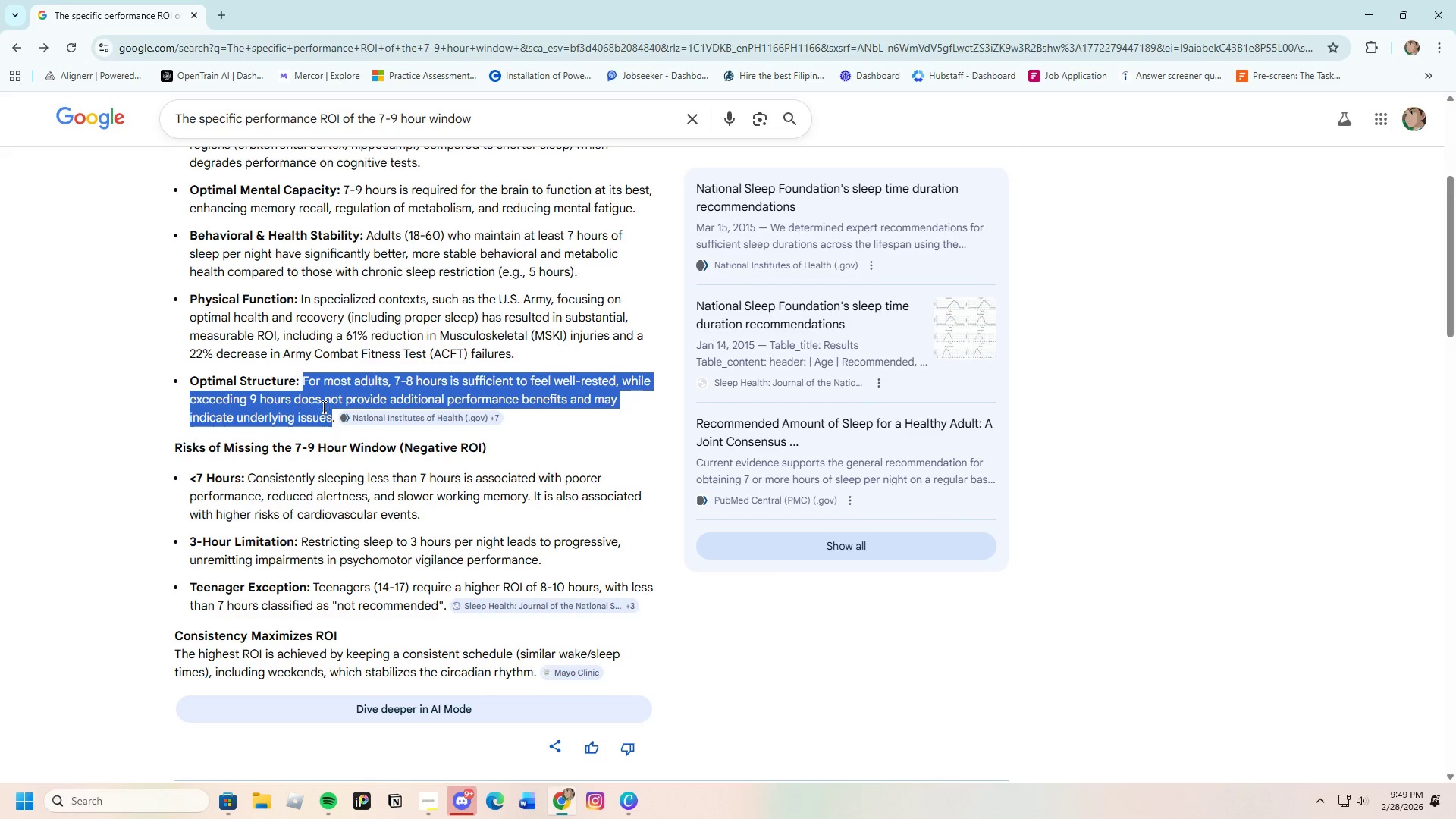 
right_click([322, 406])
 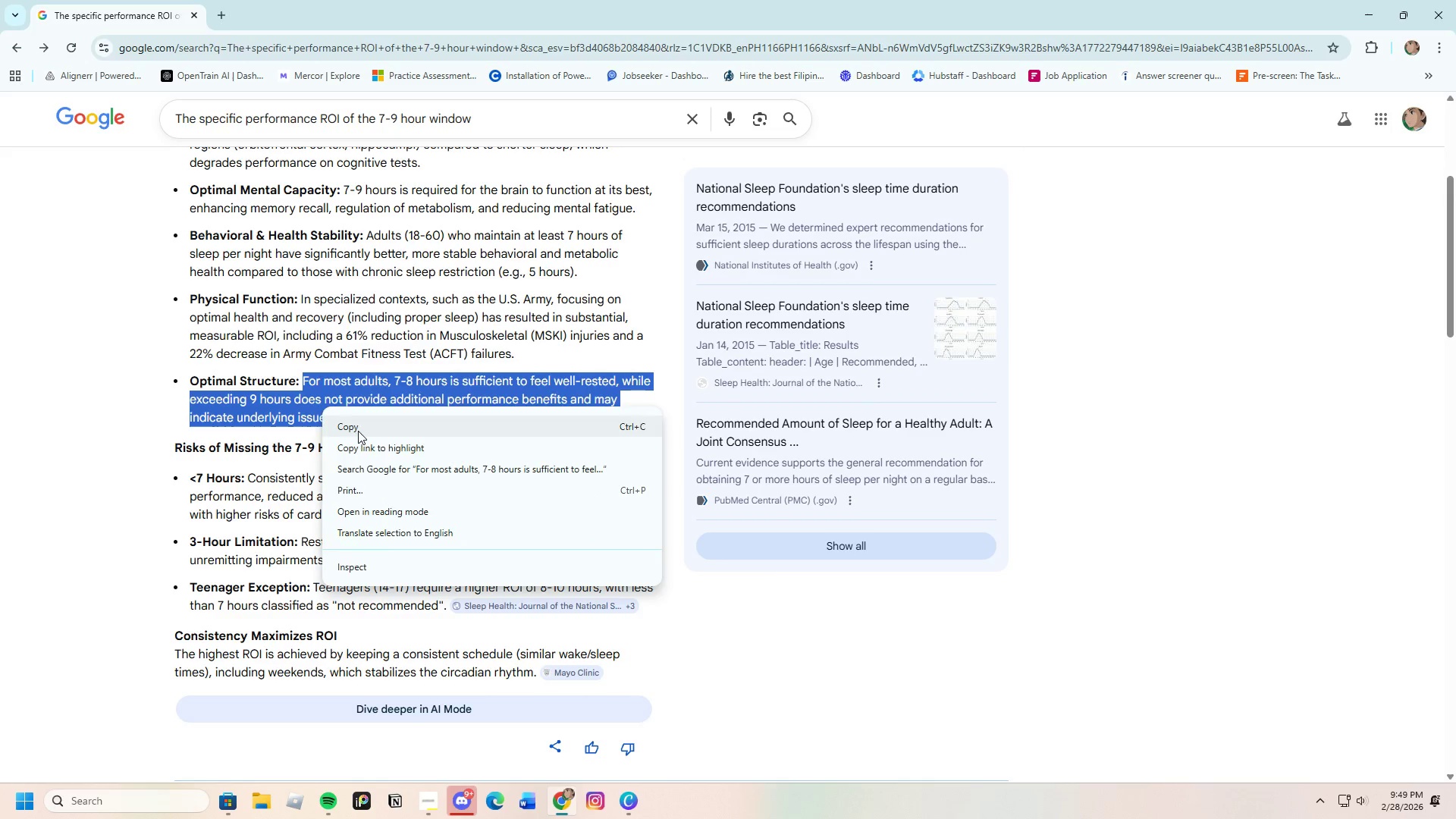 
left_click([358, 430])
 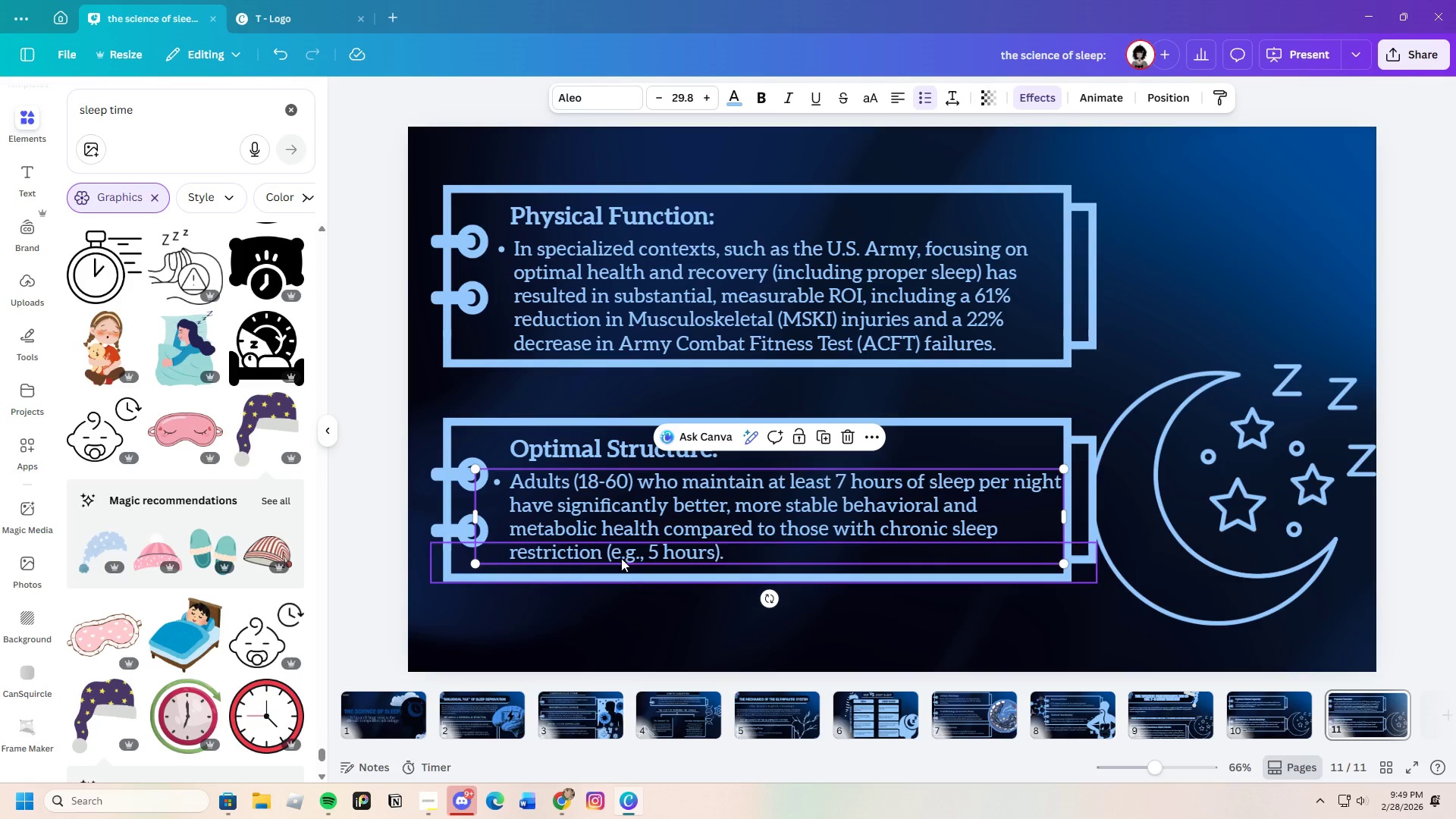 
double_click([631, 531])
 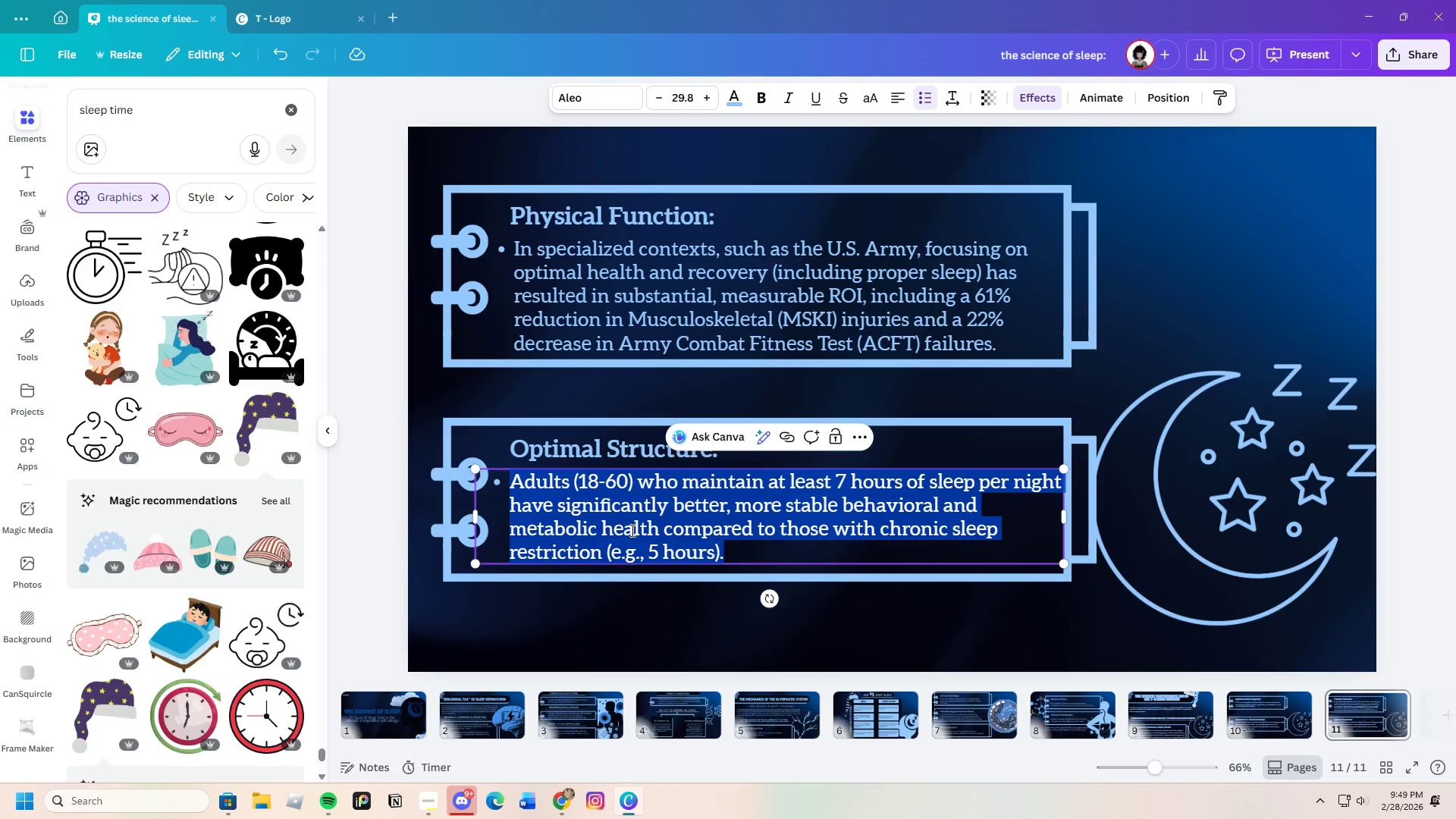 
key(Backspace)
 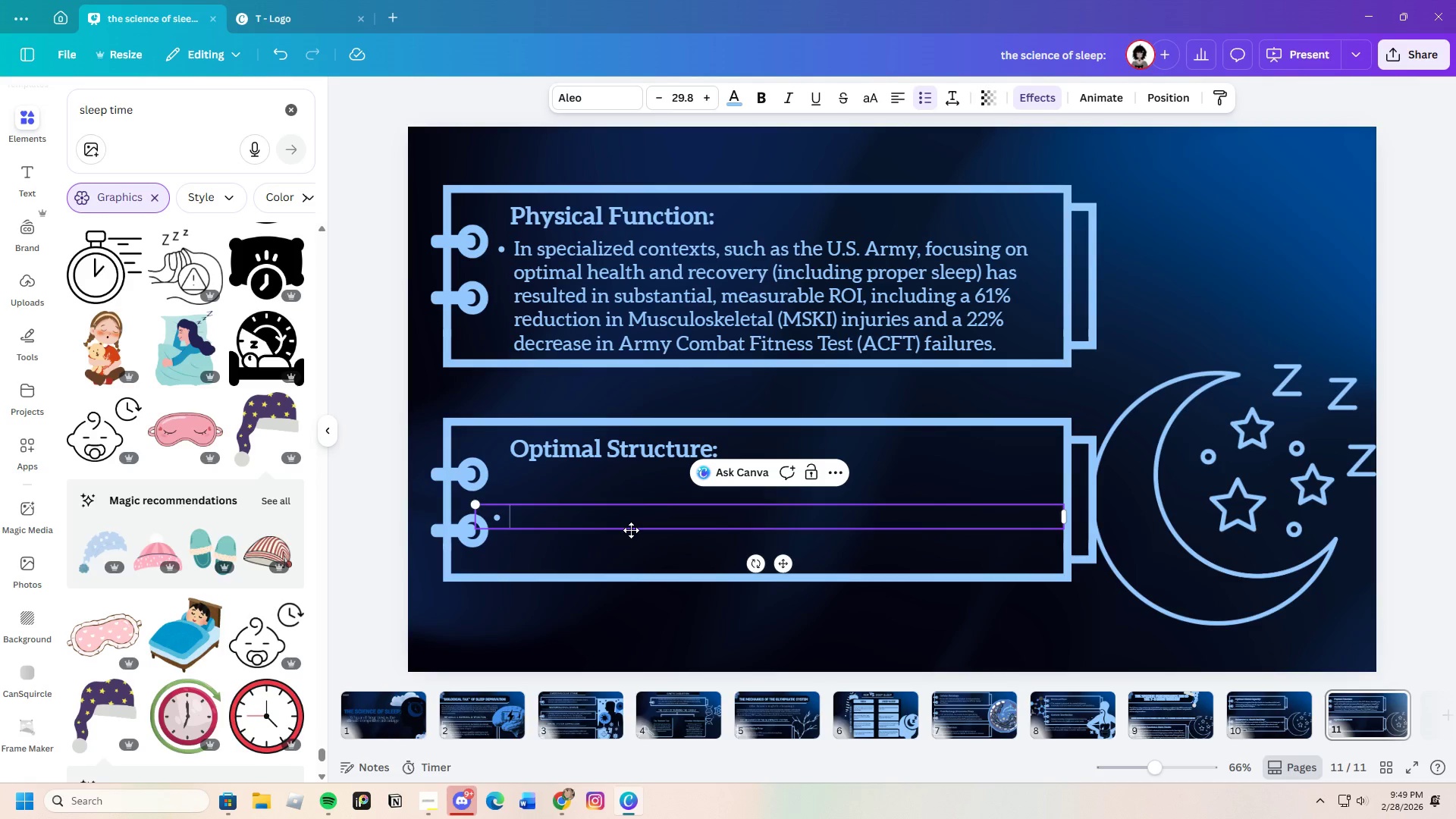 
key(Control+V)
 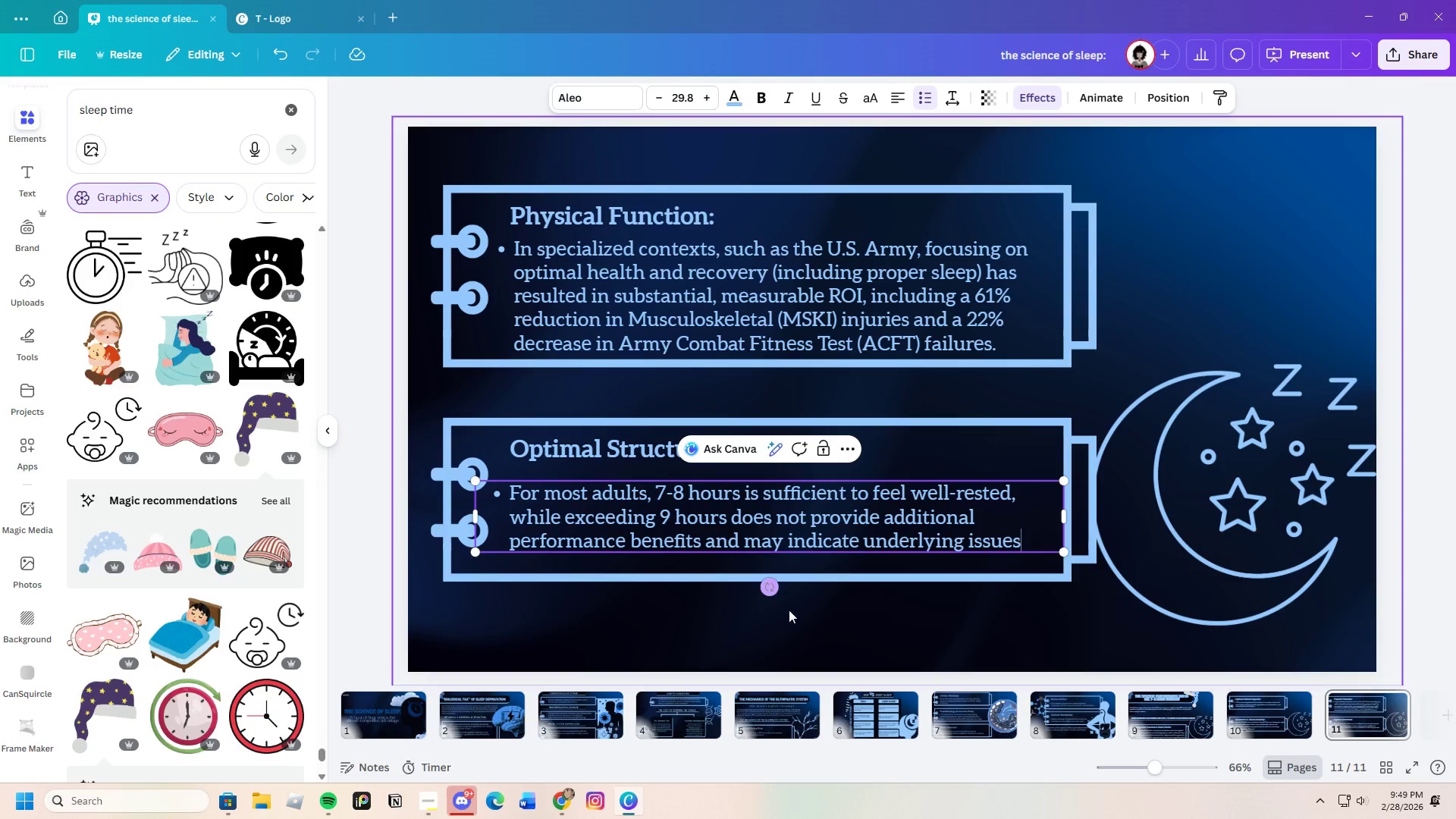 
left_click([869, 616])
 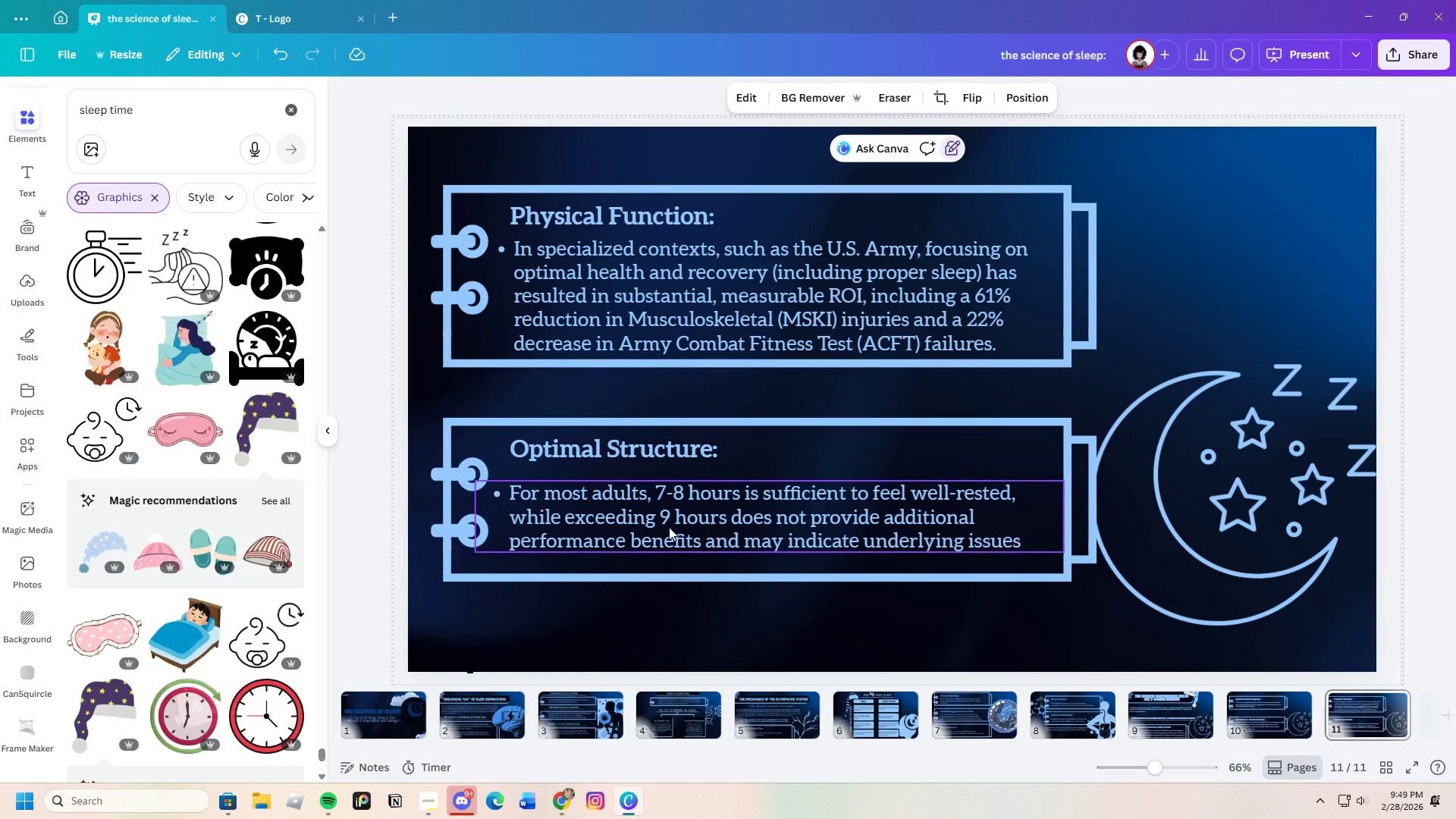 
left_click([933, 633])
 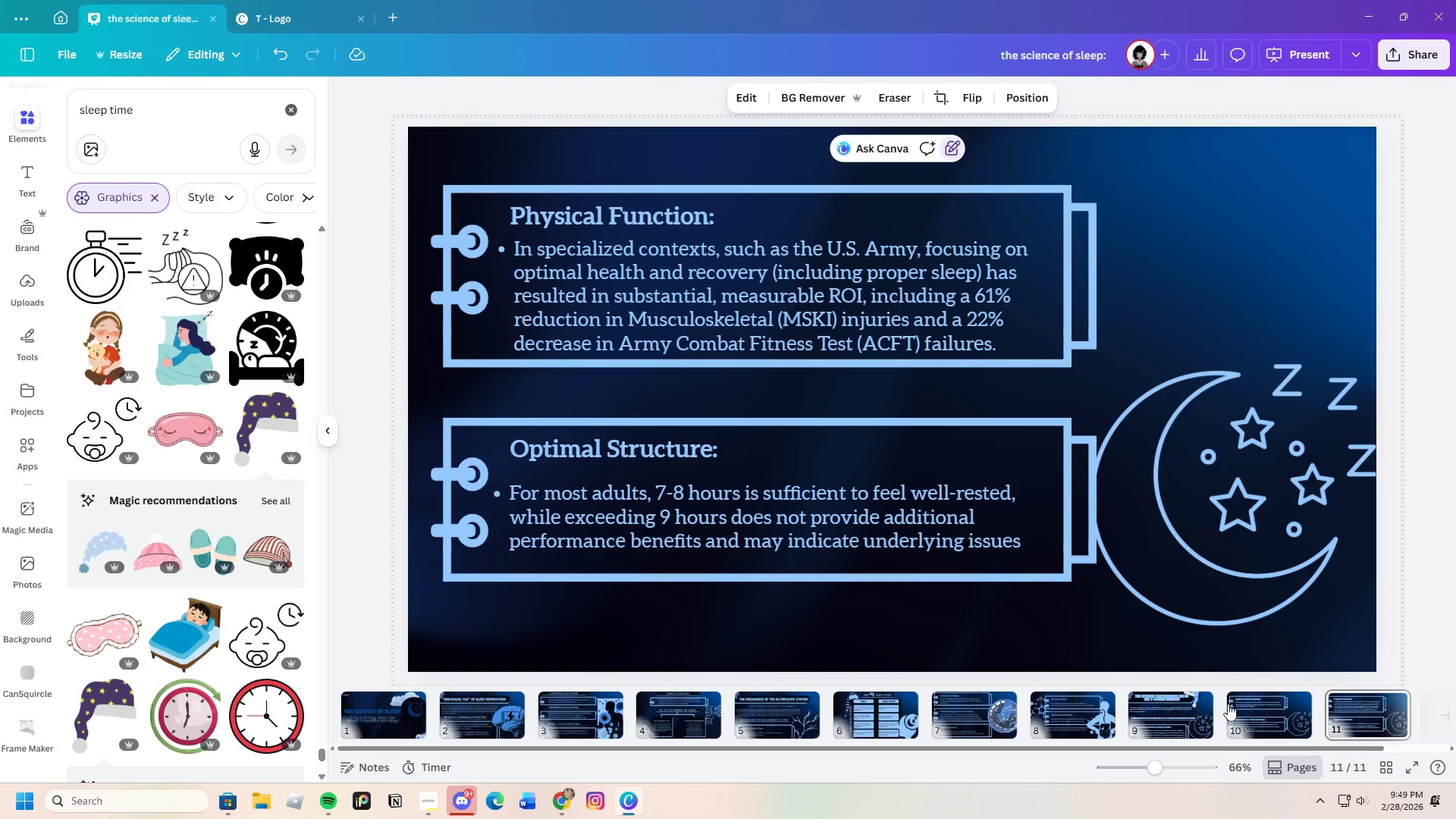 
left_click([1264, 718])
 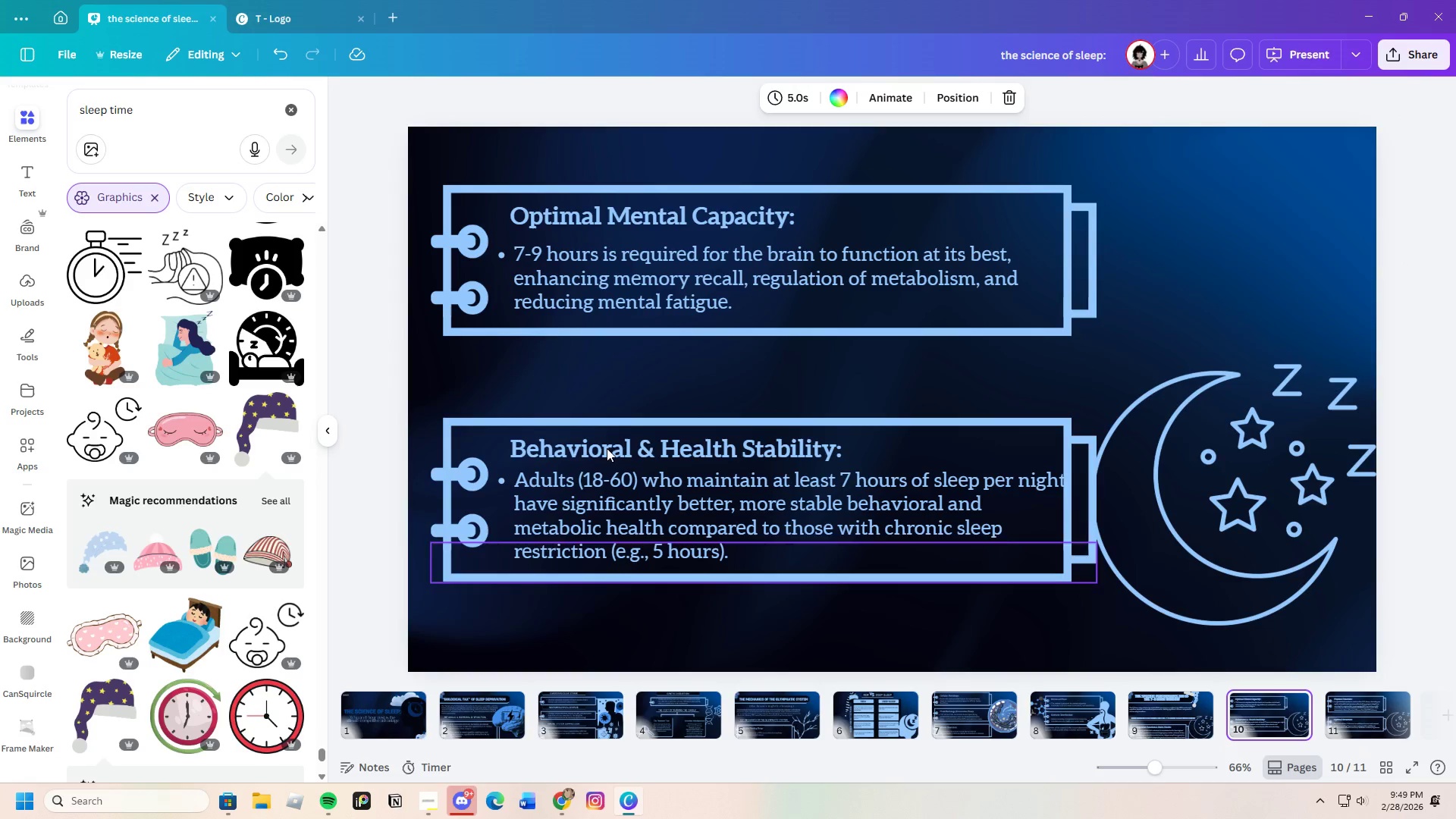 
left_click_drag(start_coordinate=[152, 105], to_coordinate=[14, 127])
 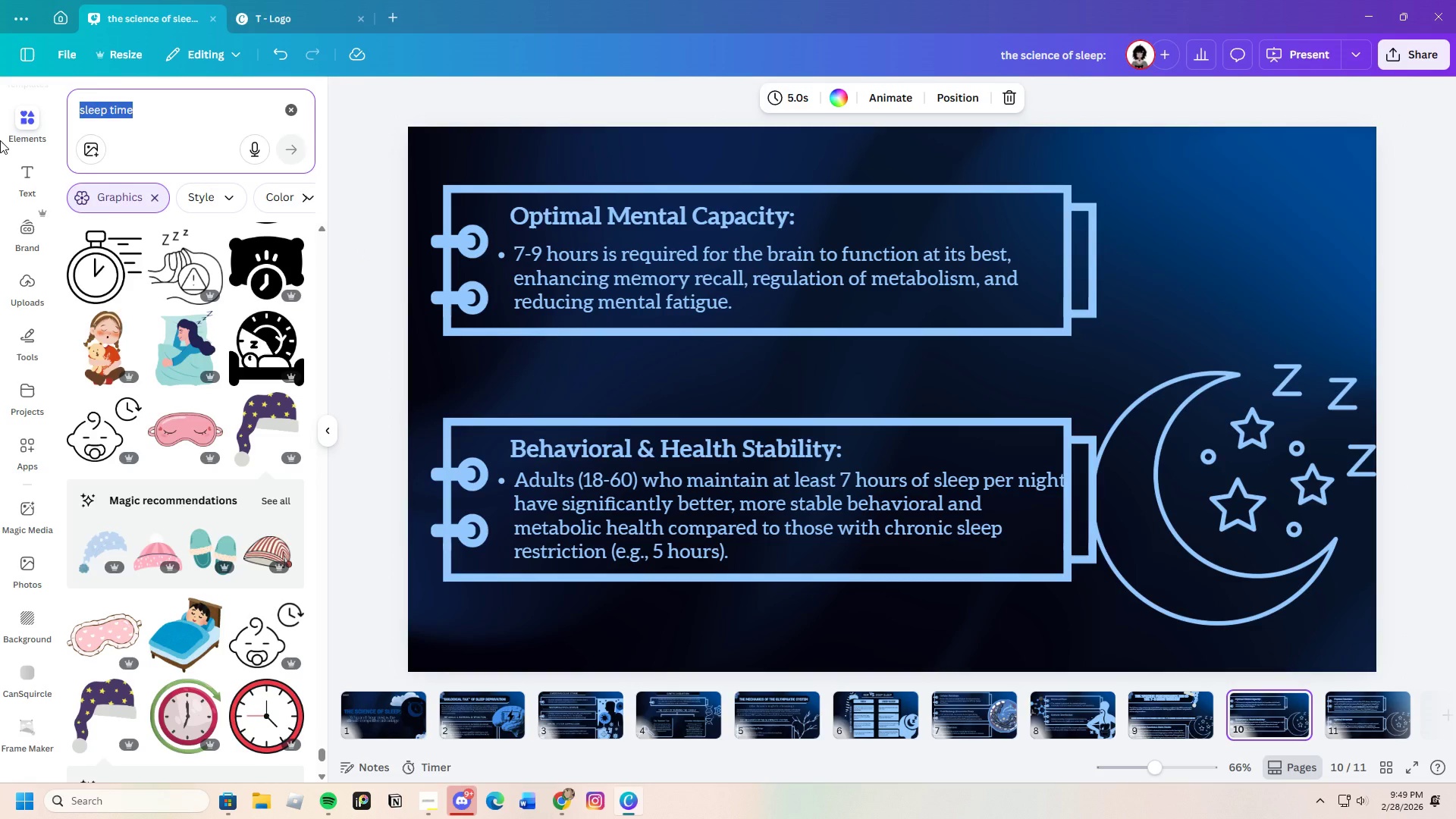 
key(Backspace)
type(mental capacity)
 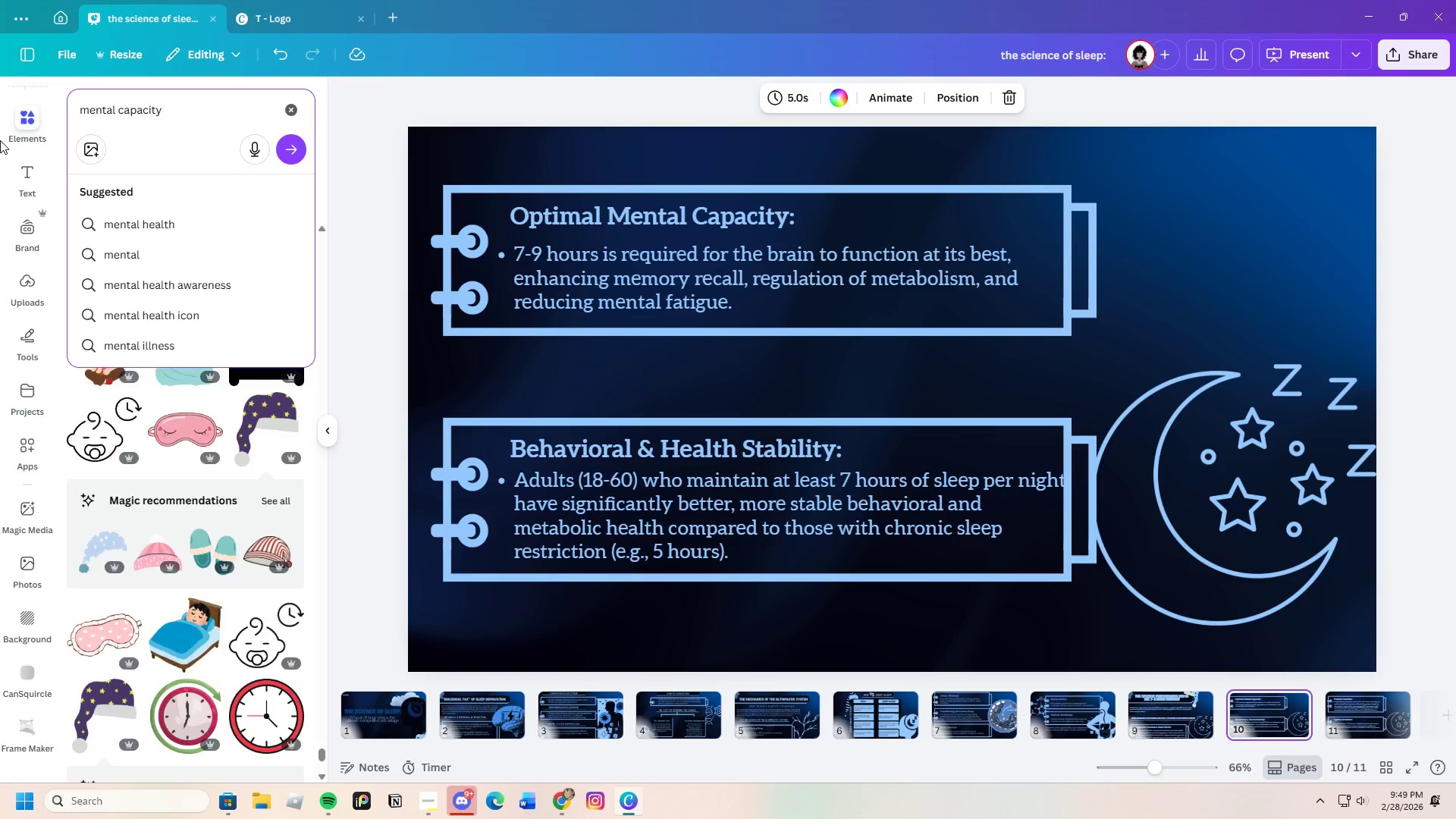 
key(Enter)
 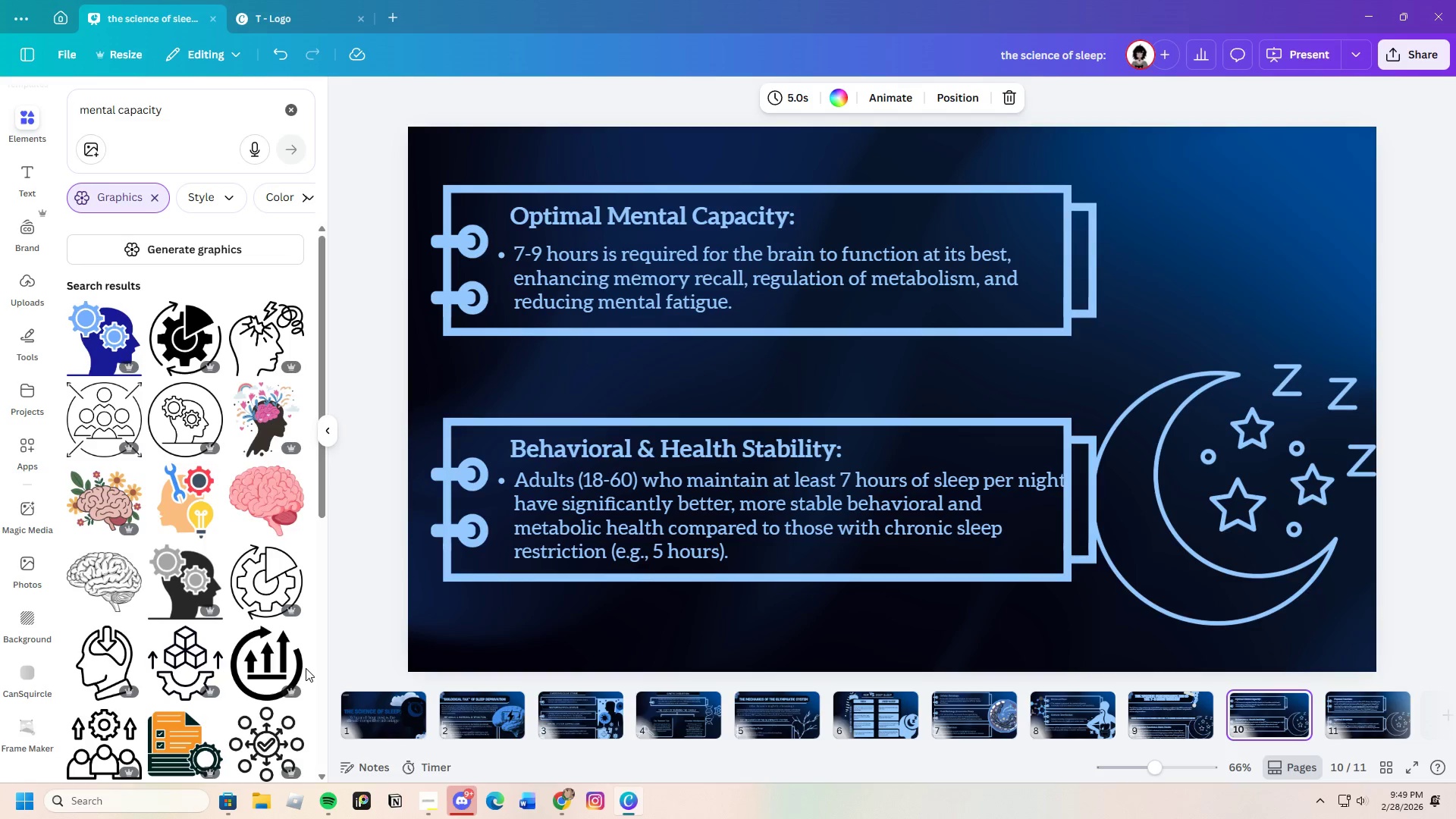 
wait(5.39)
 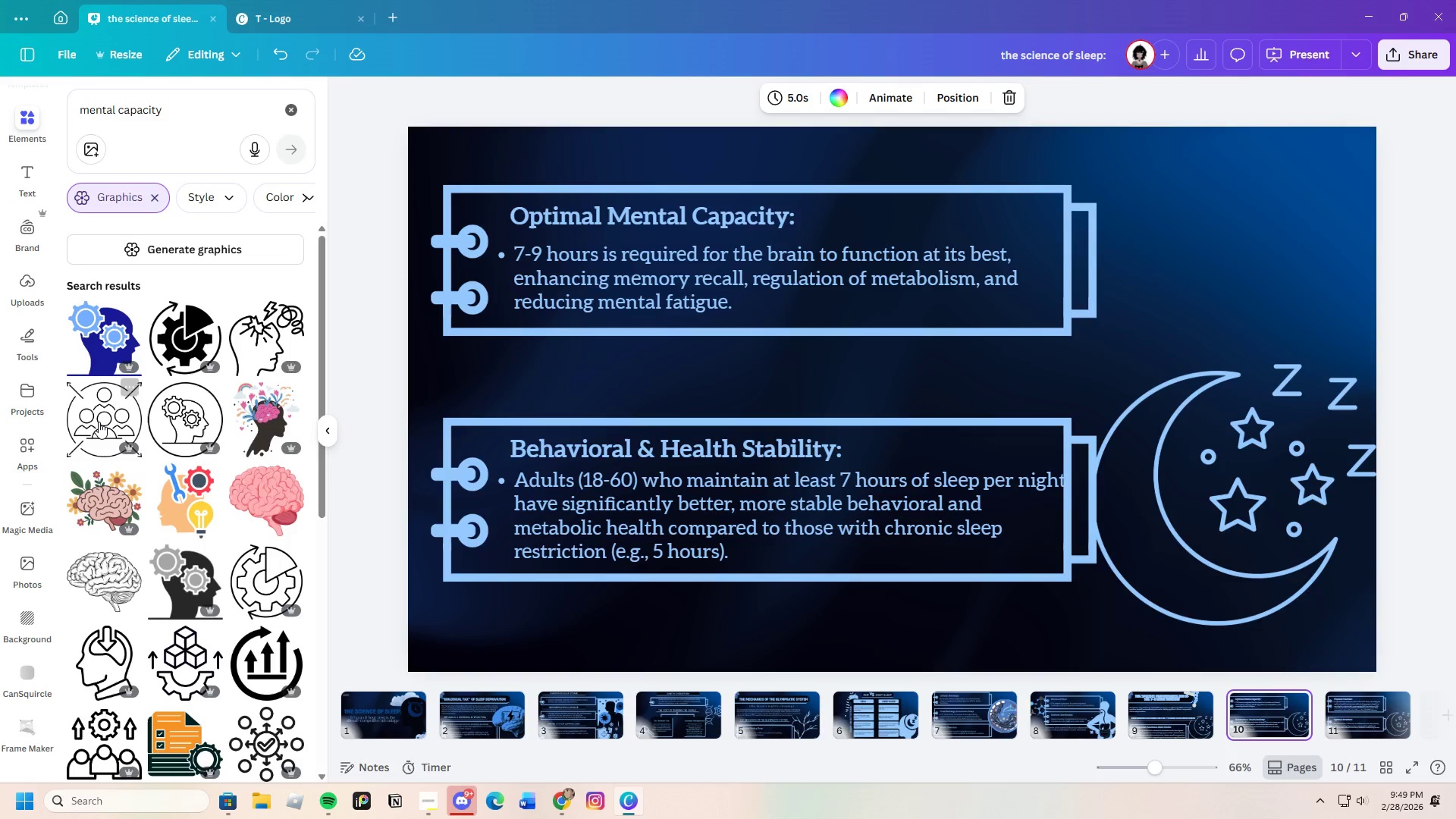 
scroll: coordinate [240, 598], scroll_direction: down, amount: 6.0
 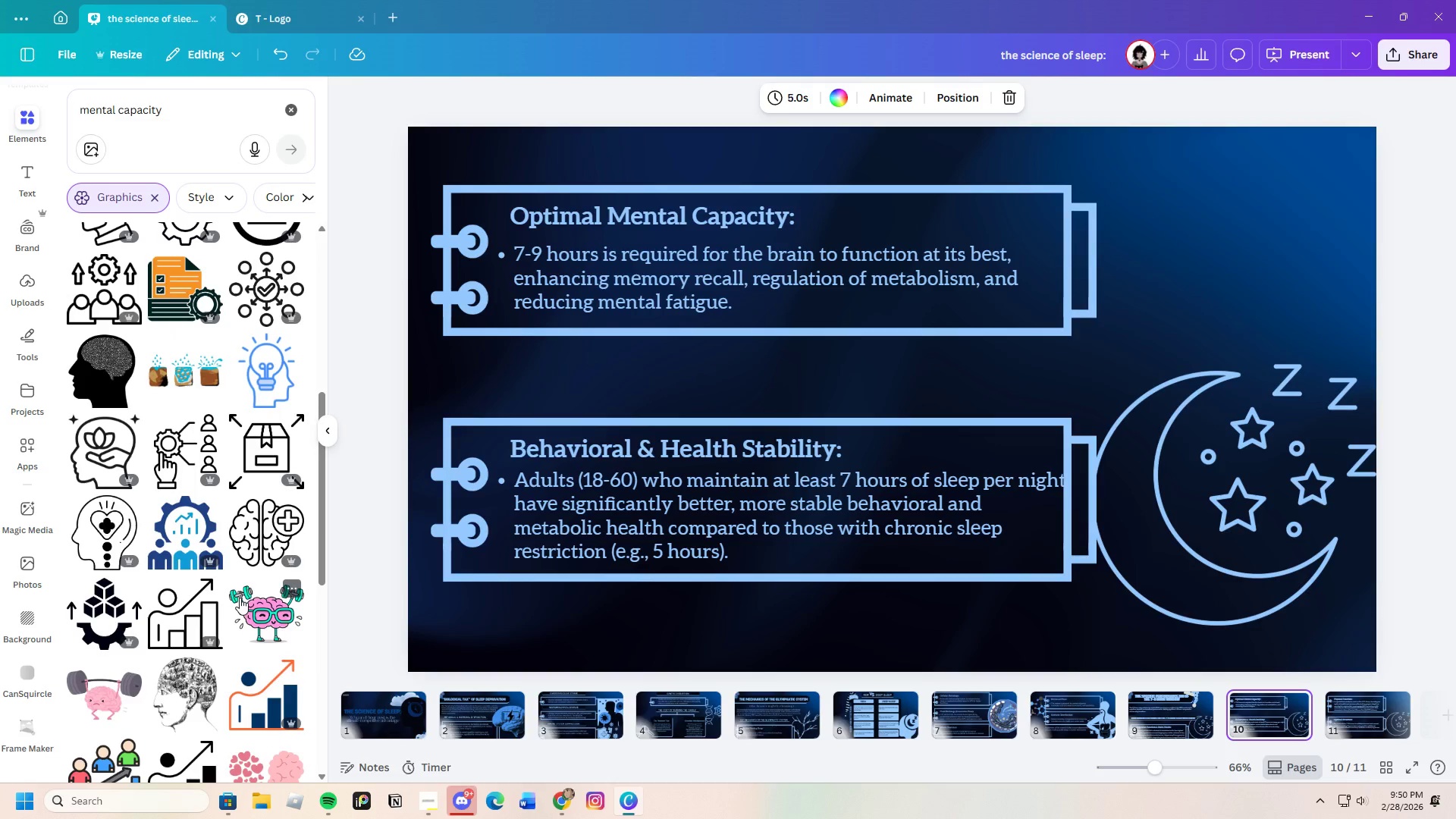 
mouse_move([258, 432])
 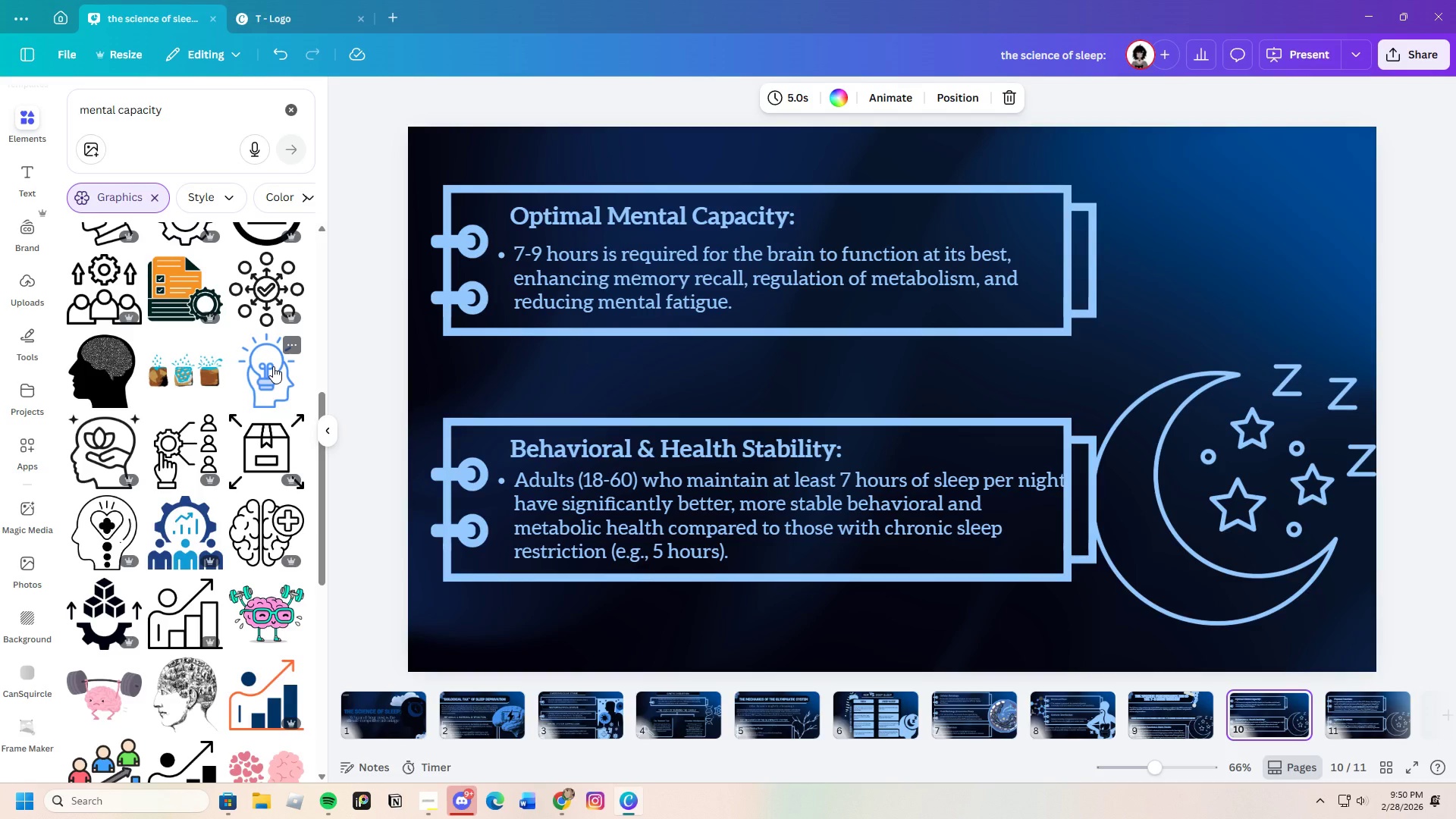 
left_click([273, 366])
 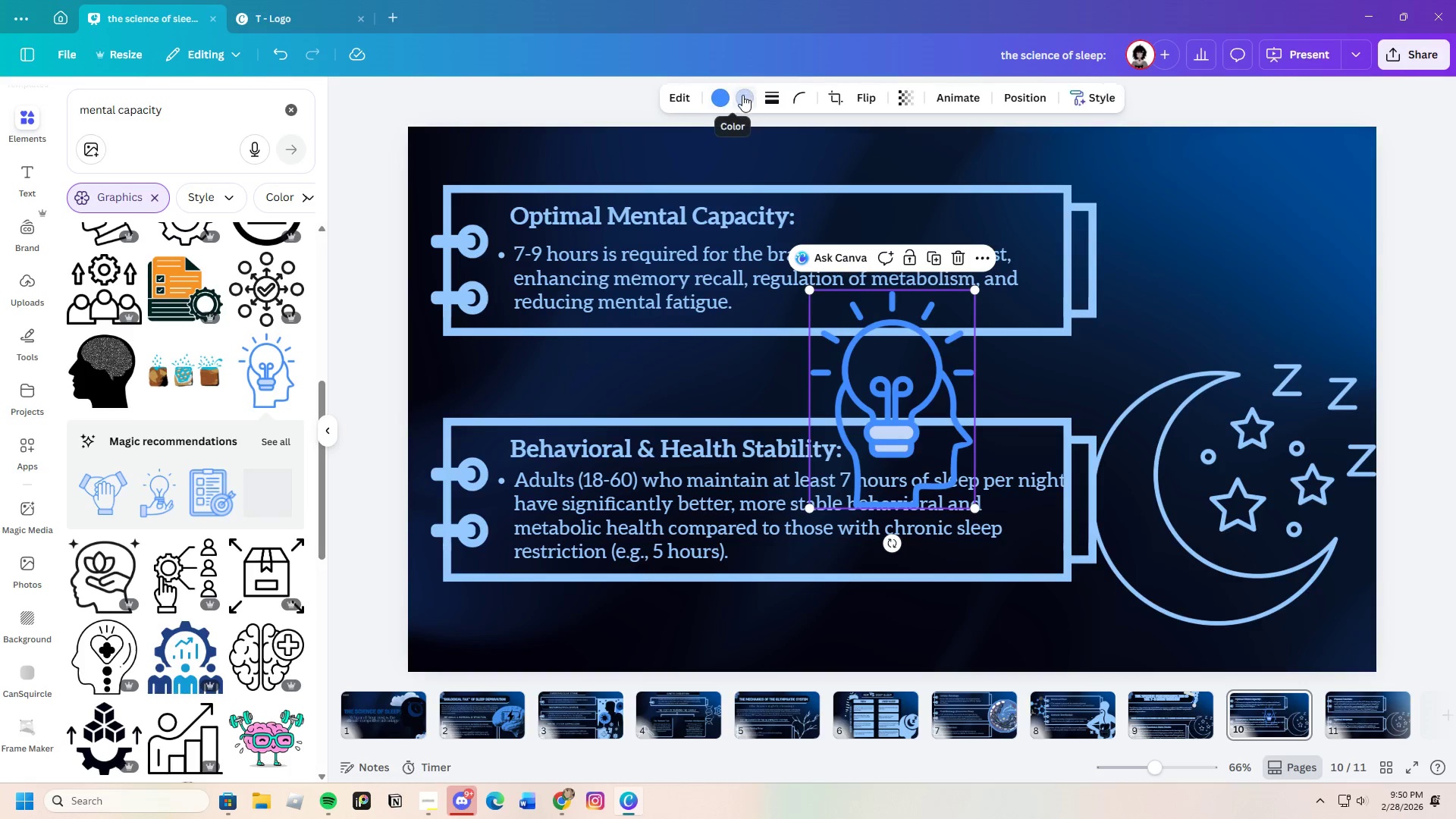 
left_click([724, 99])
 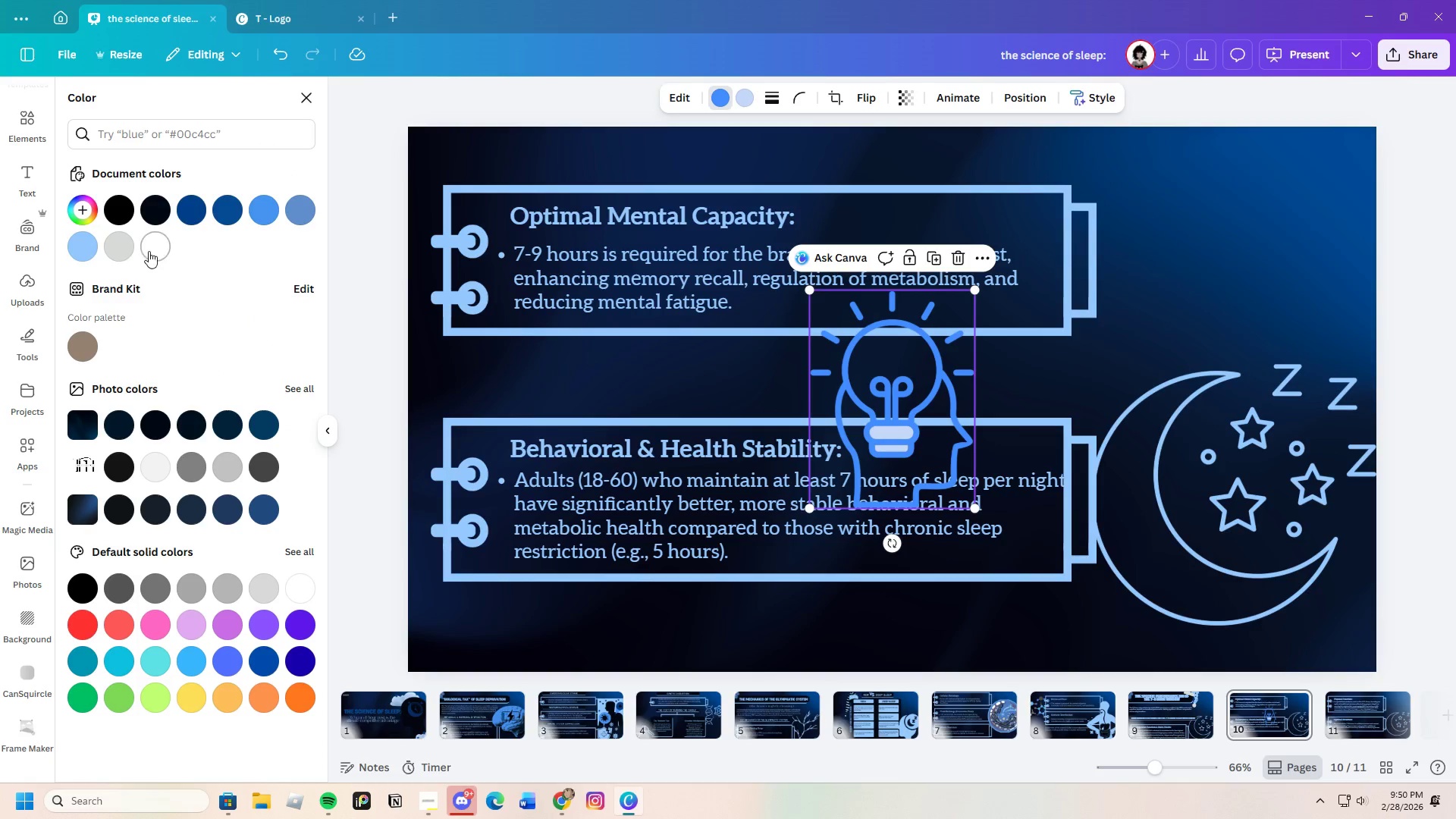 
left_click([81, 246])
 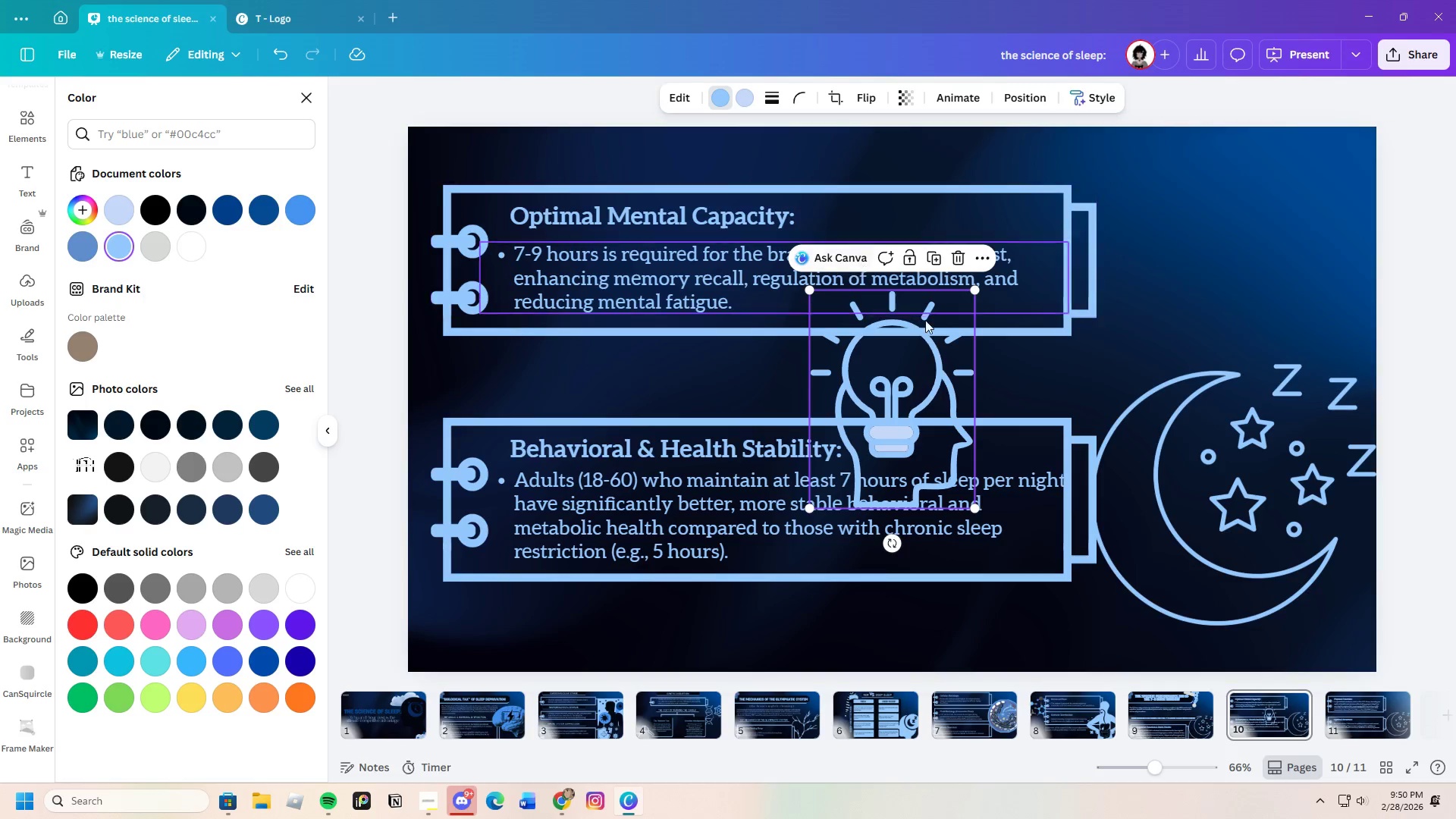 
left_click_drag(start_coordinate=[905, 370], to_coordinate=[1103, 249])
 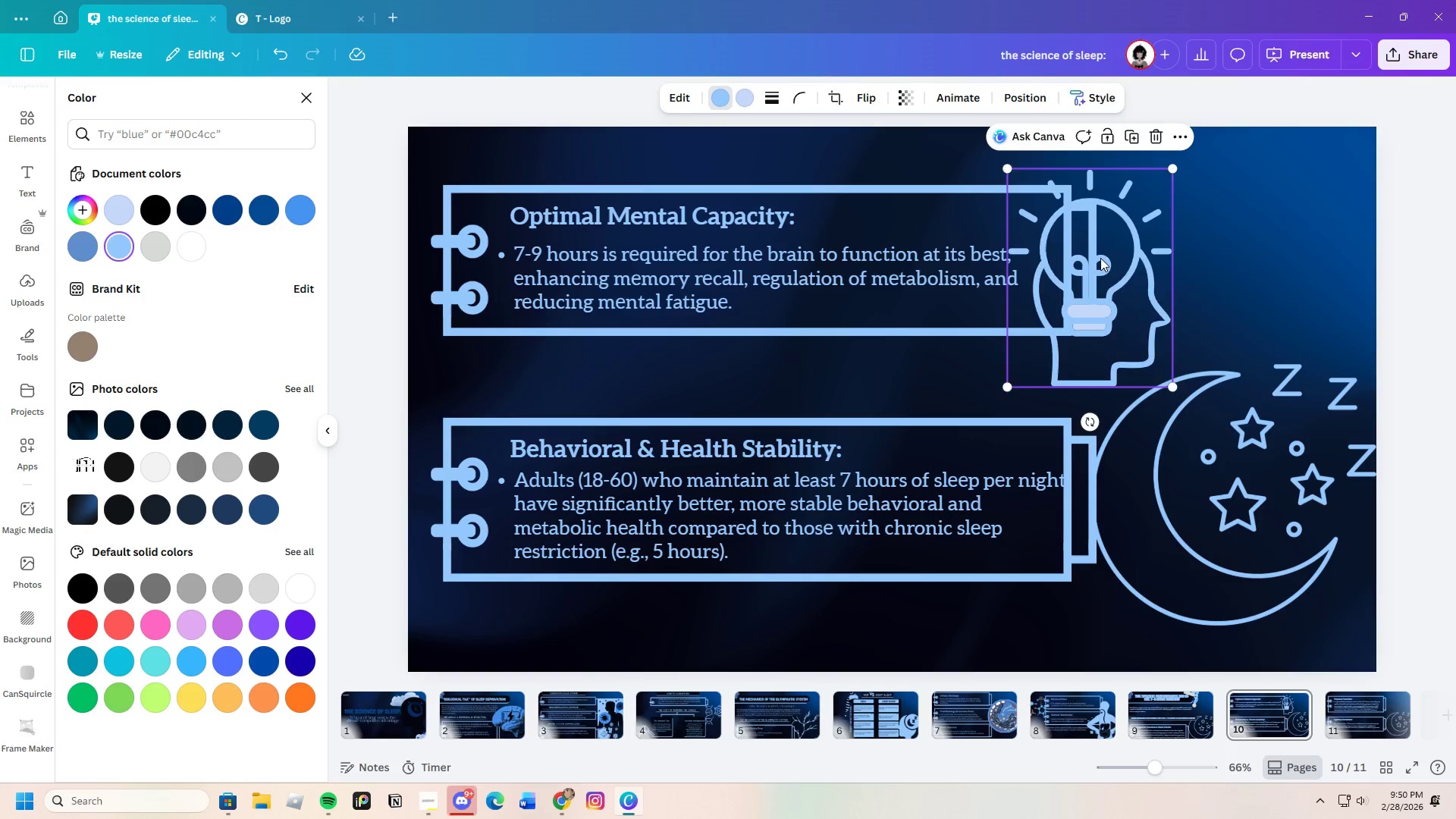 
left_click_drag(start_coordinate=[1100, 258], to_coordinate=[1168, 207])
 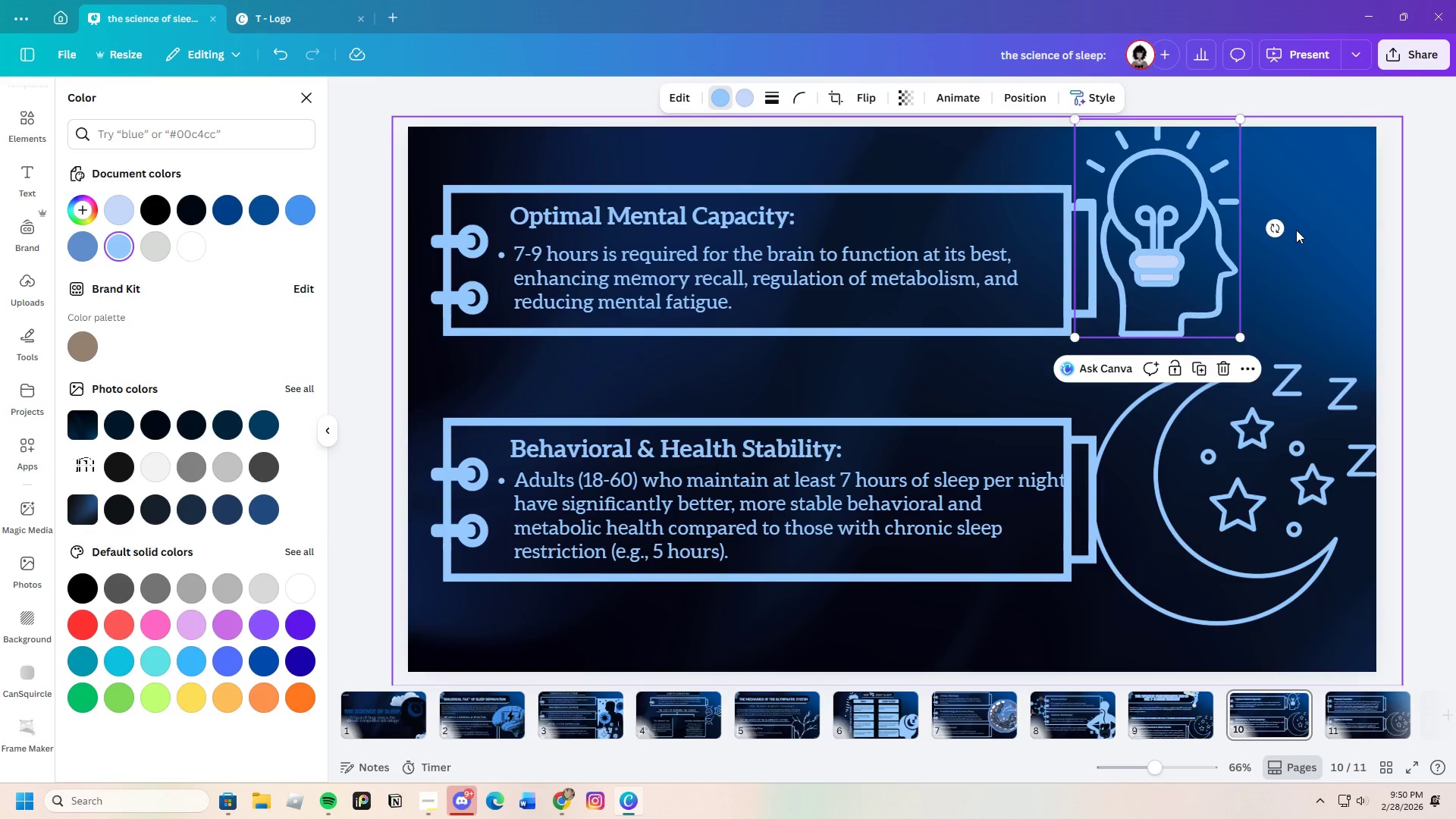 
left_click([1296, 230])
 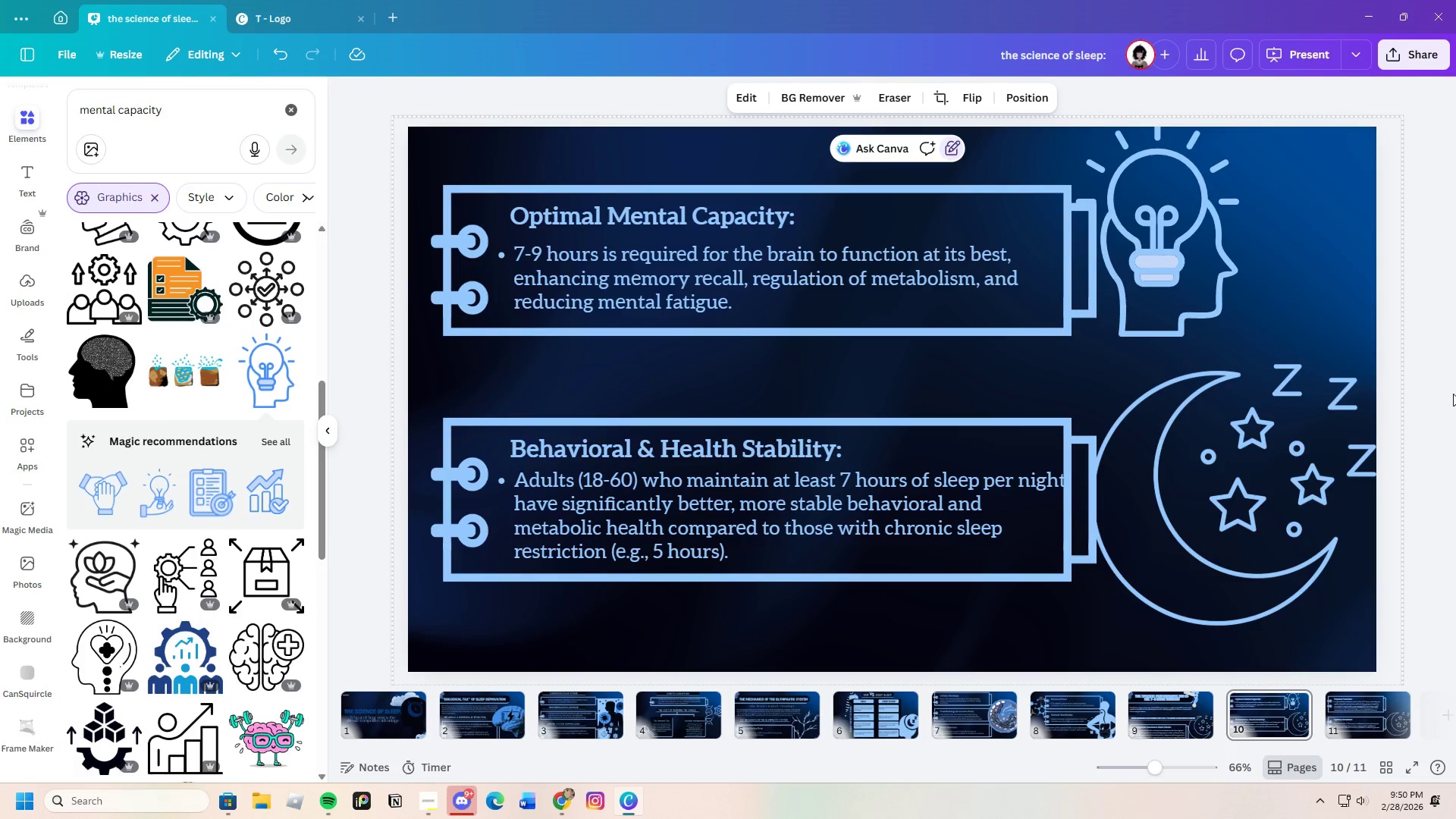 
wait(8.61)
 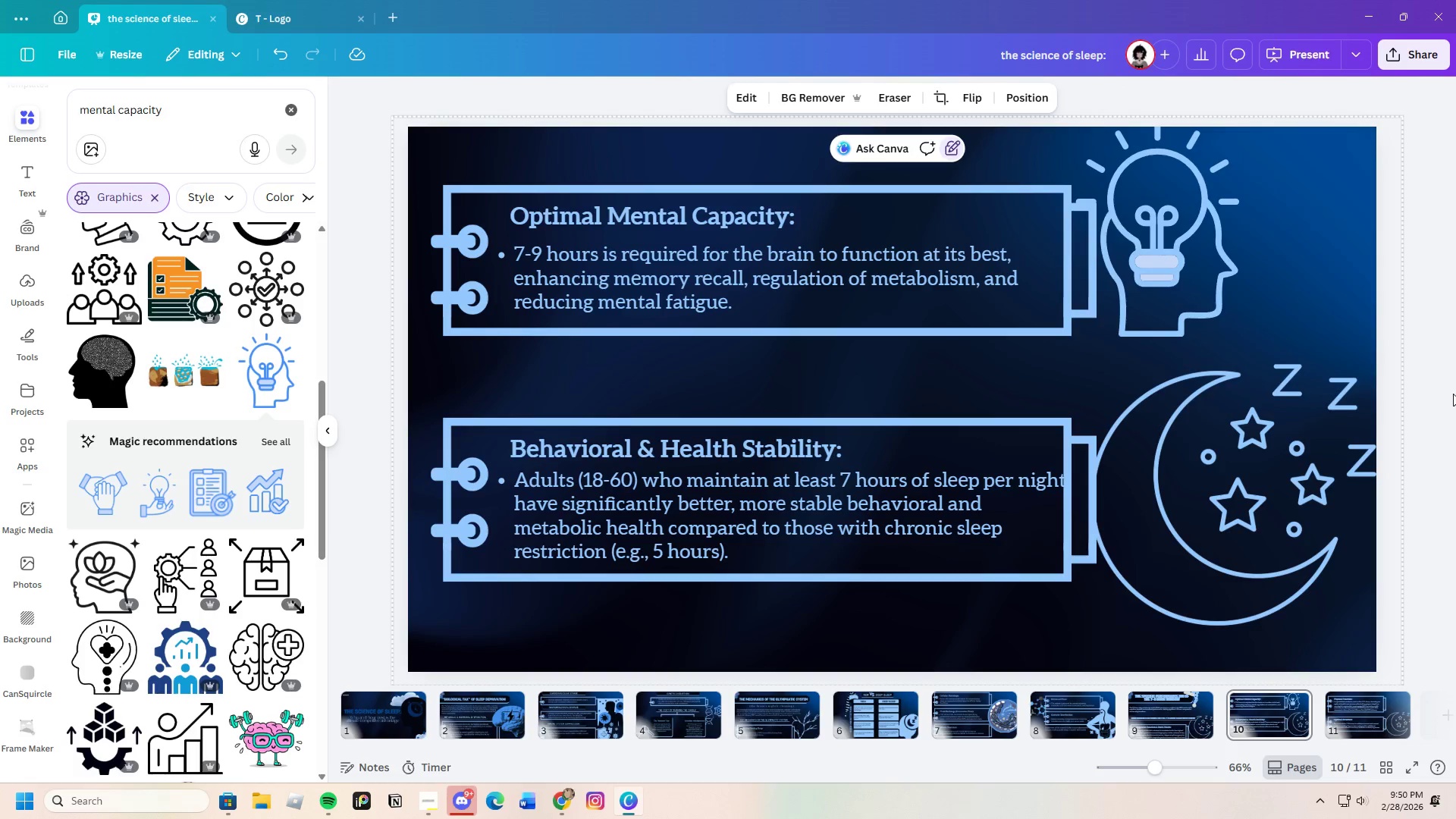 
left_click_drag(start_coordinate=[188, 108], to_coordinate=[41, 115])
 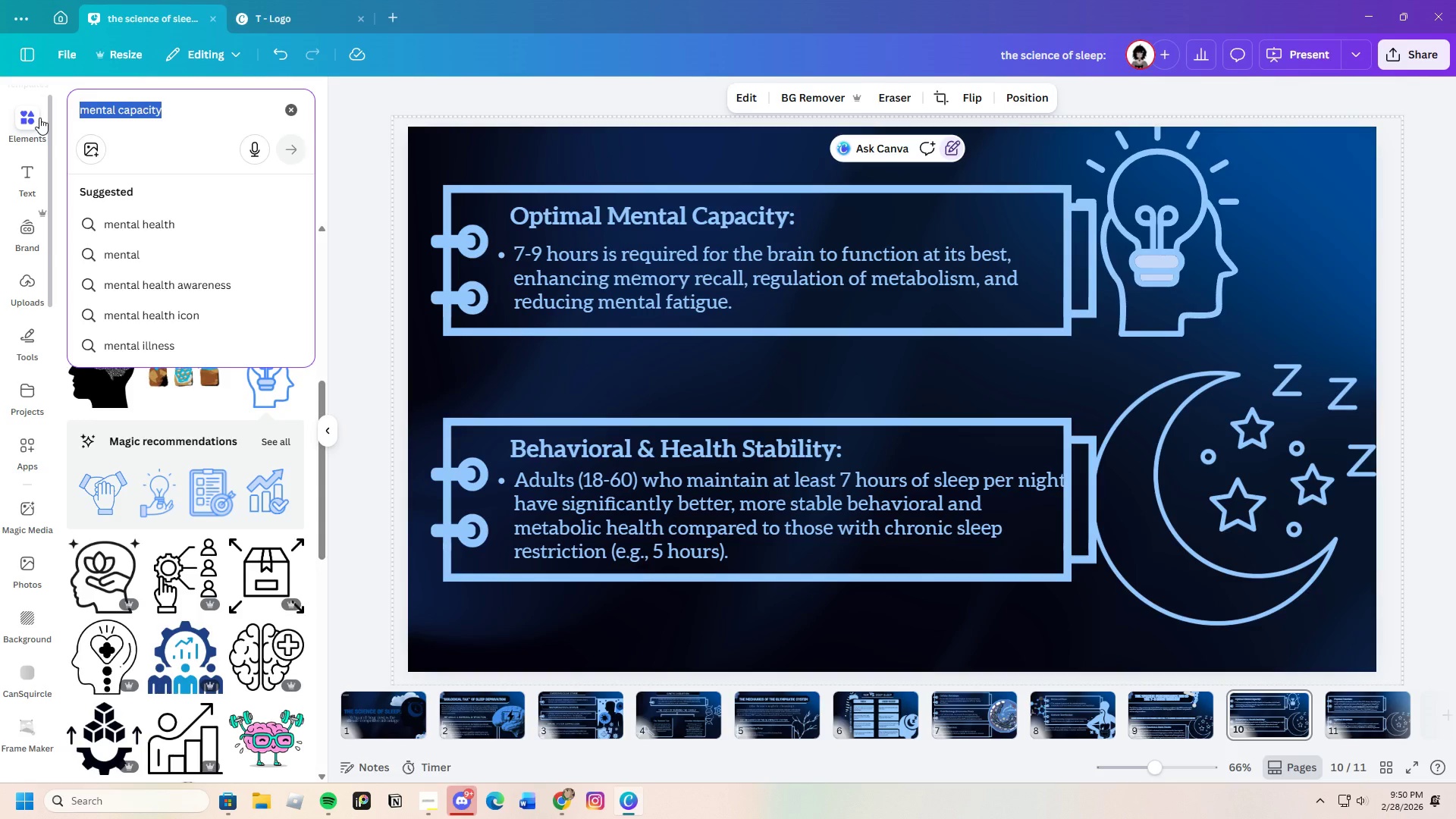 
key(Backspace)
type(health satbility)
 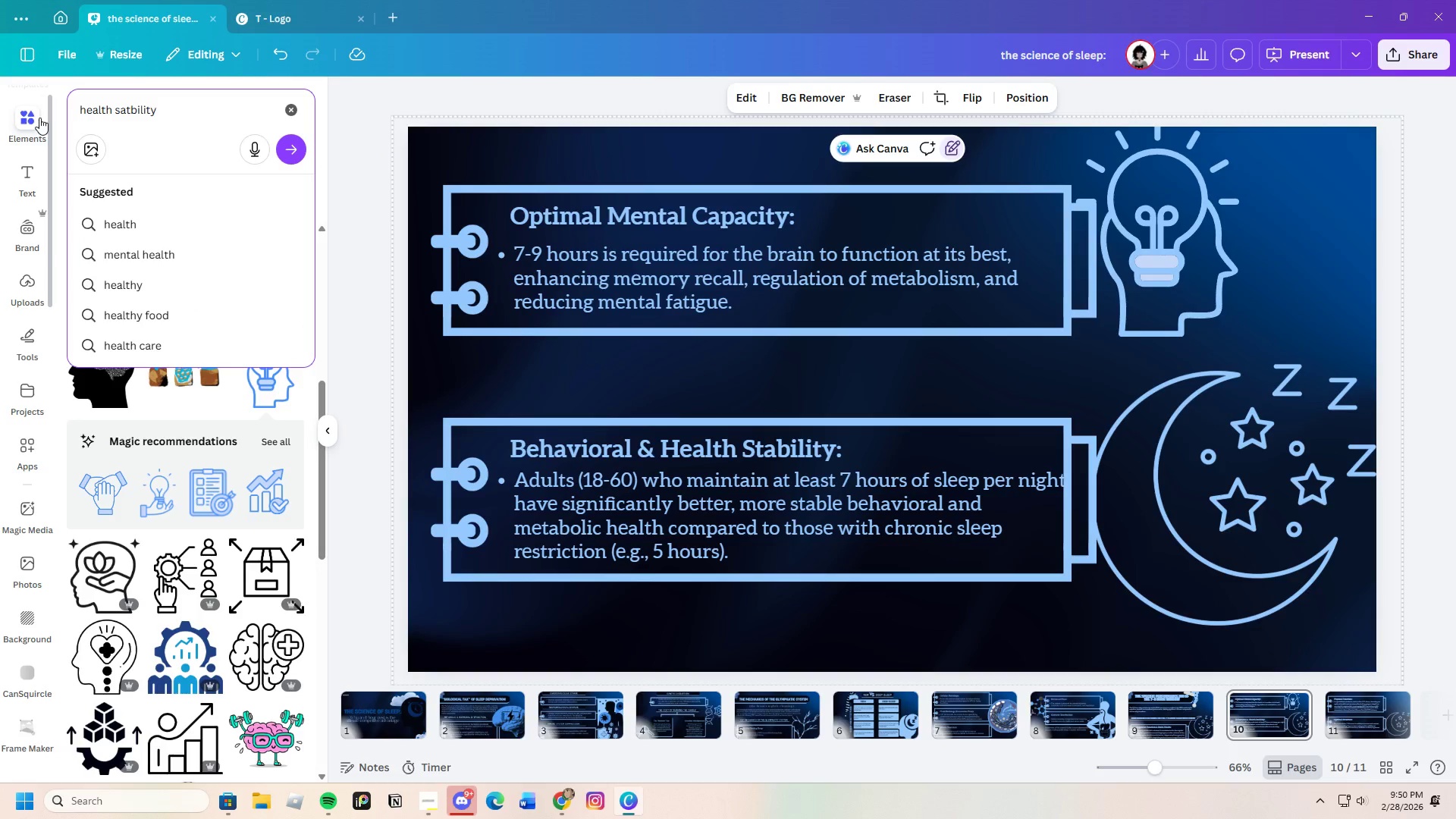 
key(Enter)
 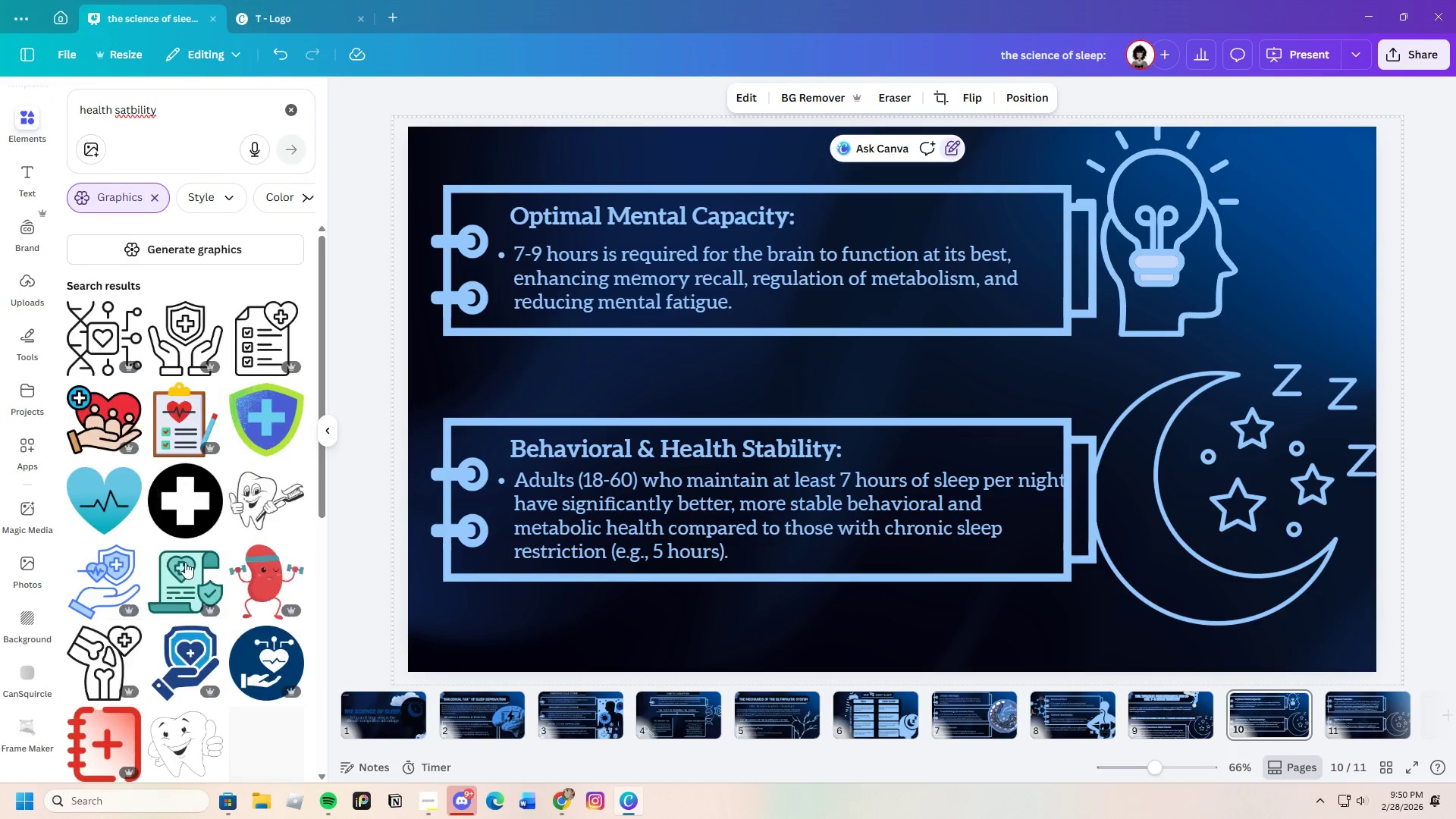 
mouse_move([204, 535])
 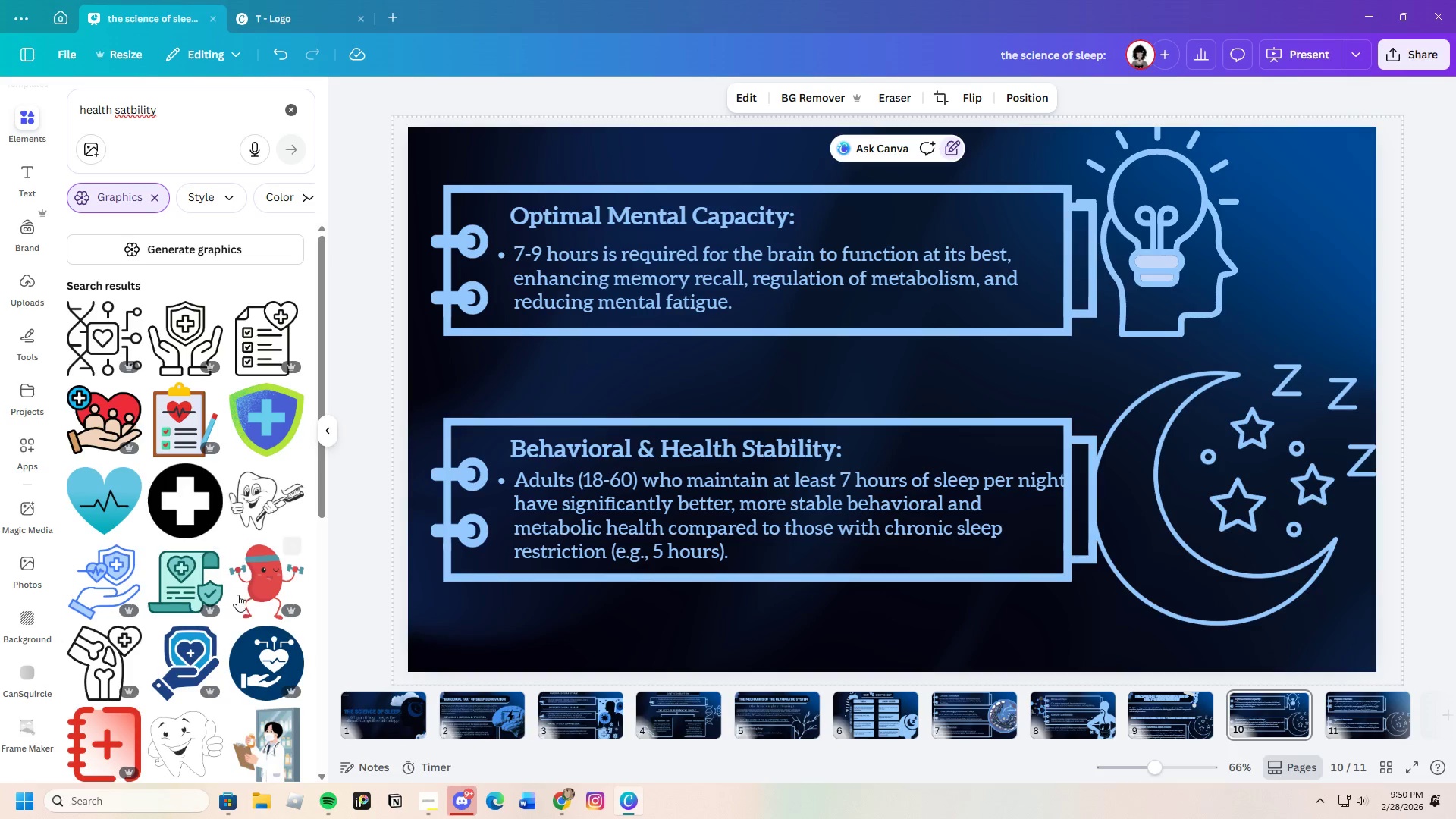 
scroll: coordinate [262, 616], scroll_direction: down, amount: 2.0
 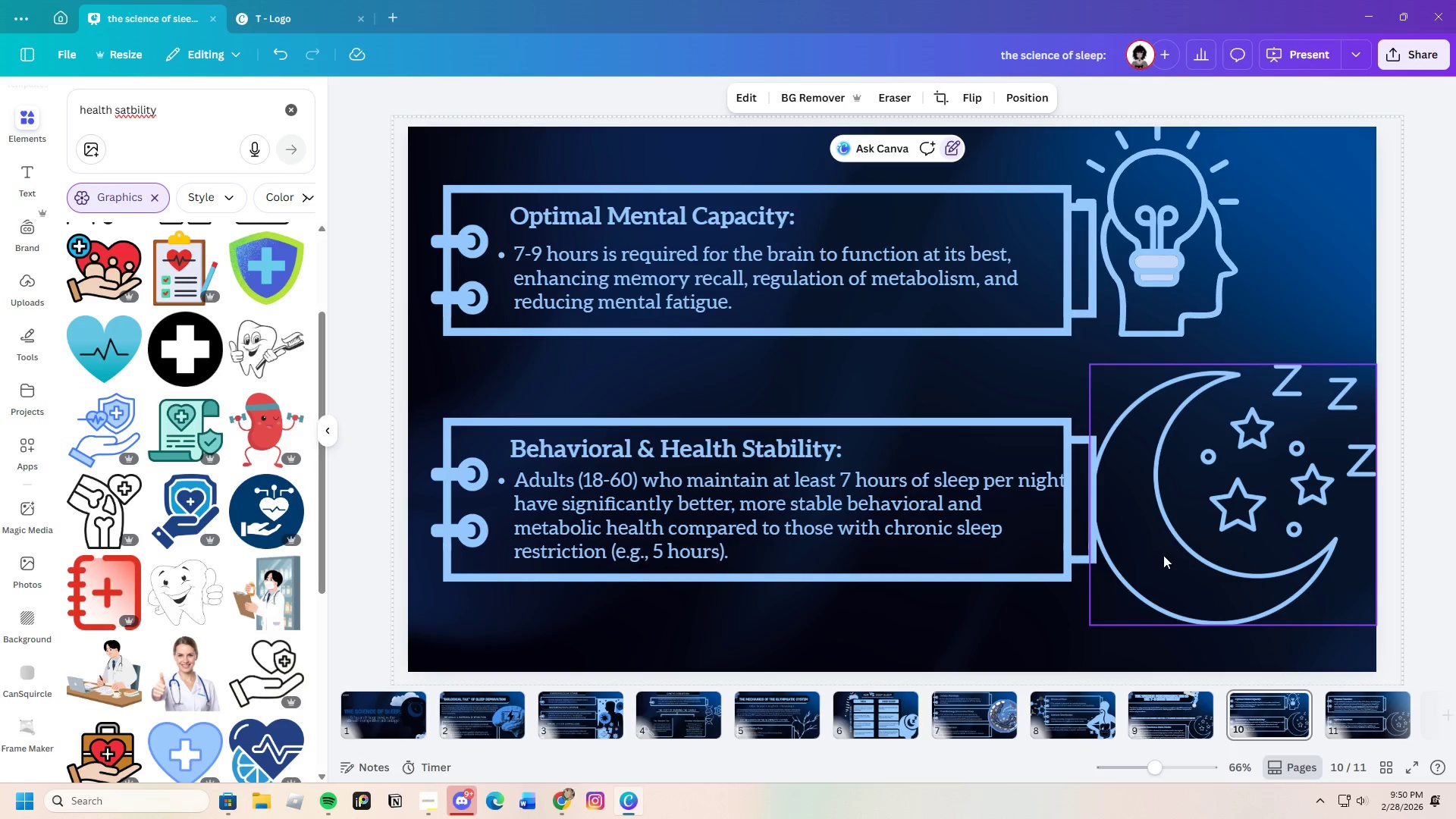 
wait(7.75)
 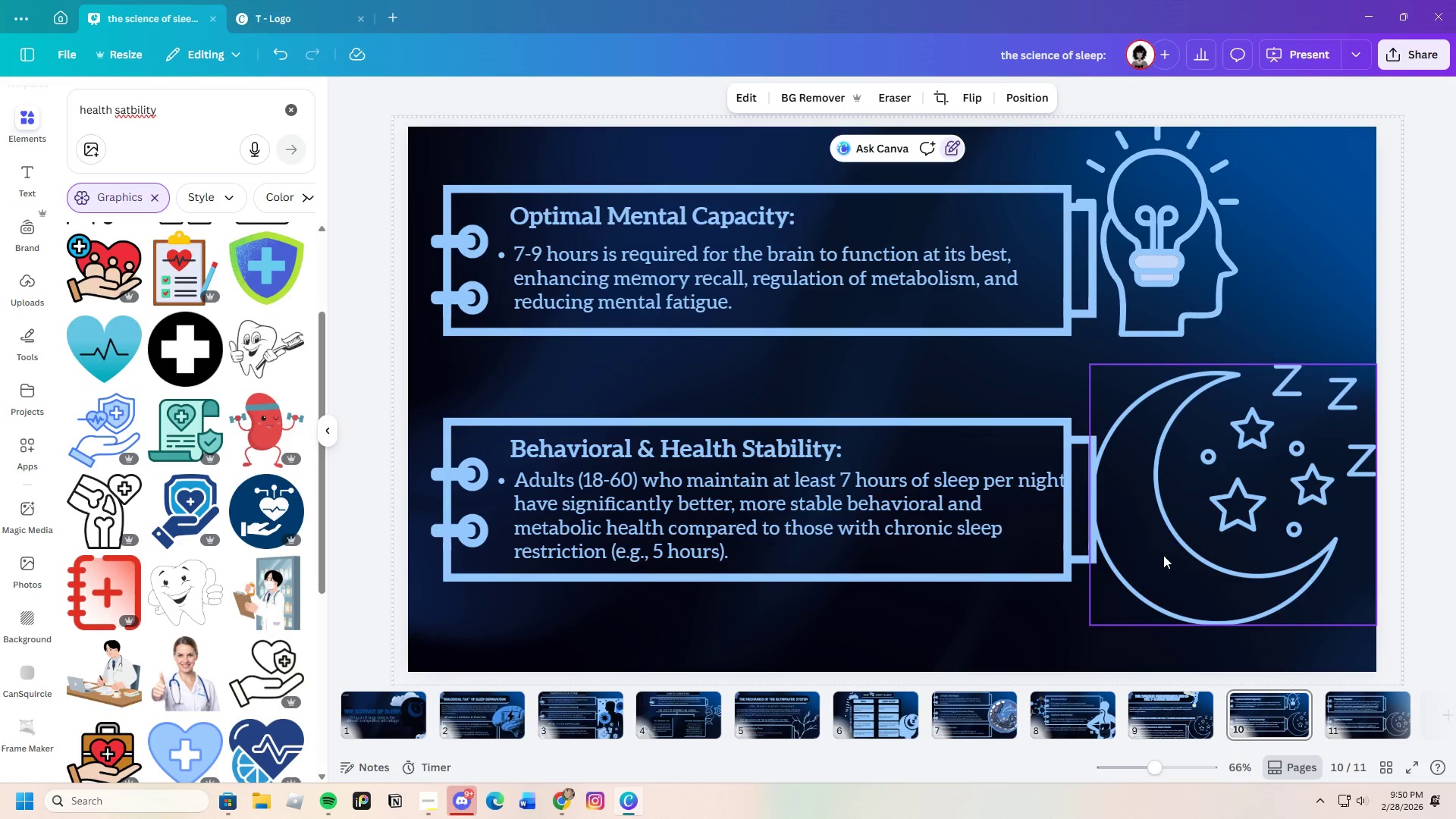 
left_click([1219, 537])
 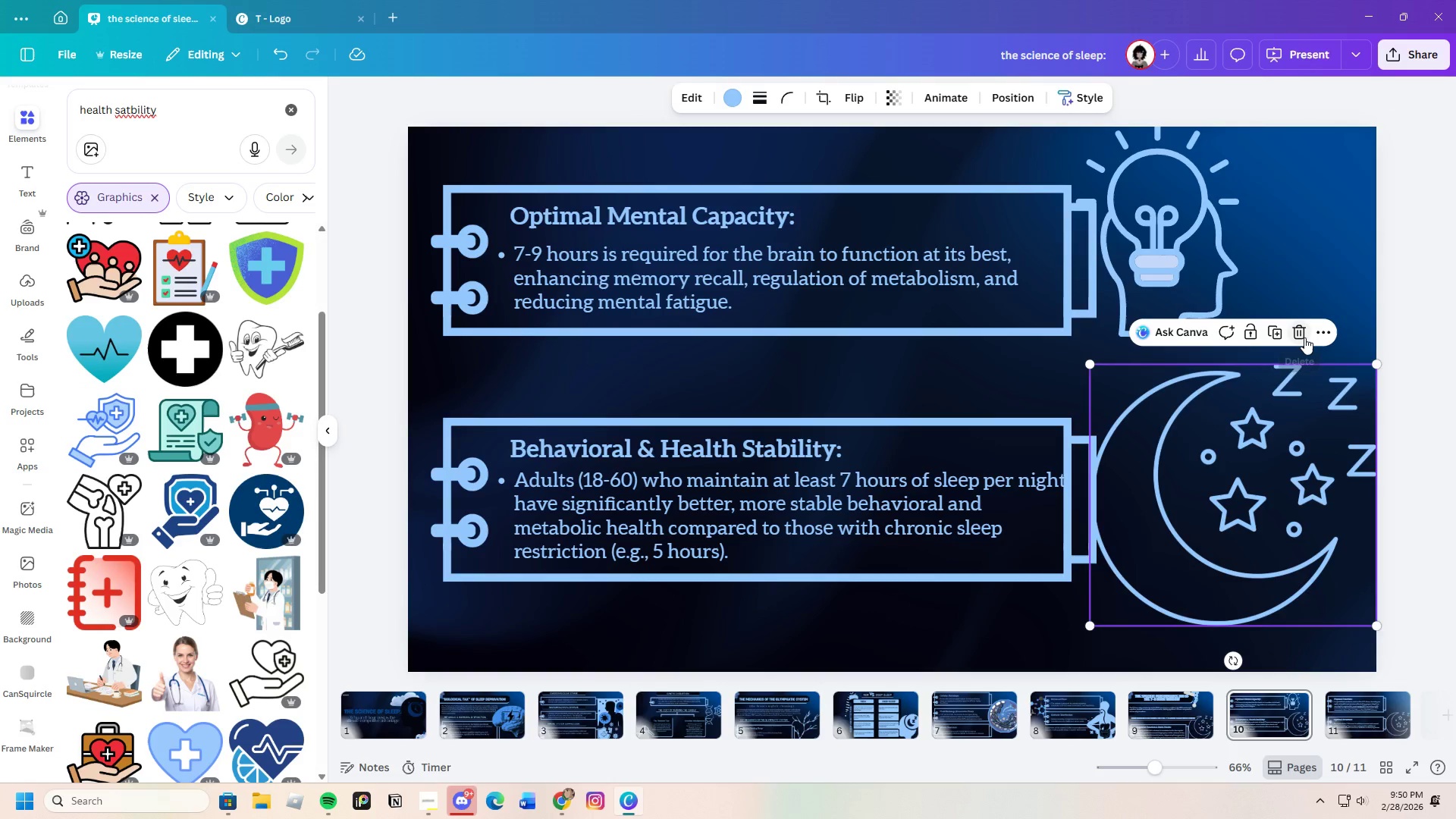 
left_click([1304, 337])
 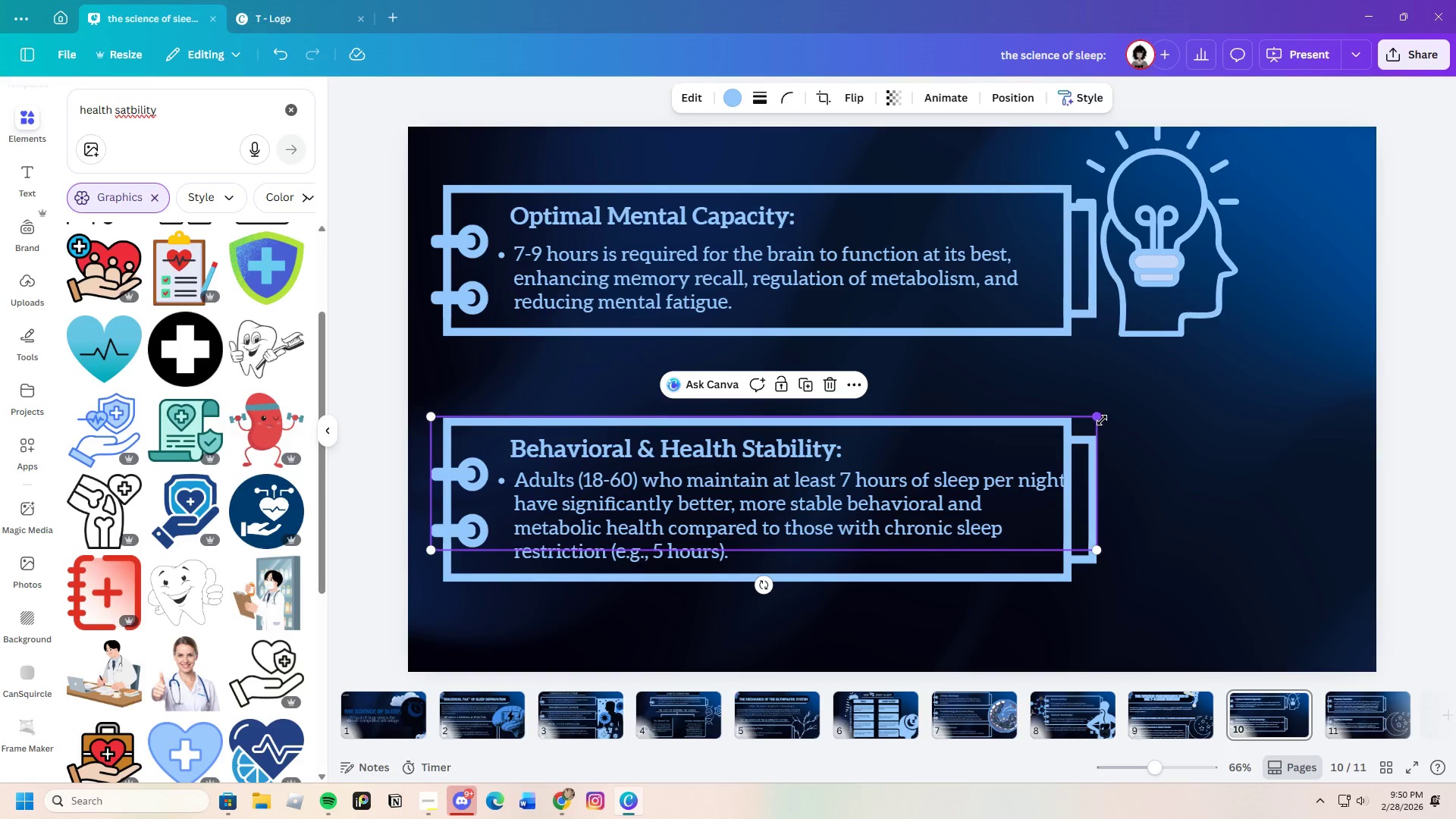 
left_click_drag(start_coordinate=[1098, 418], to_coordinate=[1106, 416])
 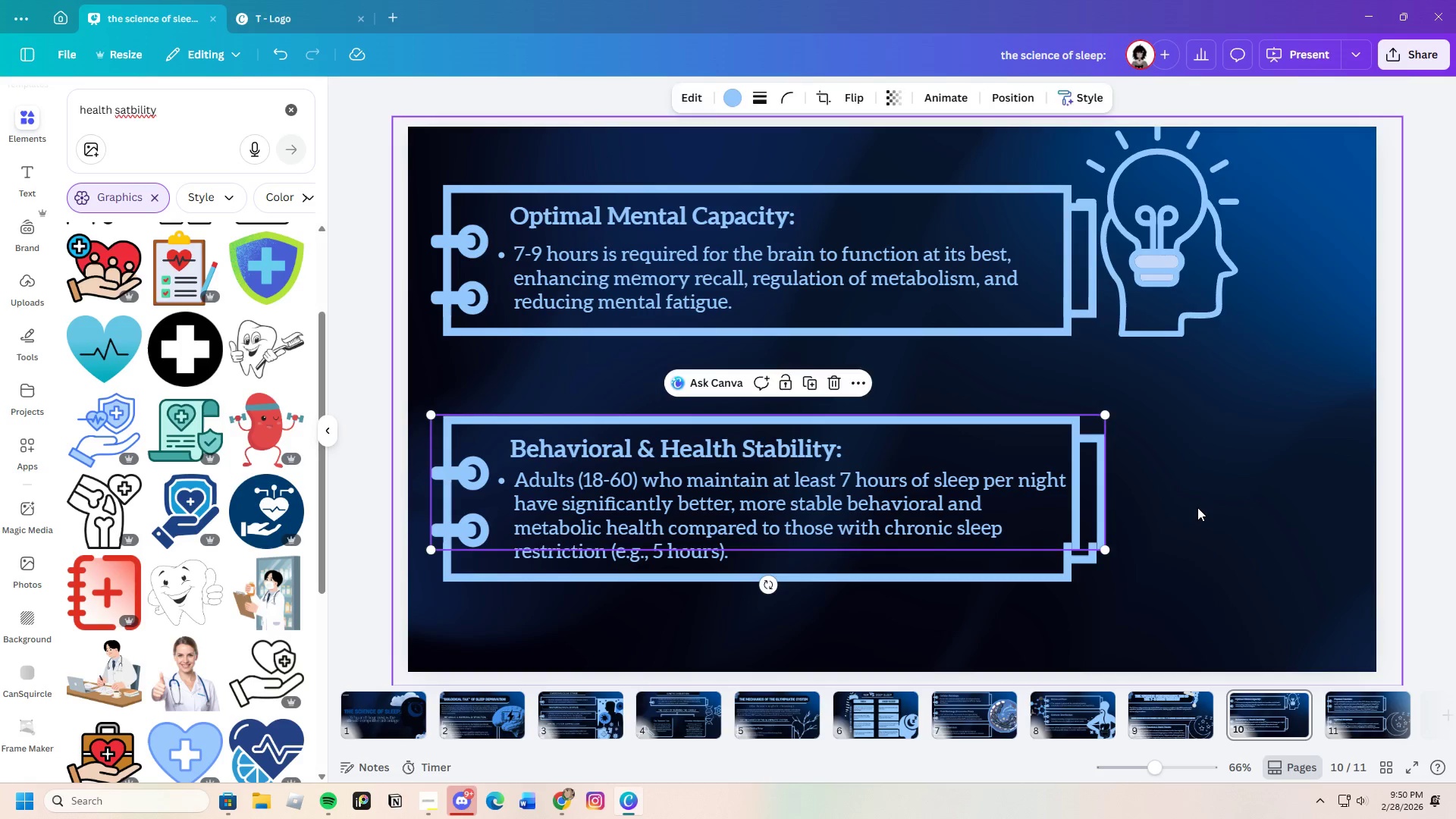 
left_click([1198, 507])
 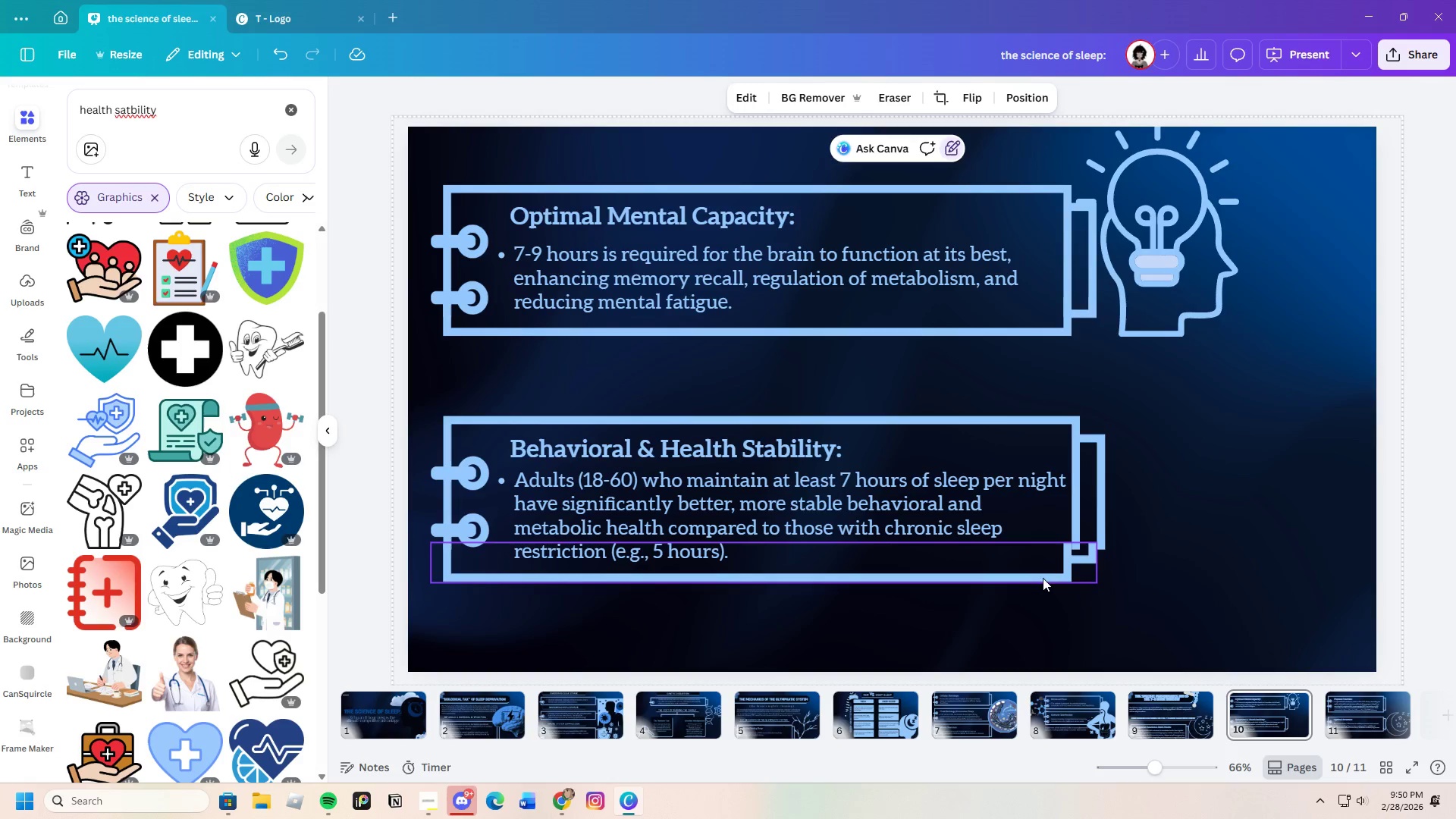 
left_click([1043, 582])
 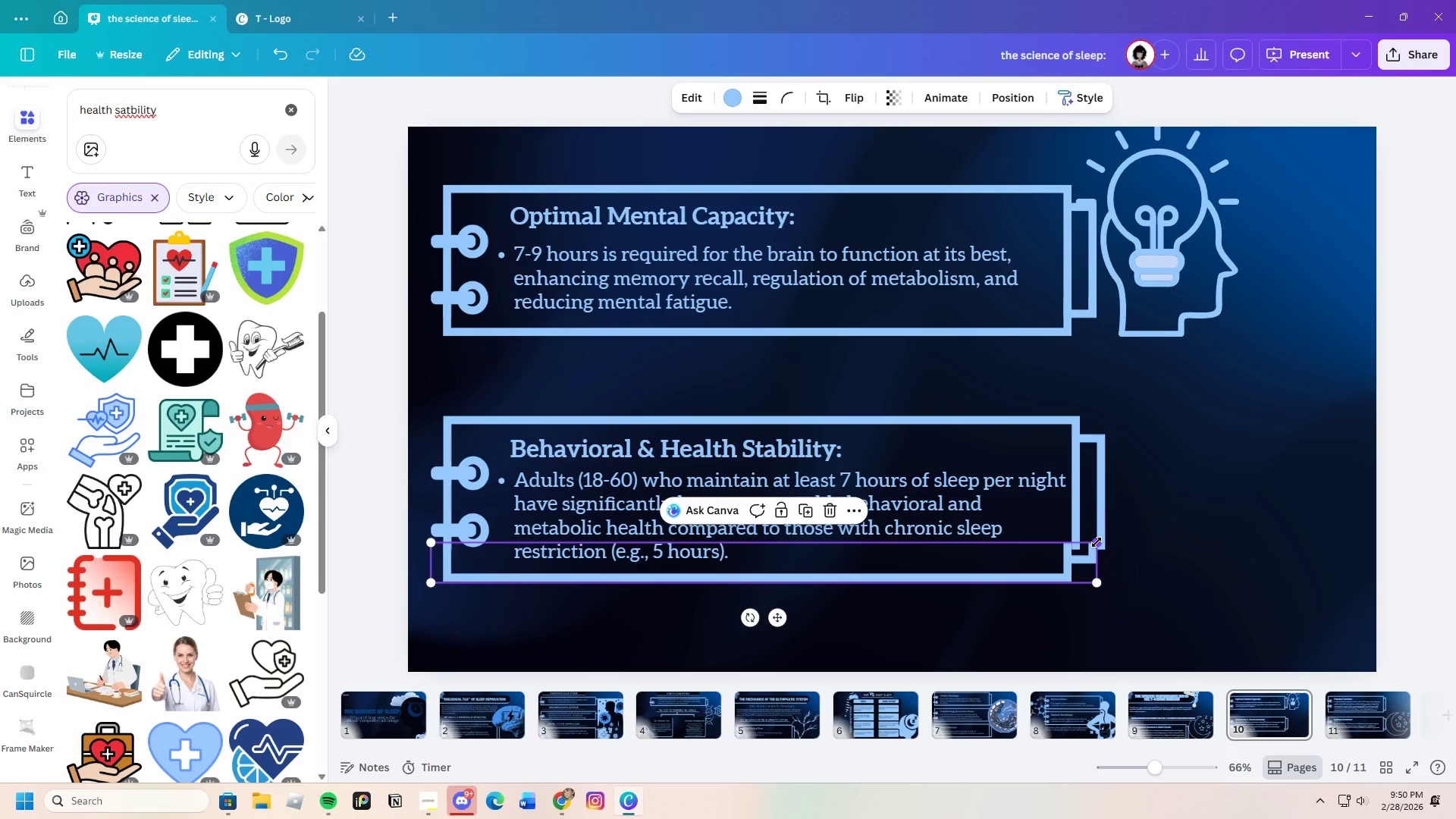 
left_click_drag(start_coordinate=[1097, 542], to_coordinate=[1104, 542])
 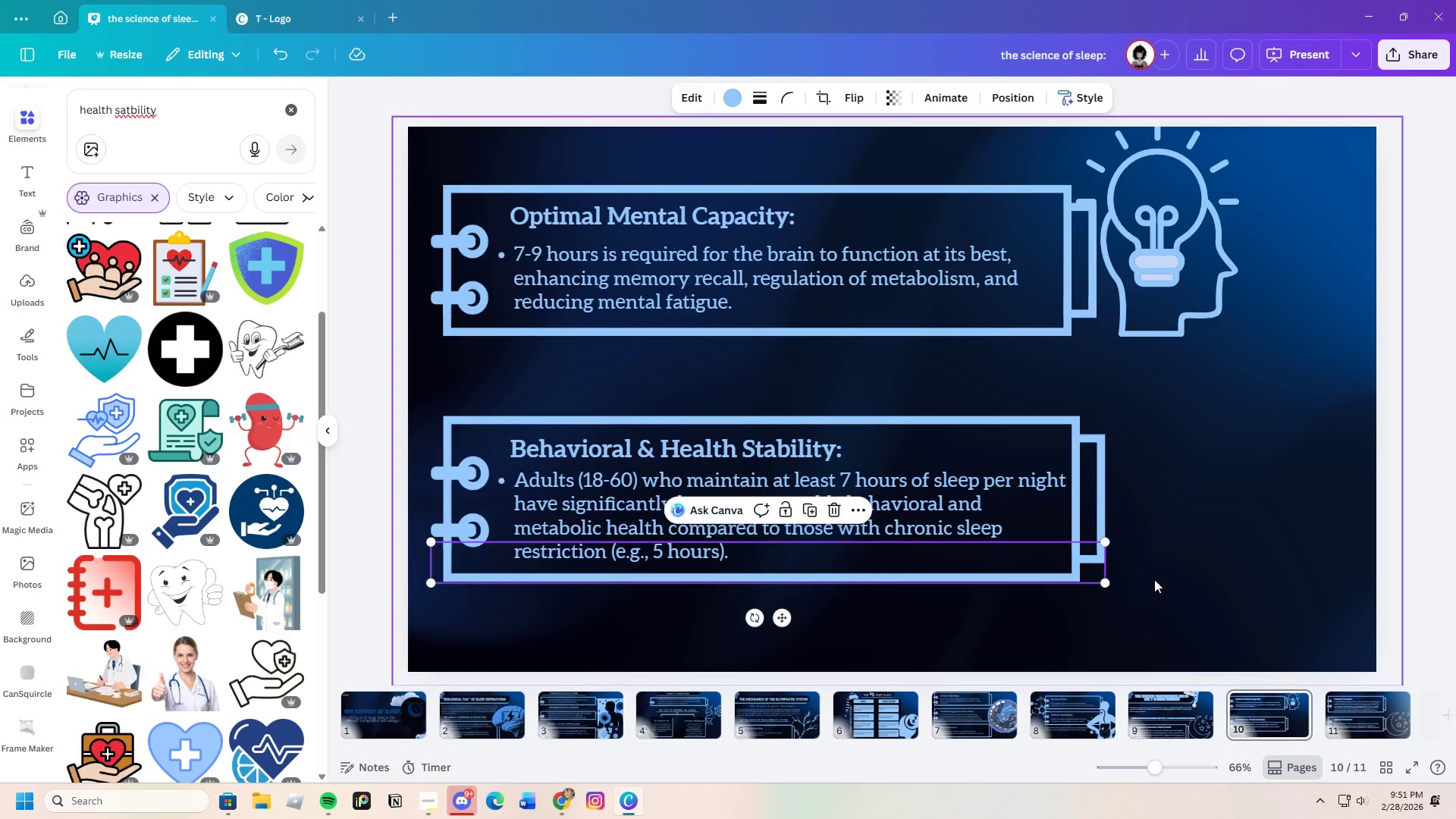 
left_click([1154, 579])
 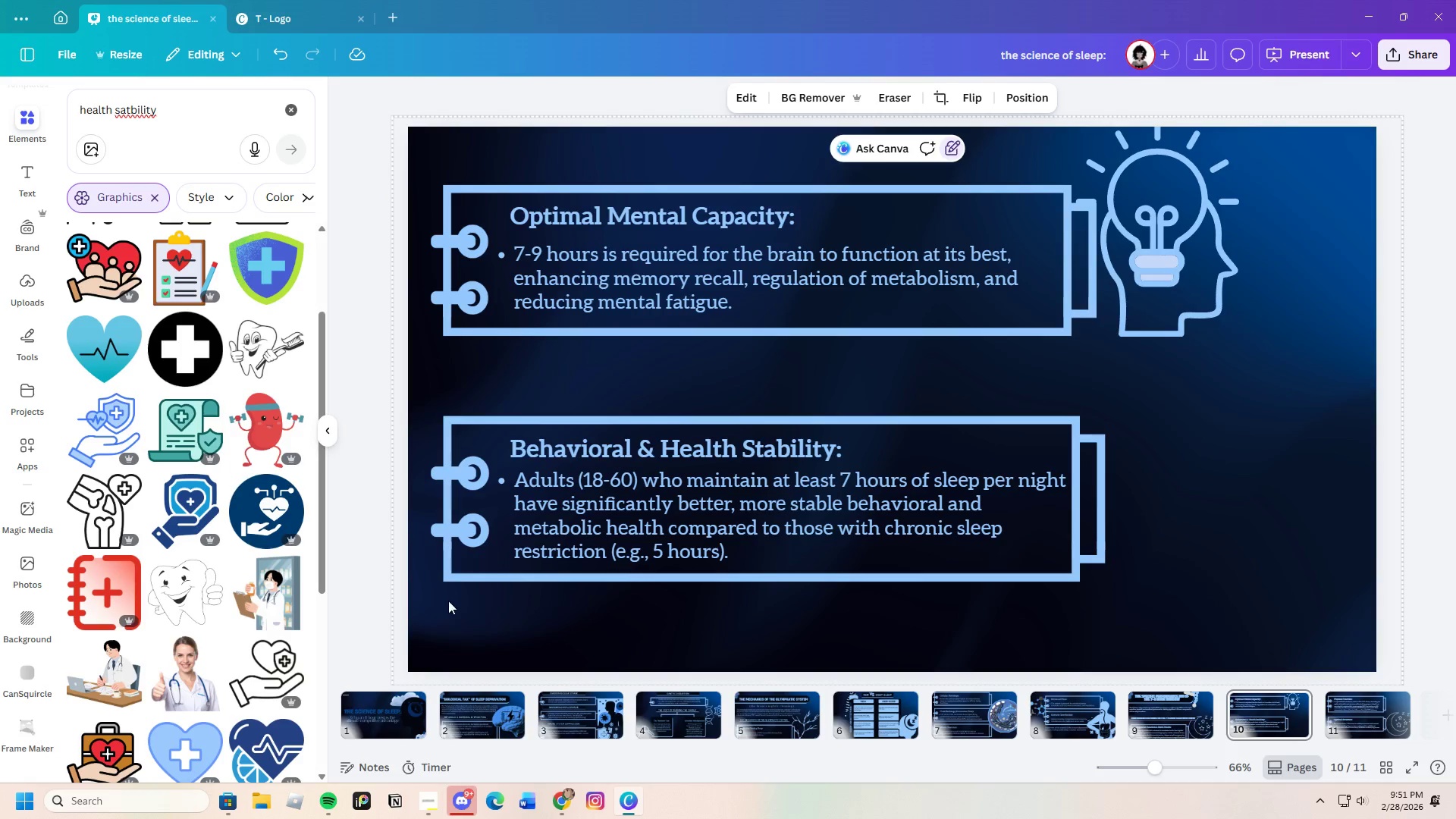 
left_click([76, 435])
 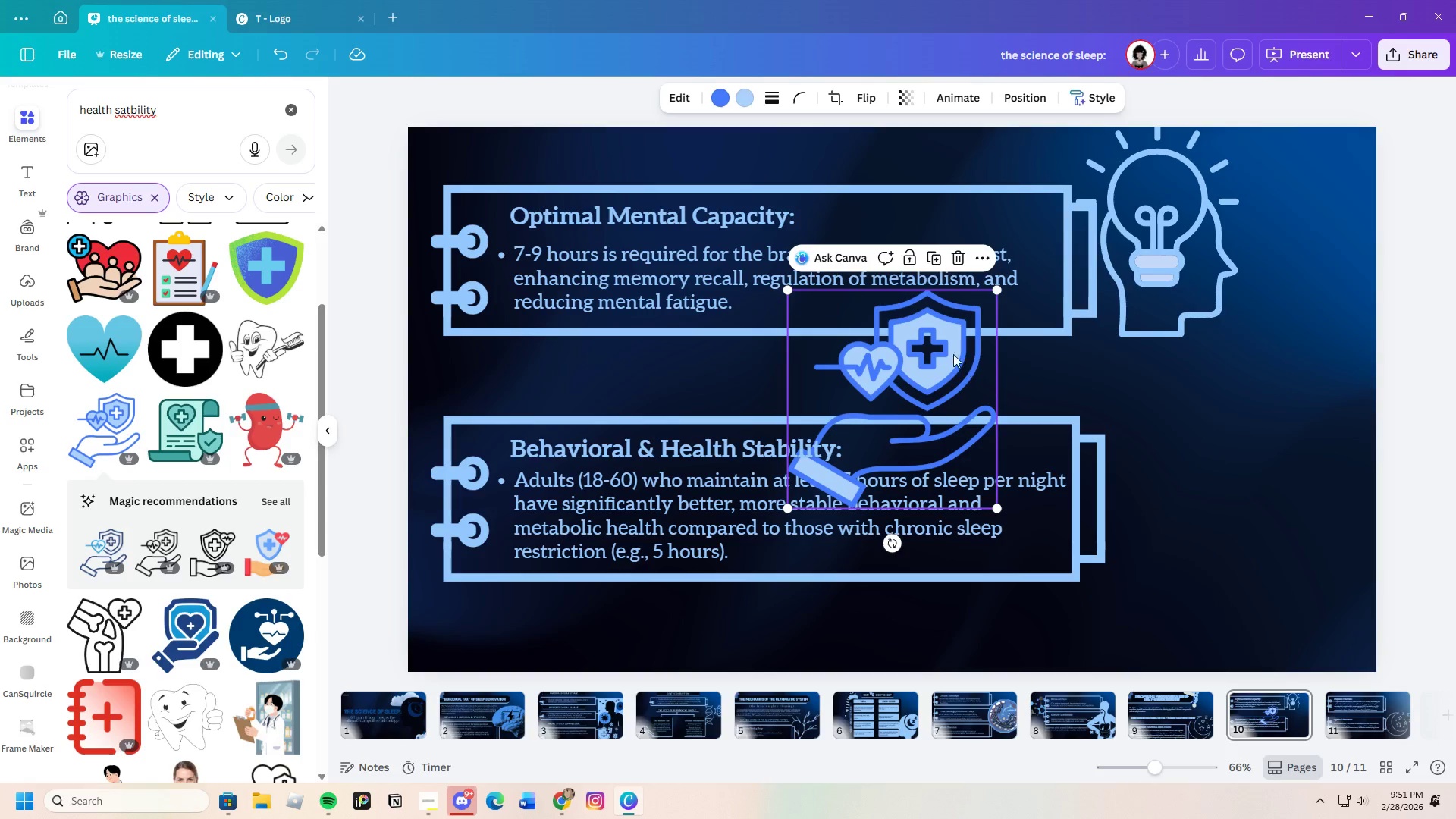 
left_click([720, 97])
 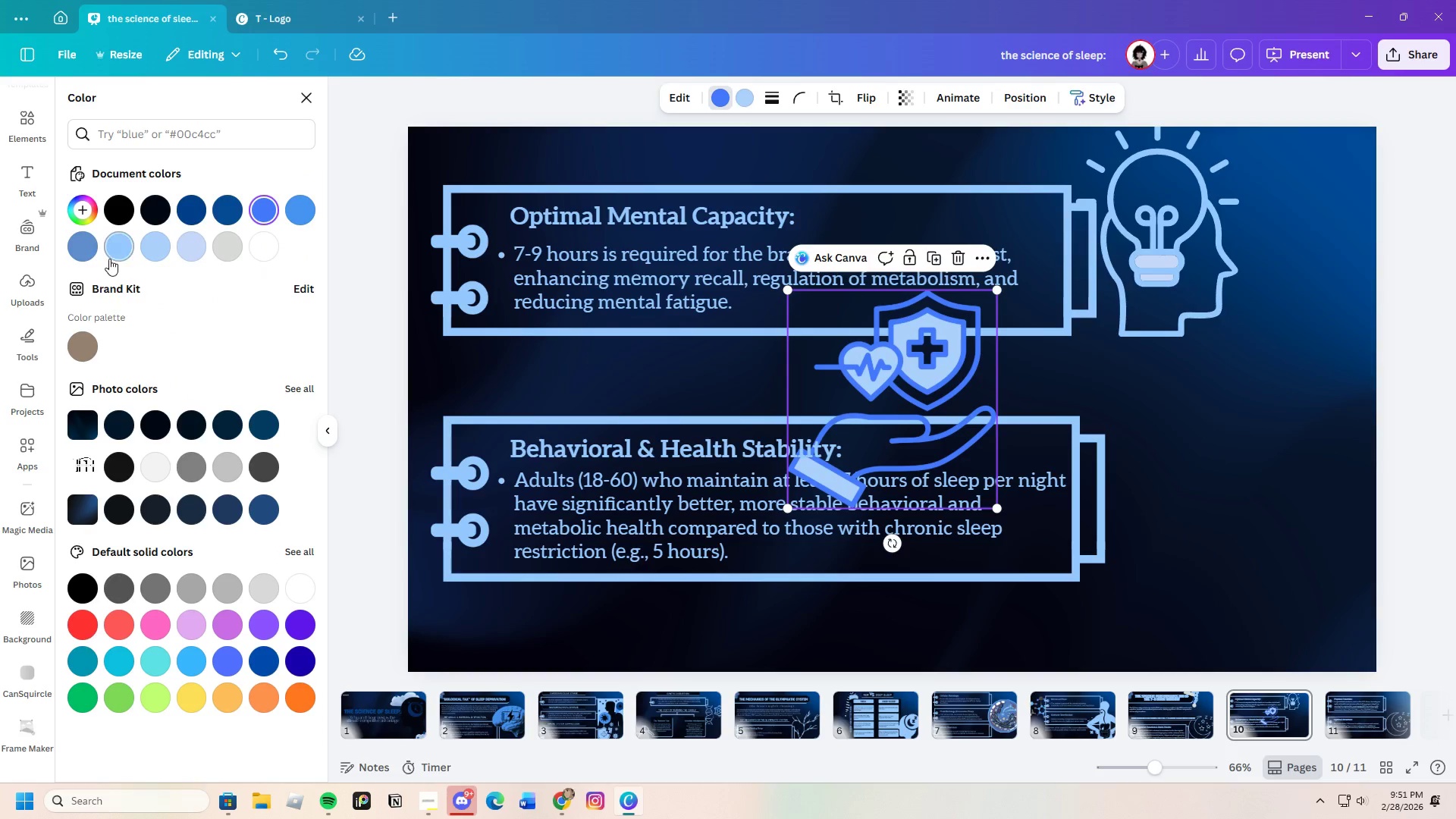 
left_click([116, 248])
 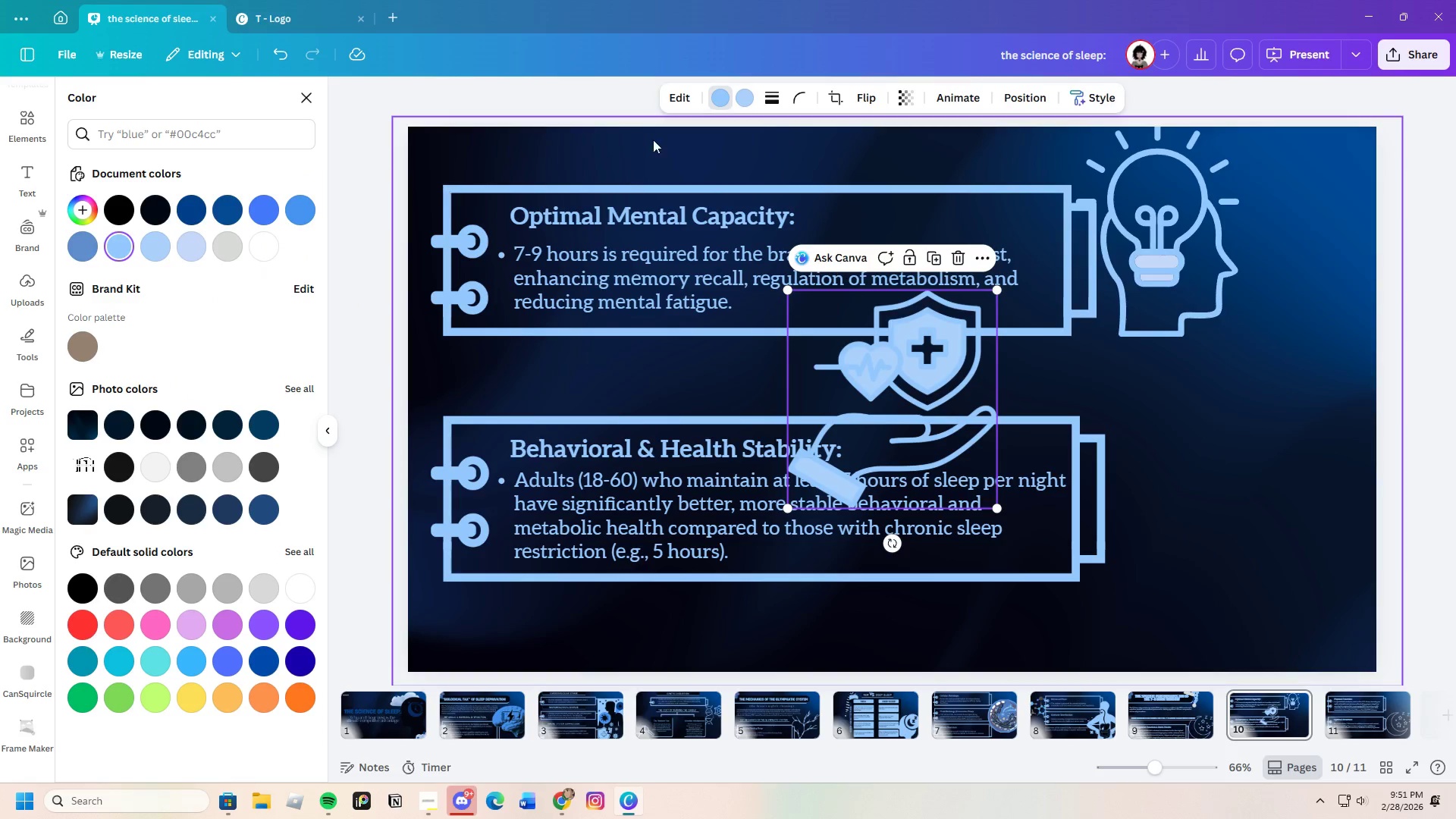 
left_click([746, 101])
 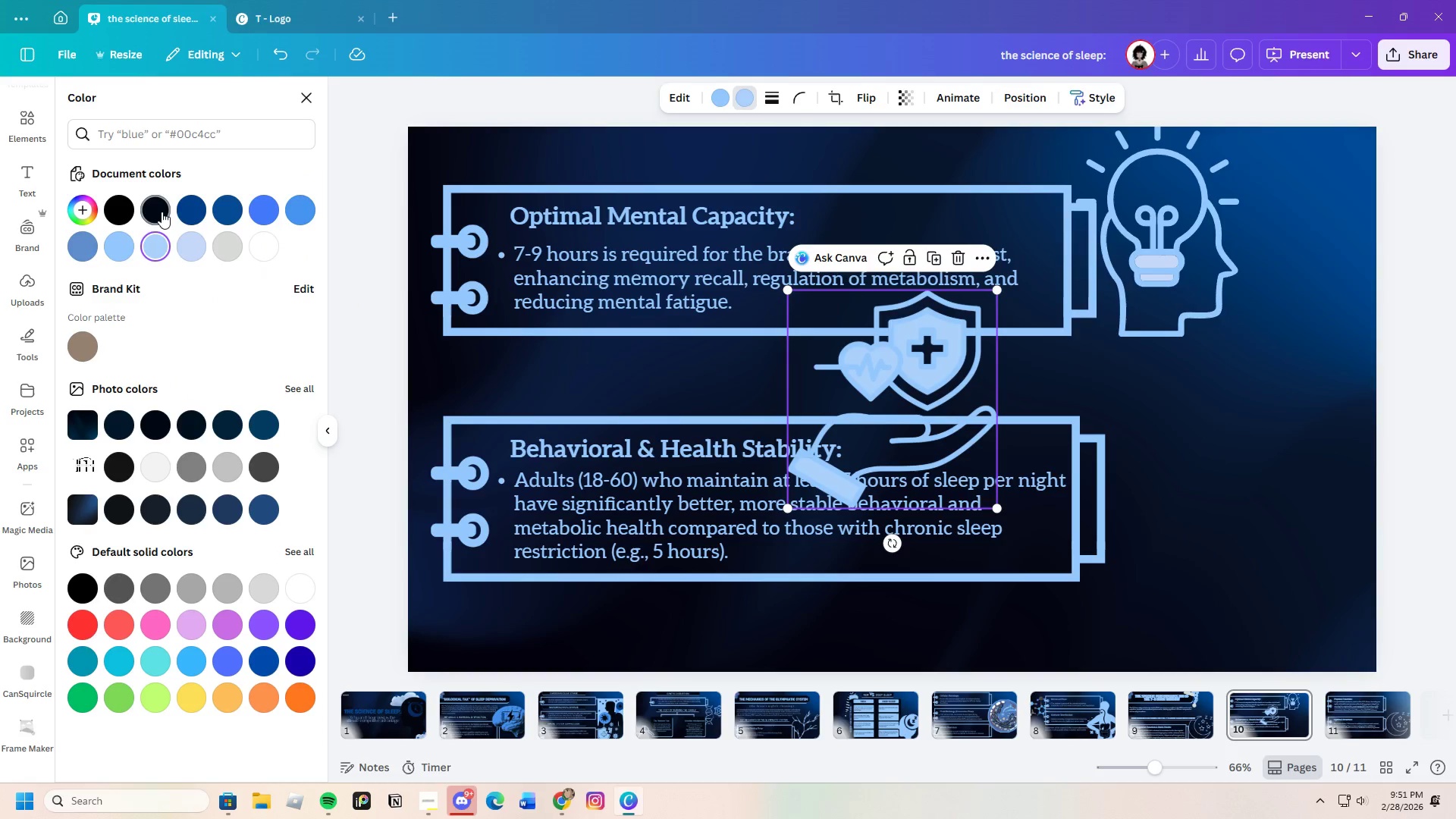 
left_click([162, 212])
 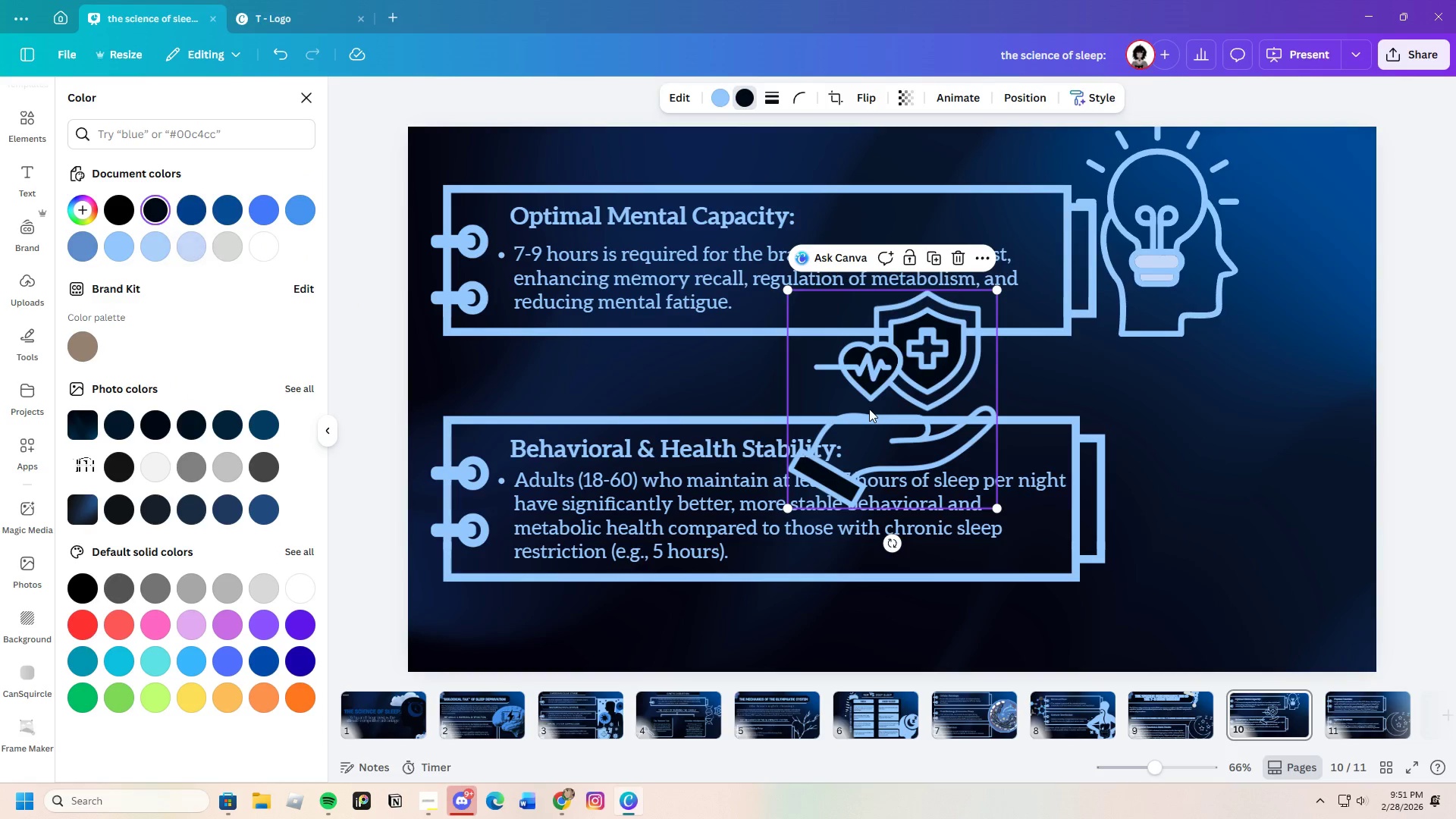 
left_click_drag(start_coordinate=[902, 394], to_coordinate=[1190, 526])
 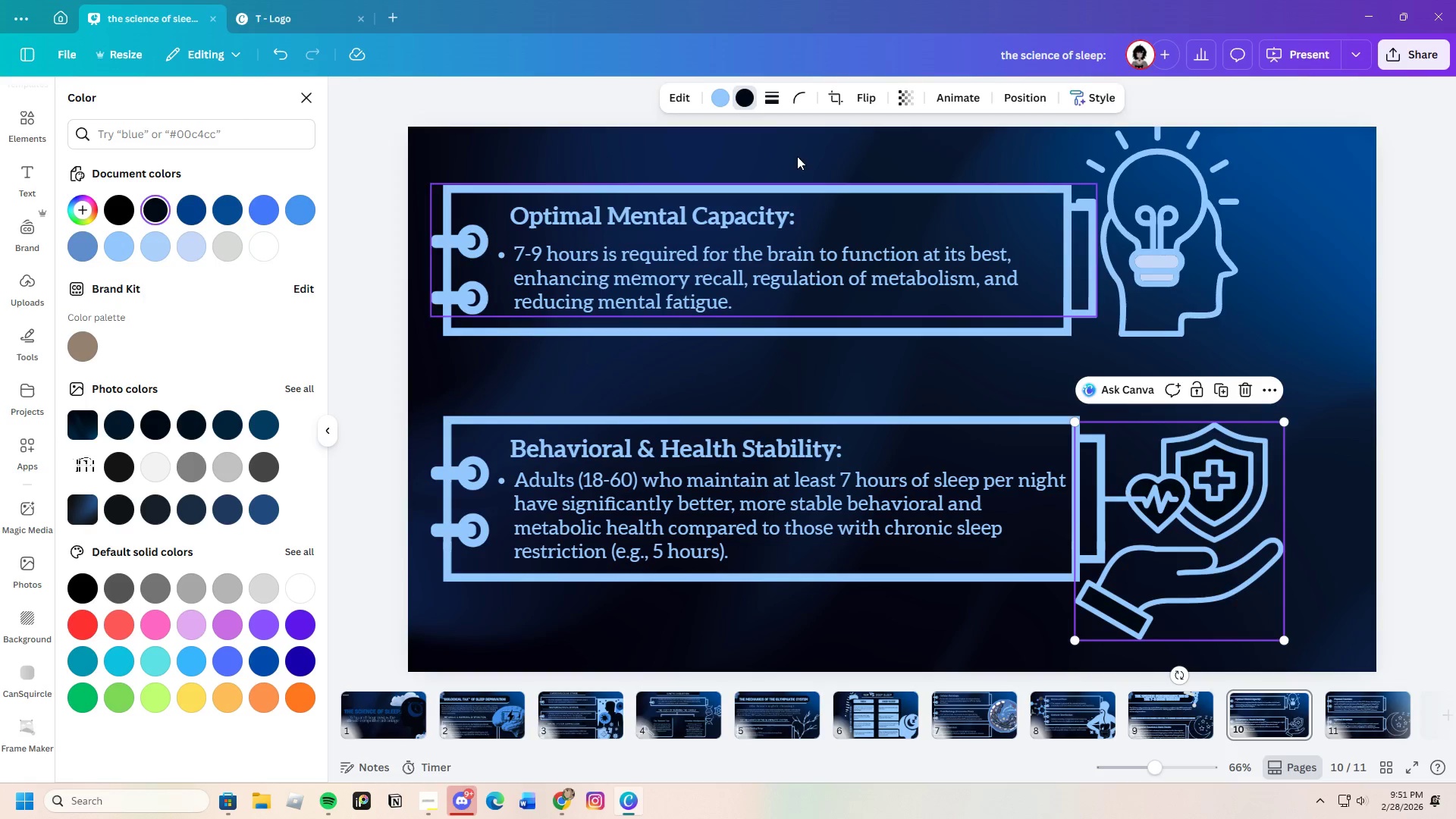 
left_click([720, 95])
 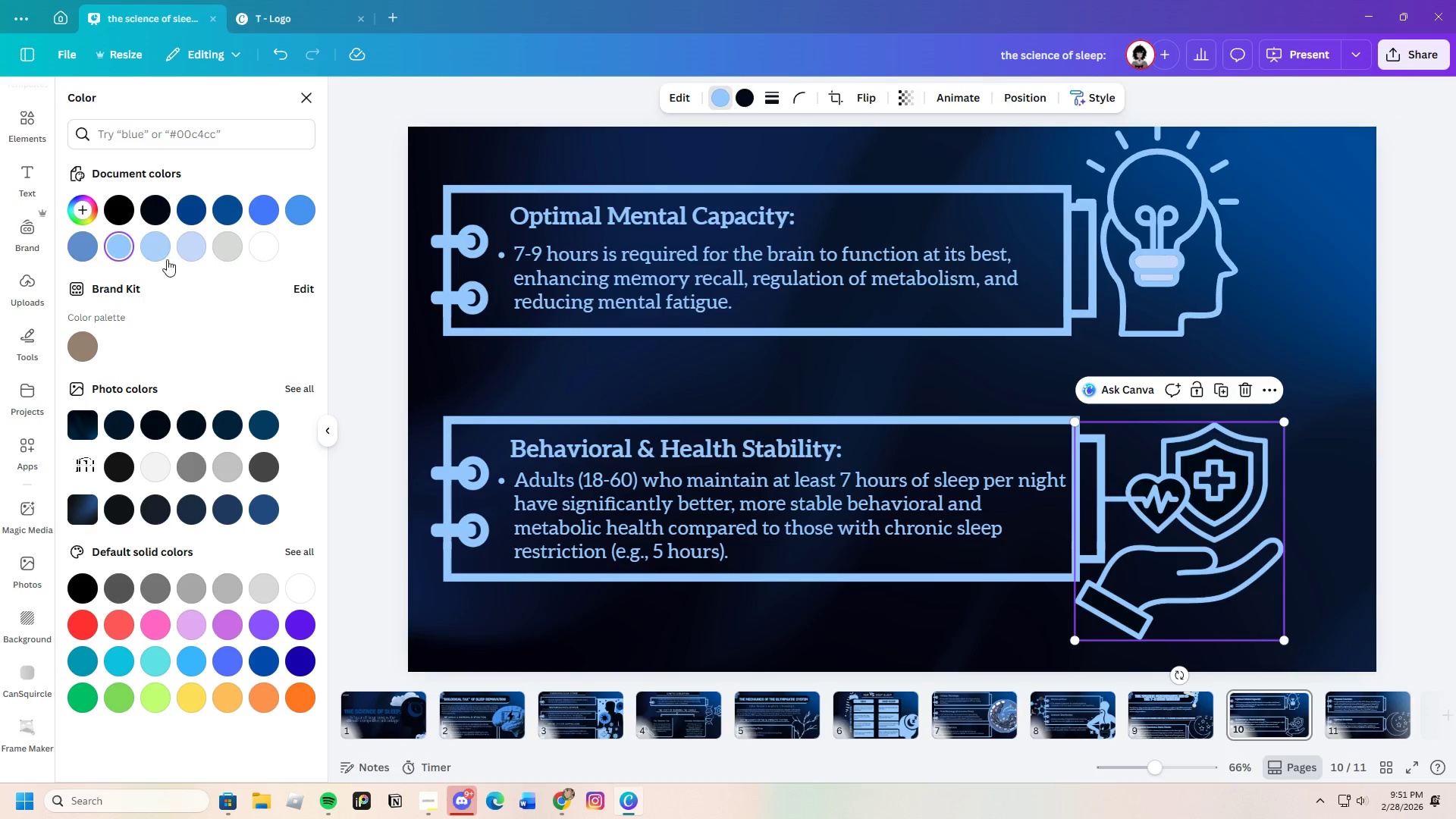 
left_click([158, 249])
 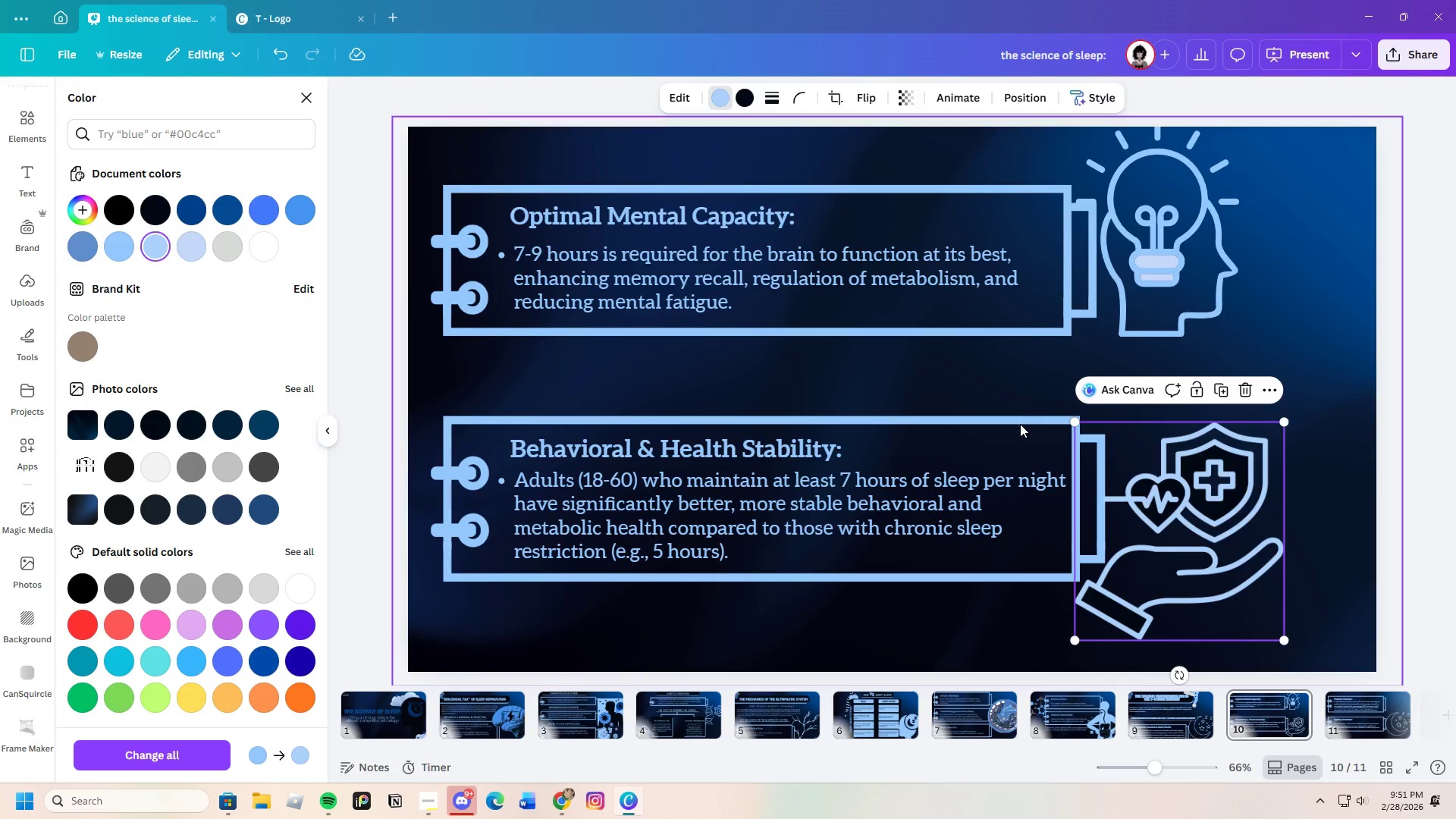 
left_click([1429, 483])
 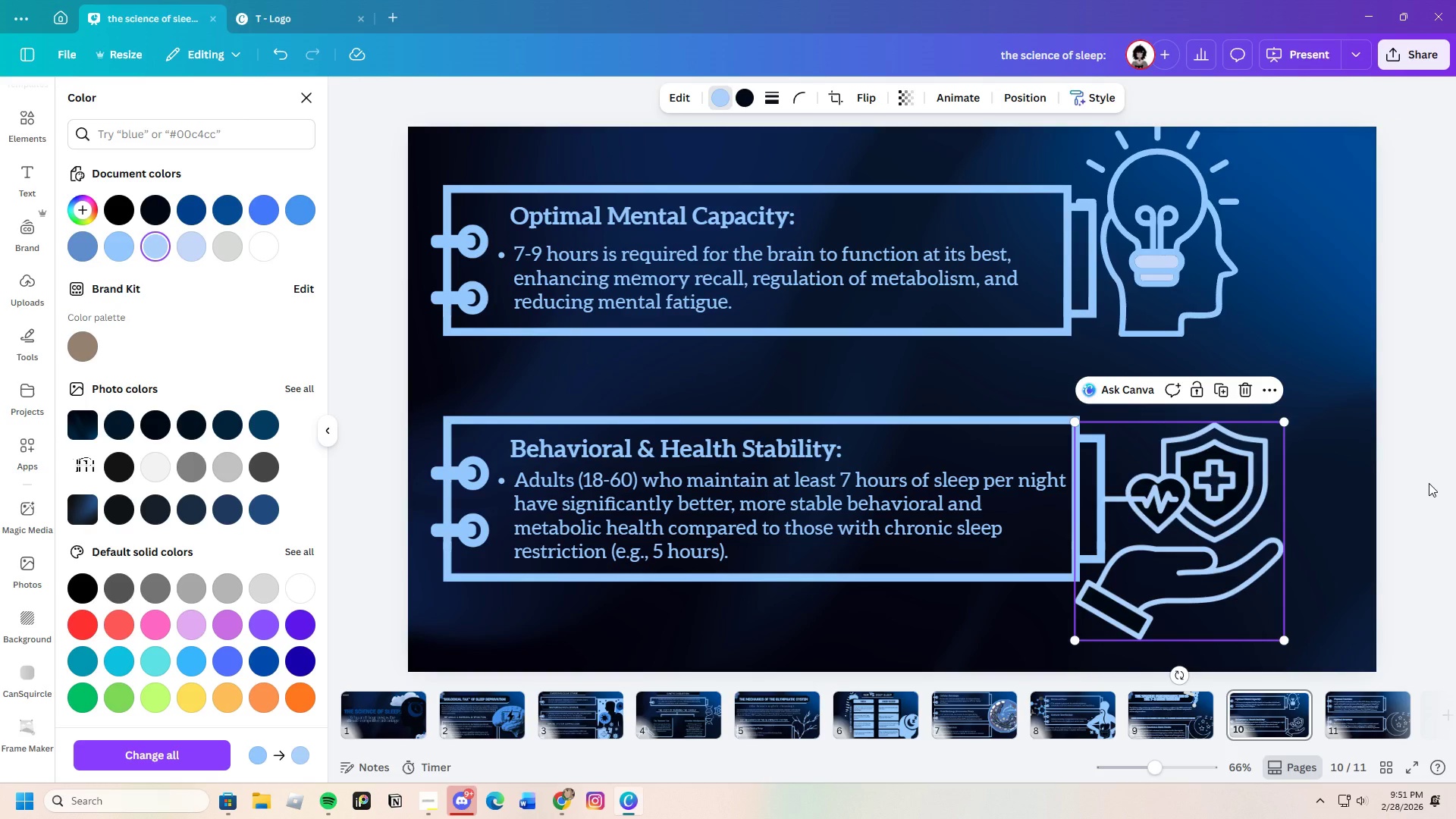 
left_click([1429, 483])
 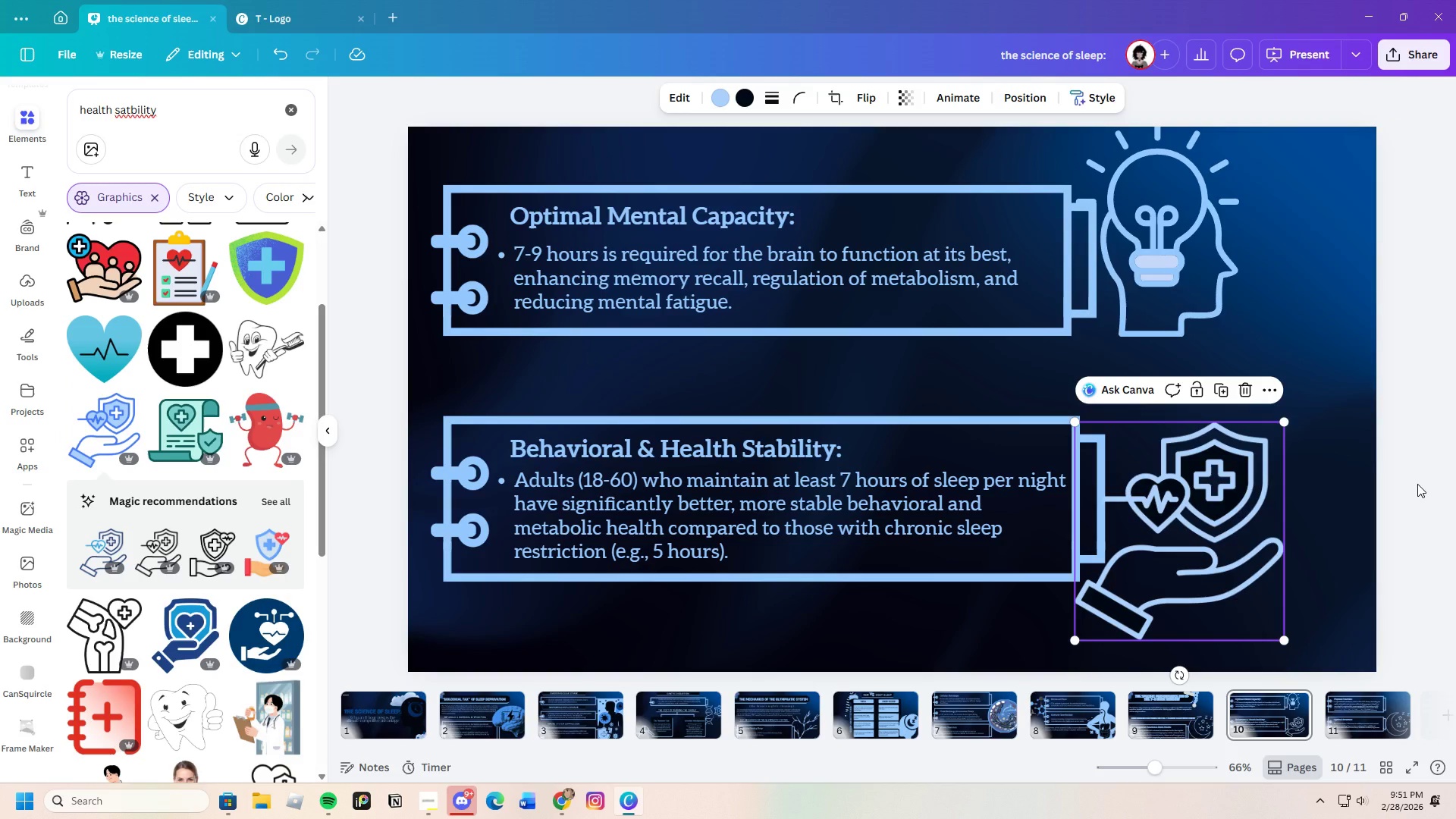 
left_click([1417, 484])
 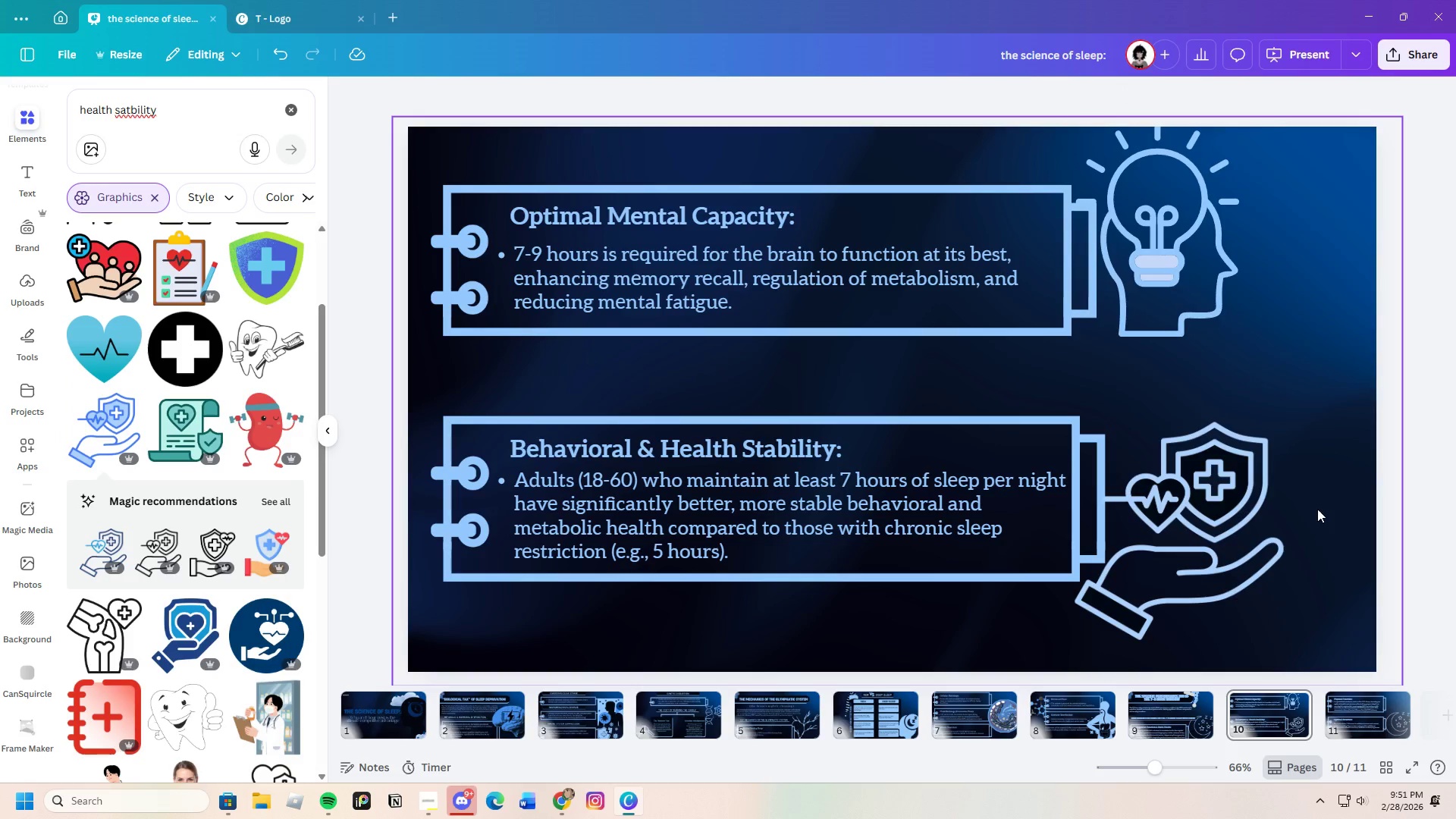 
left_click([1266, 500])
 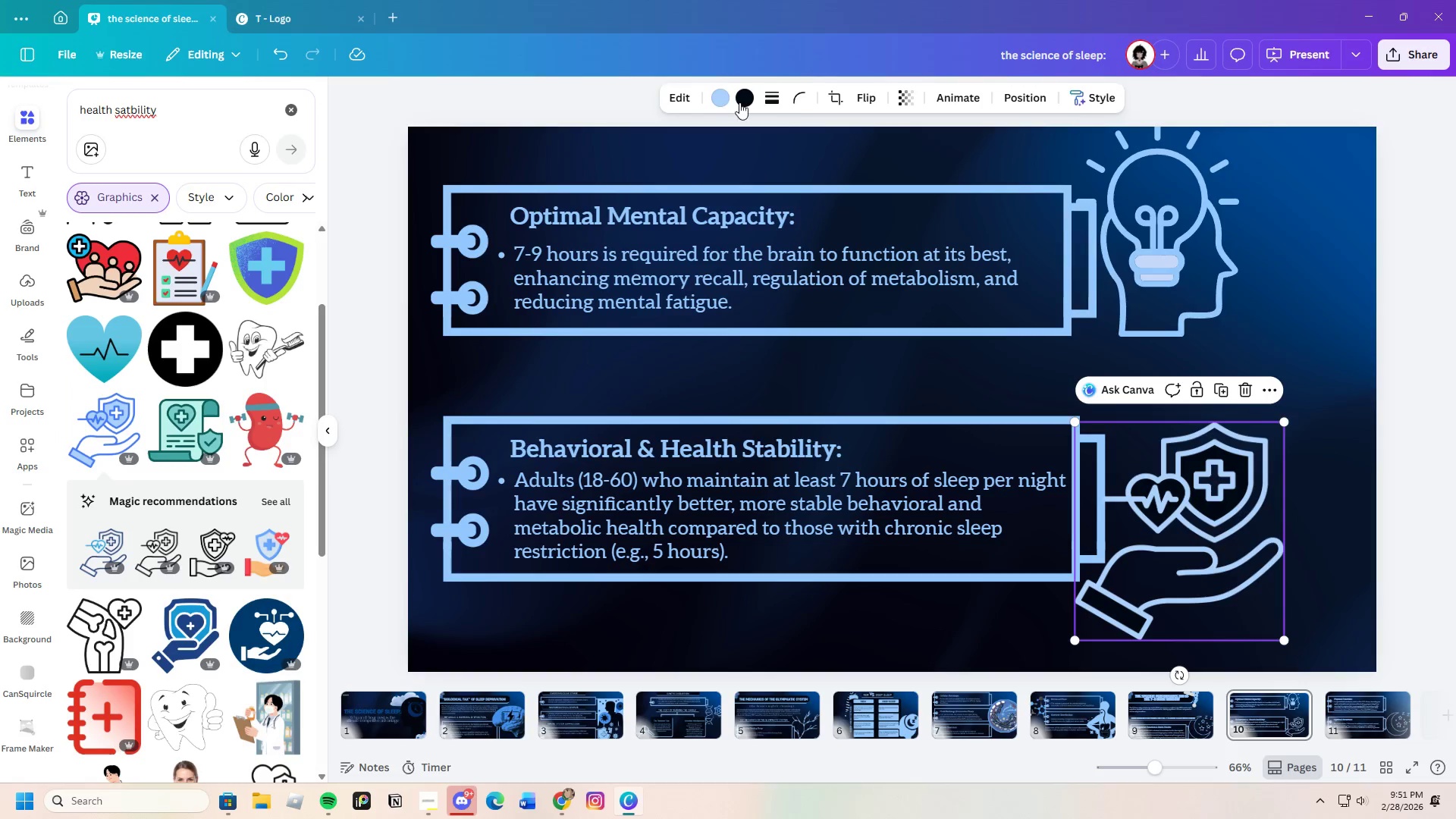 
left_click([727, 97])
 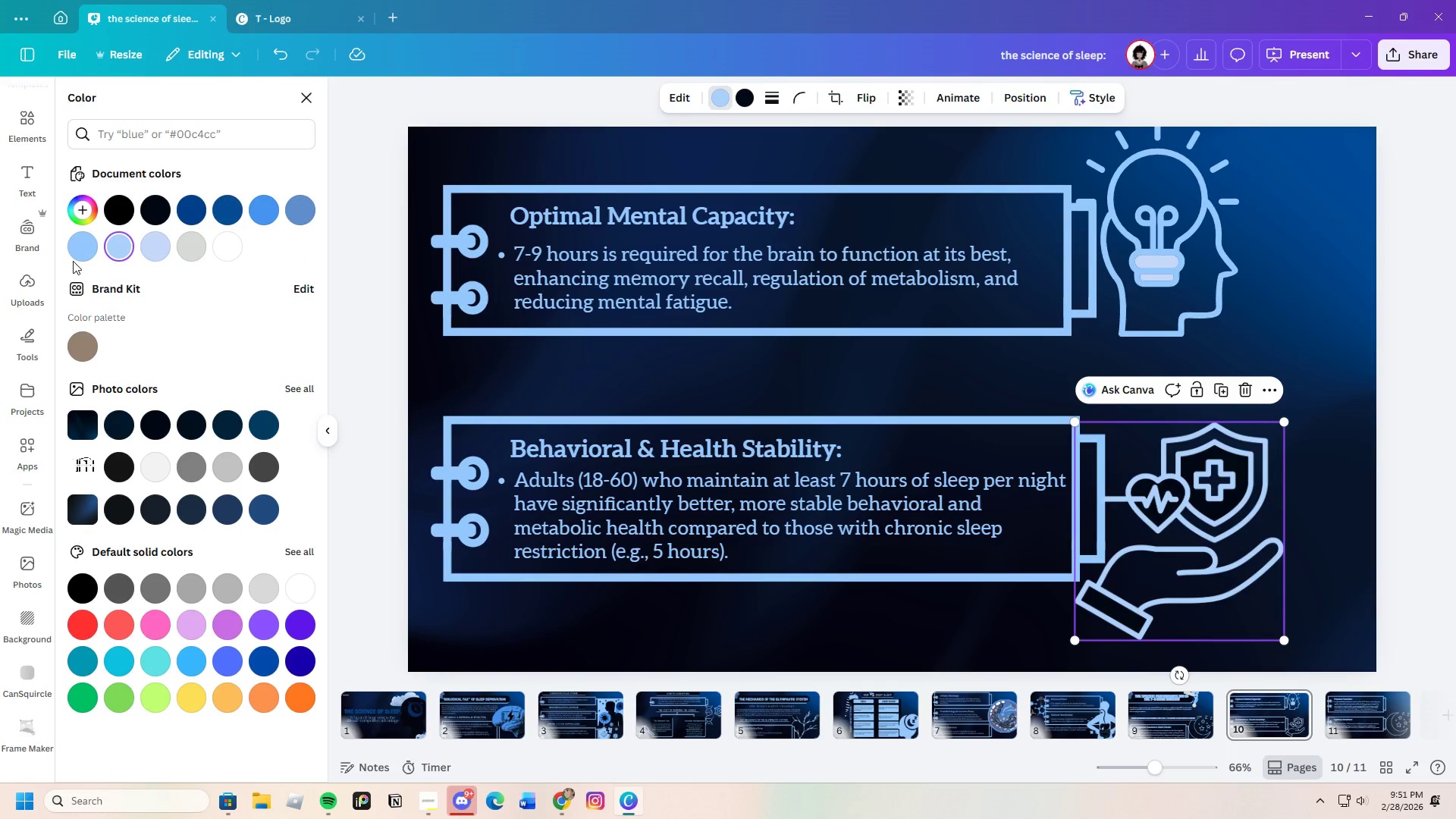 
left_click([83, 251])
 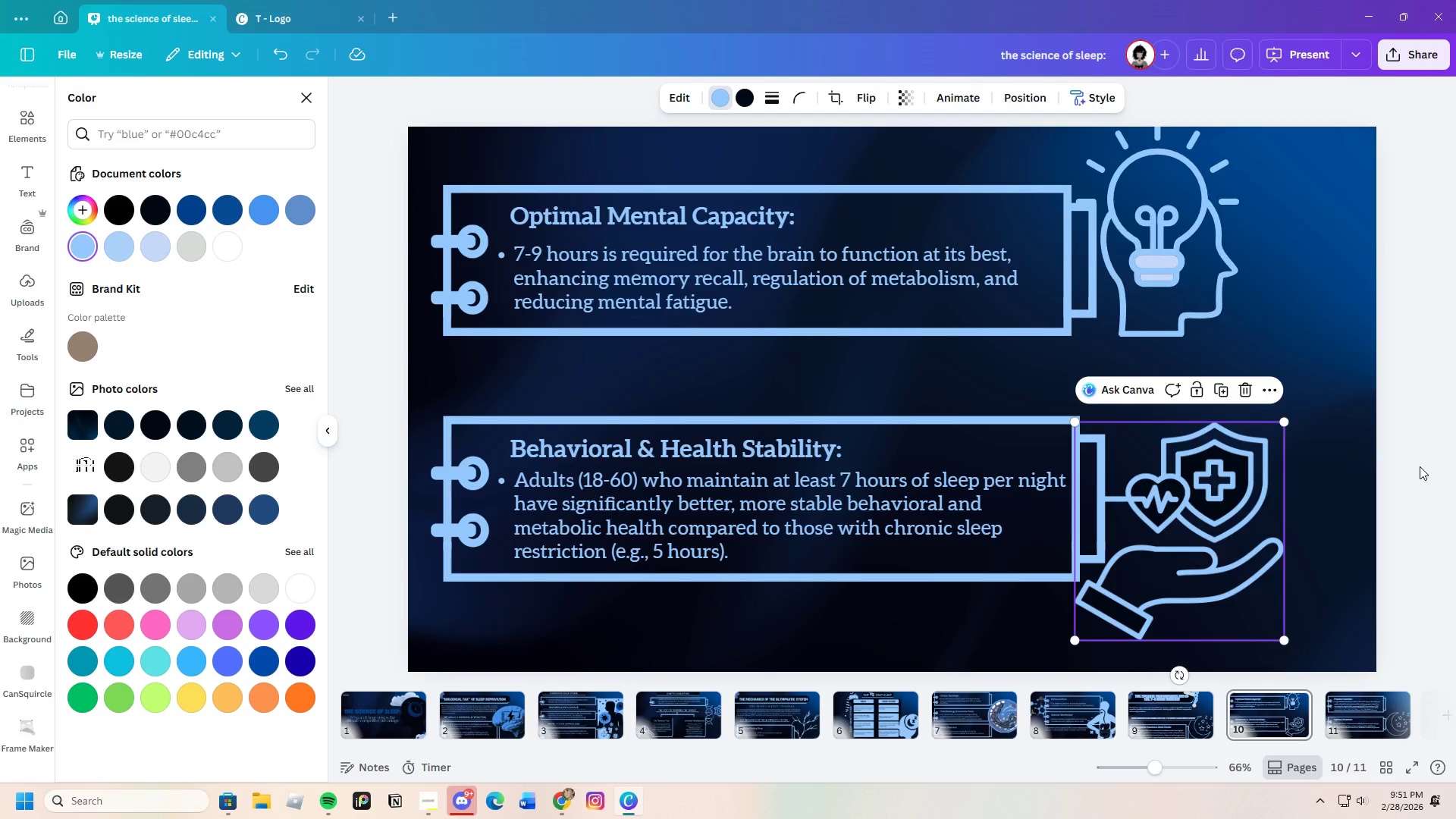 
double_click([1420, 466])
 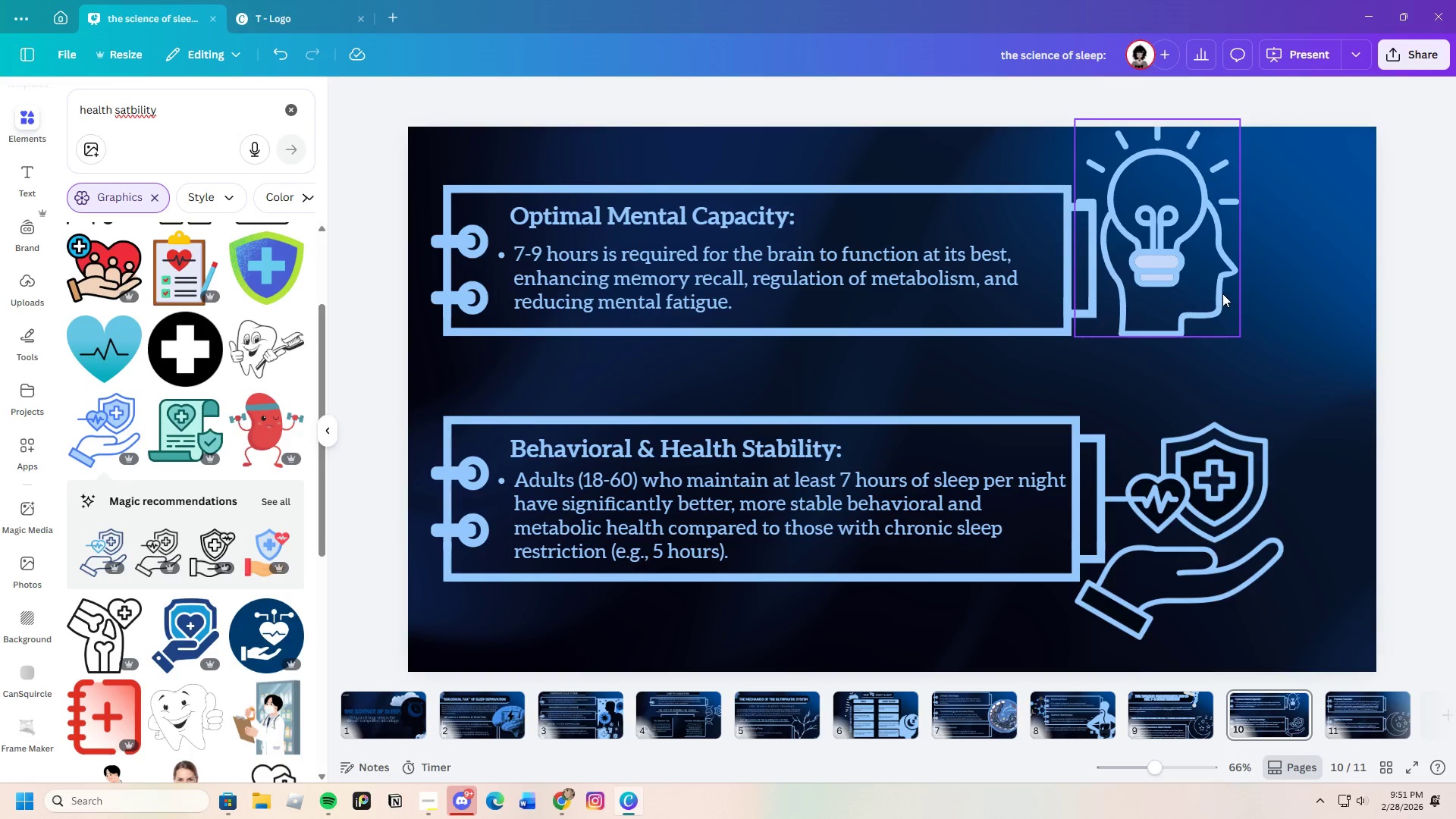 
left_click([1172, 259])
 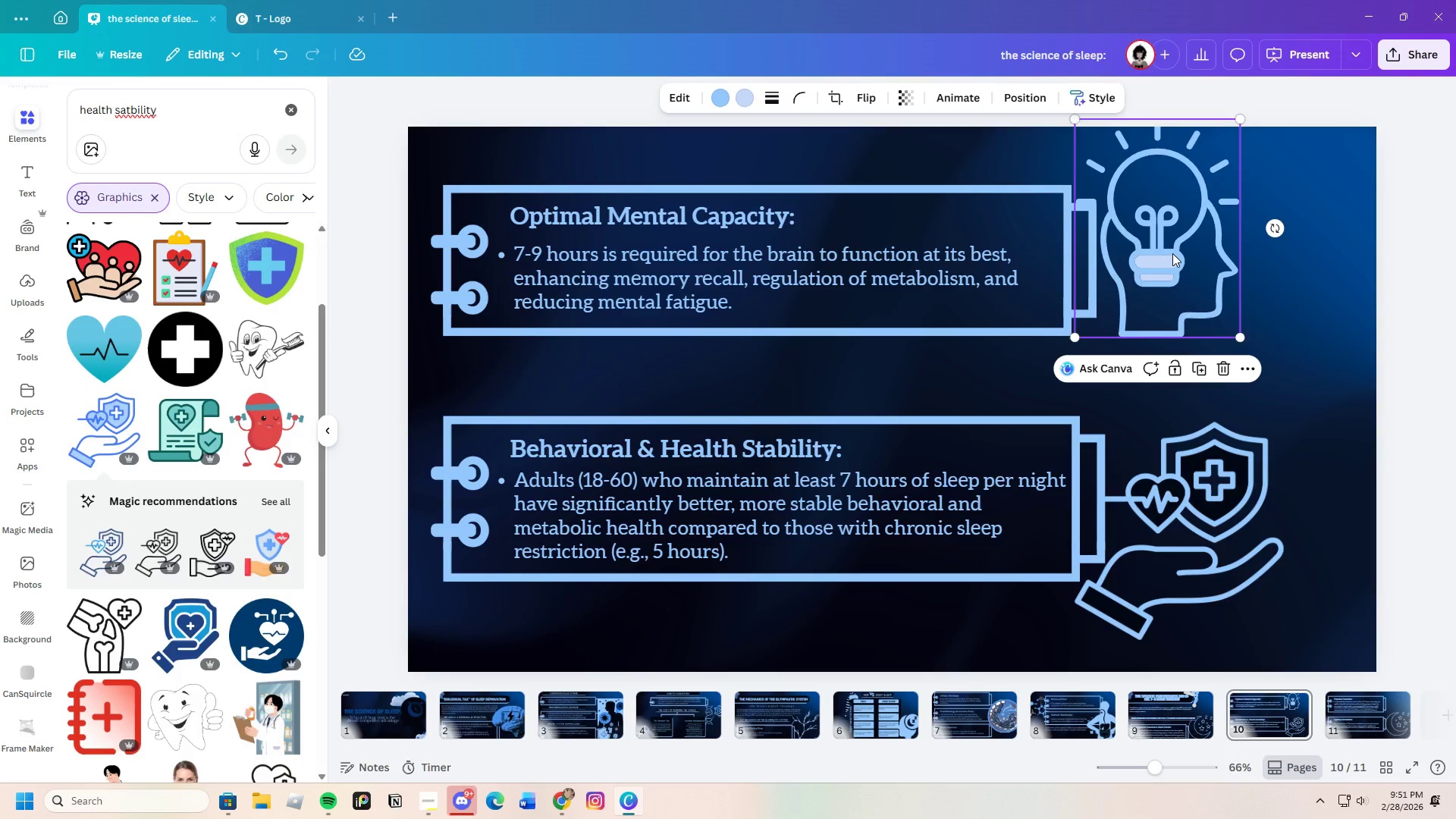 
left_click_drag(start_coordinate=[1172, 253], to_coordinate=[1170, 257])
 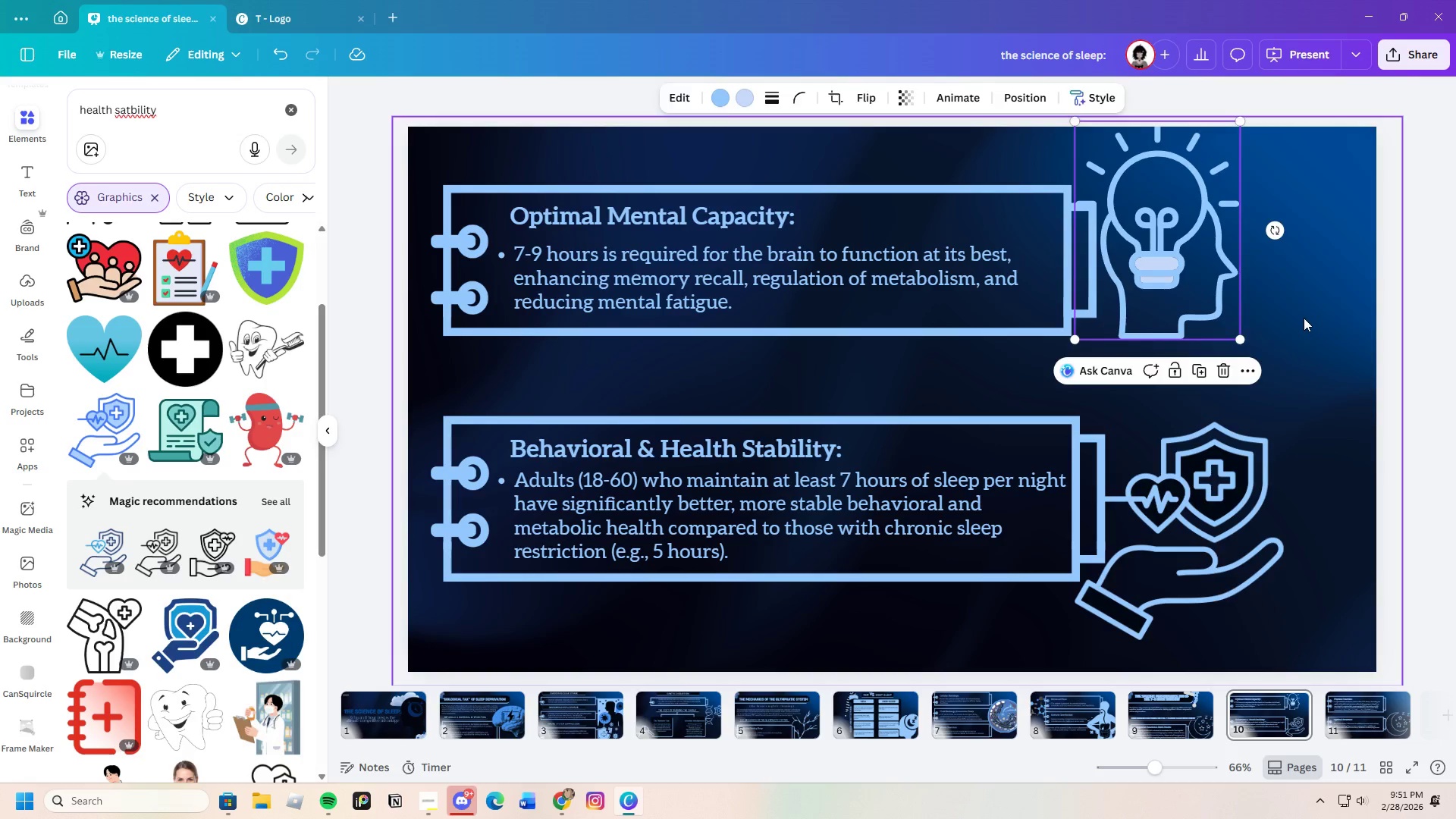 
left_click([1304, 318])
 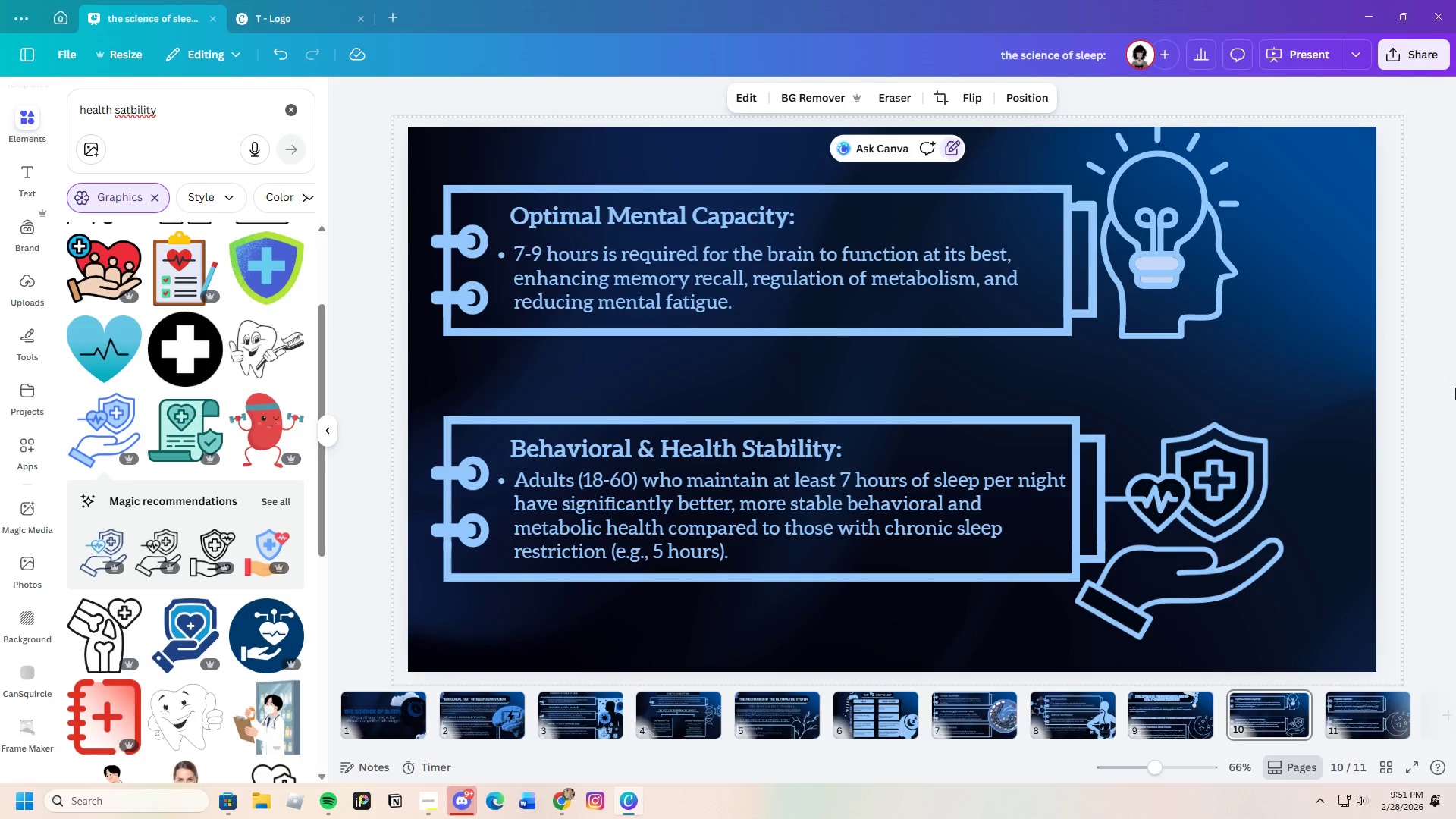 
left_click([1454, 388])
 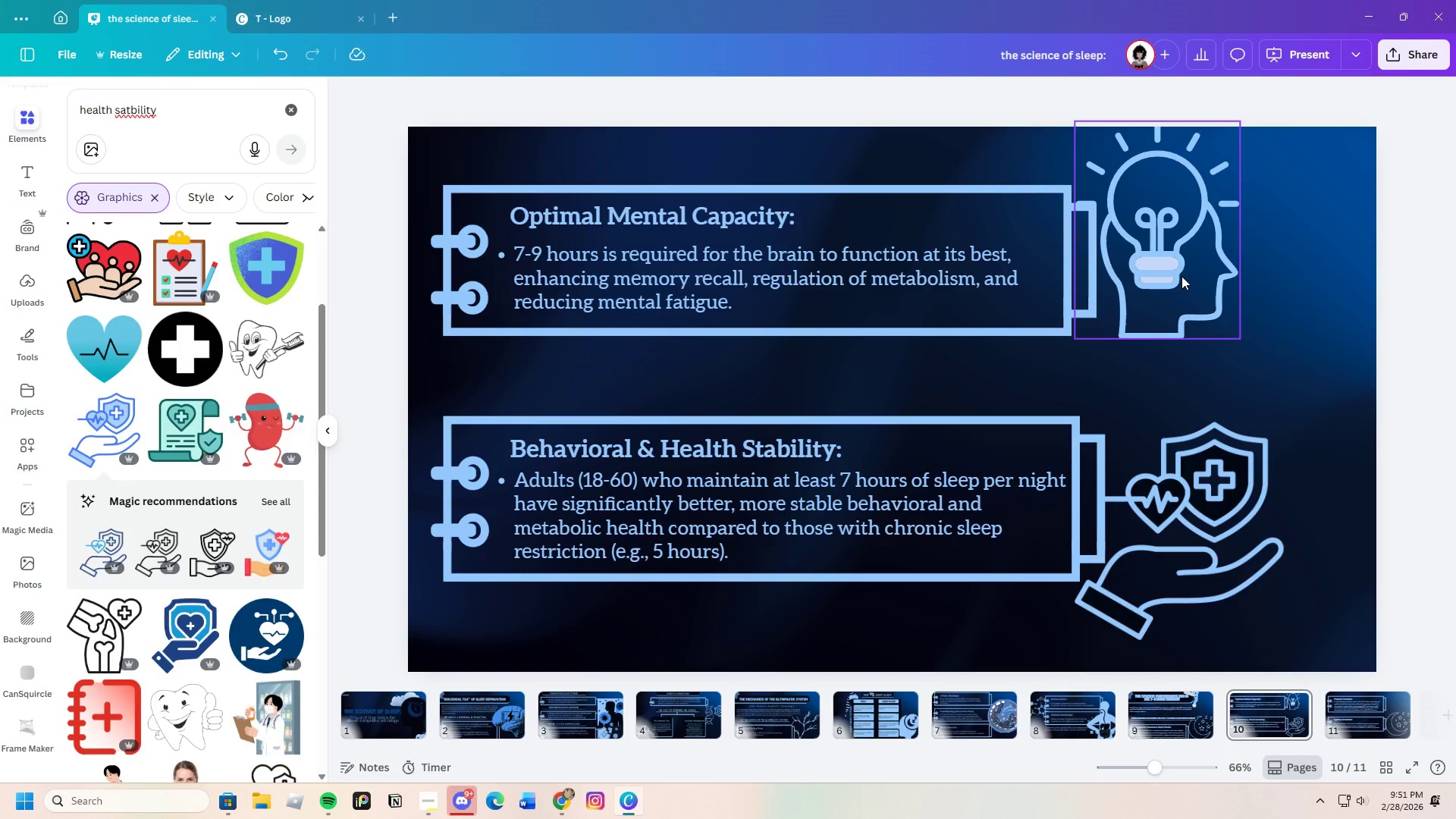 
left_click_drag(start_coordinate=[1185, 272], to_coordinate=[1178, 275])
 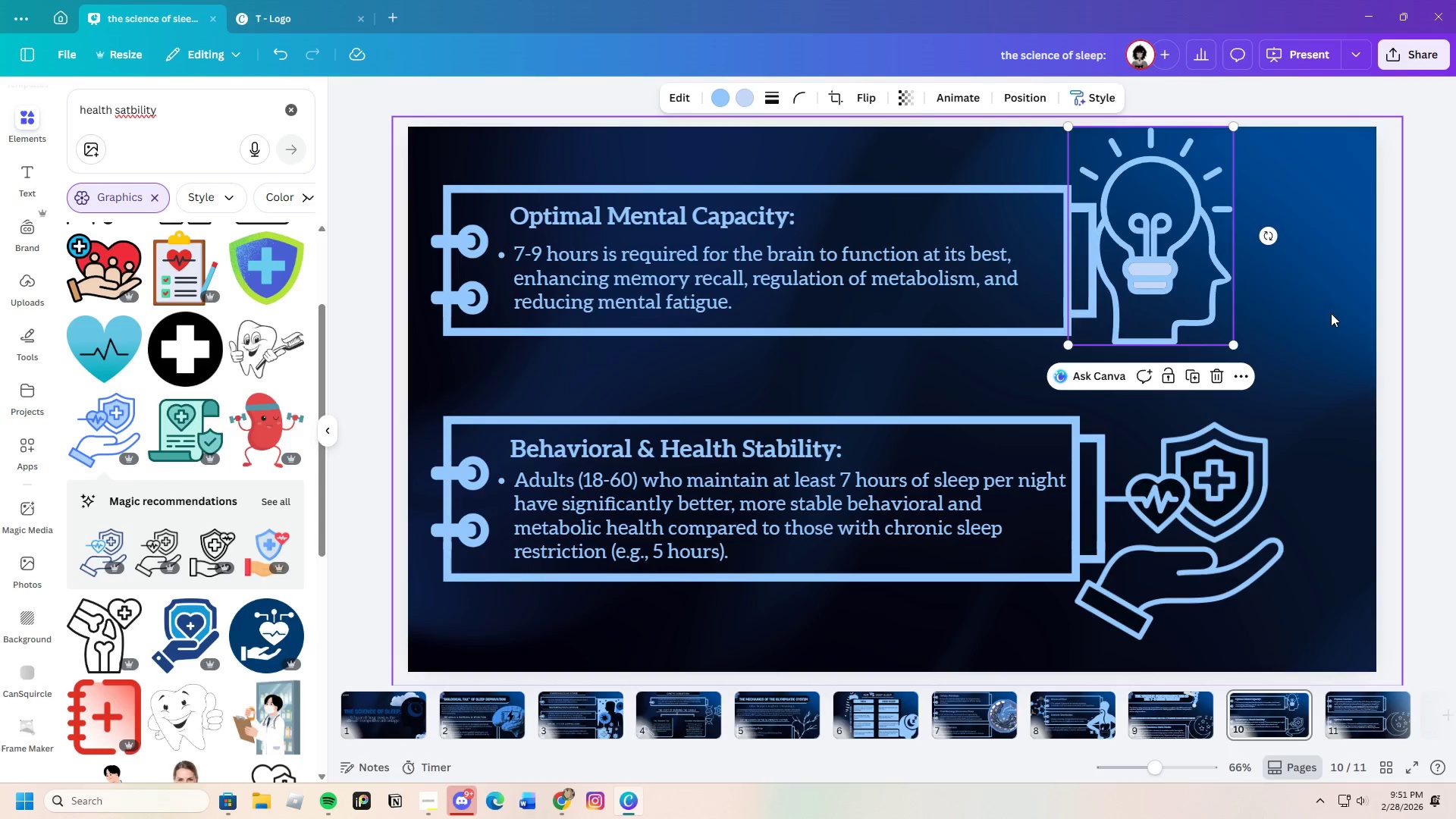 
left_click([1331, 313])
 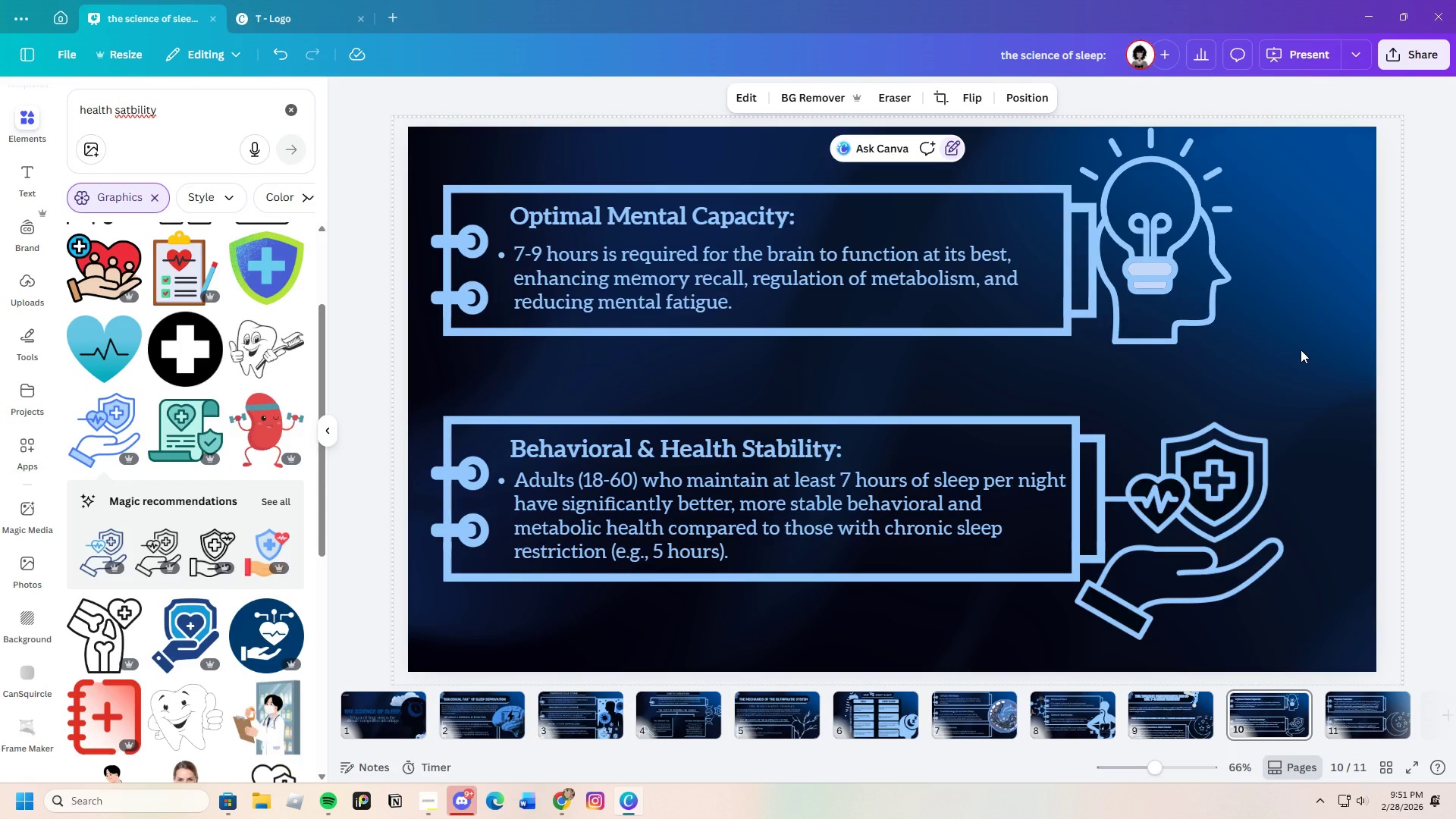 
wait(5.11)
 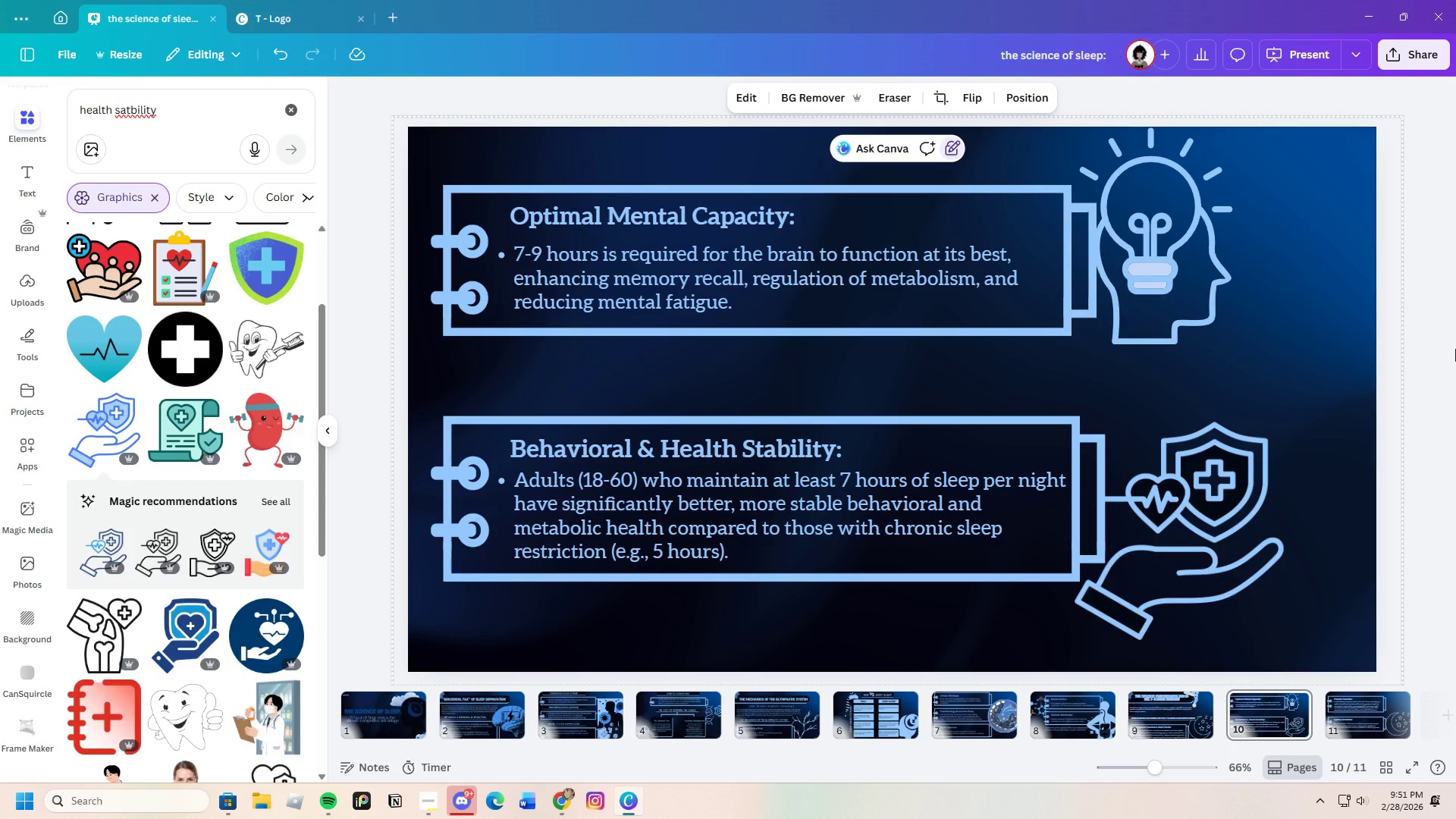 
left_click([1185, 314])
 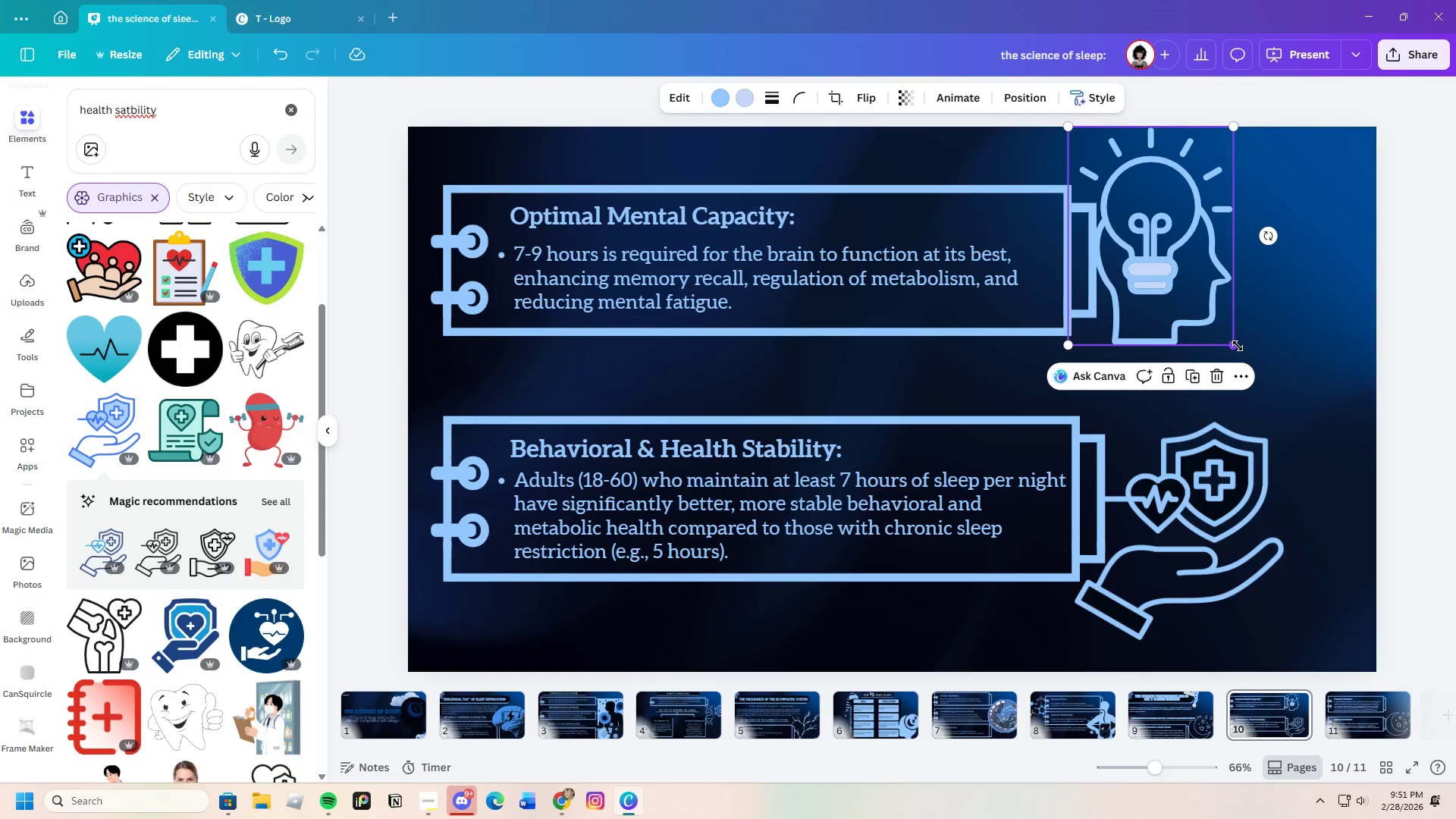 
left_click_drag(start_coordinate=[1237, 346], to_coordinate=[1245, 369])
 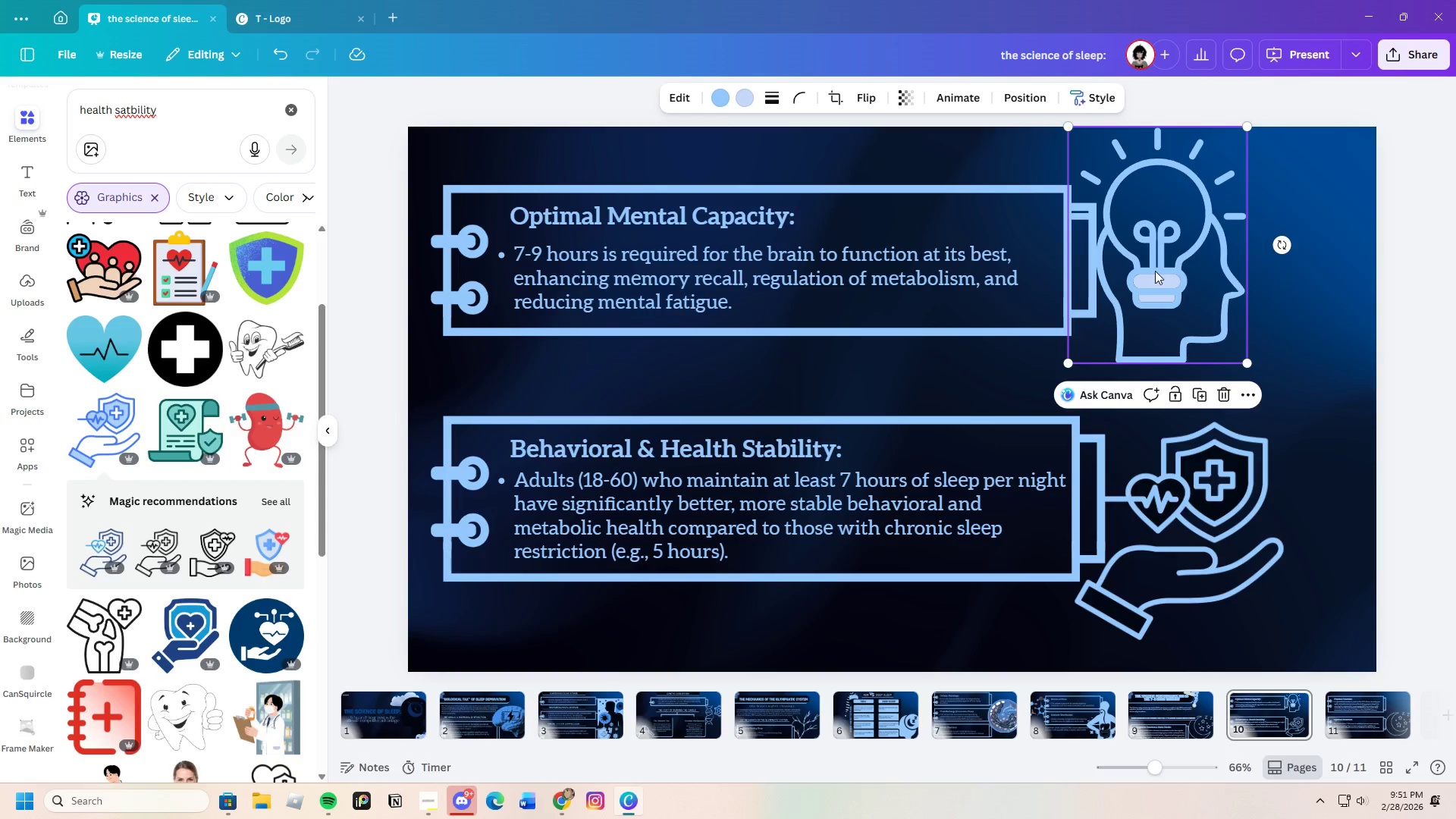 
left_click_drag(start_coordinate=[1155, 270], to_coordinate=[1155, 265])
 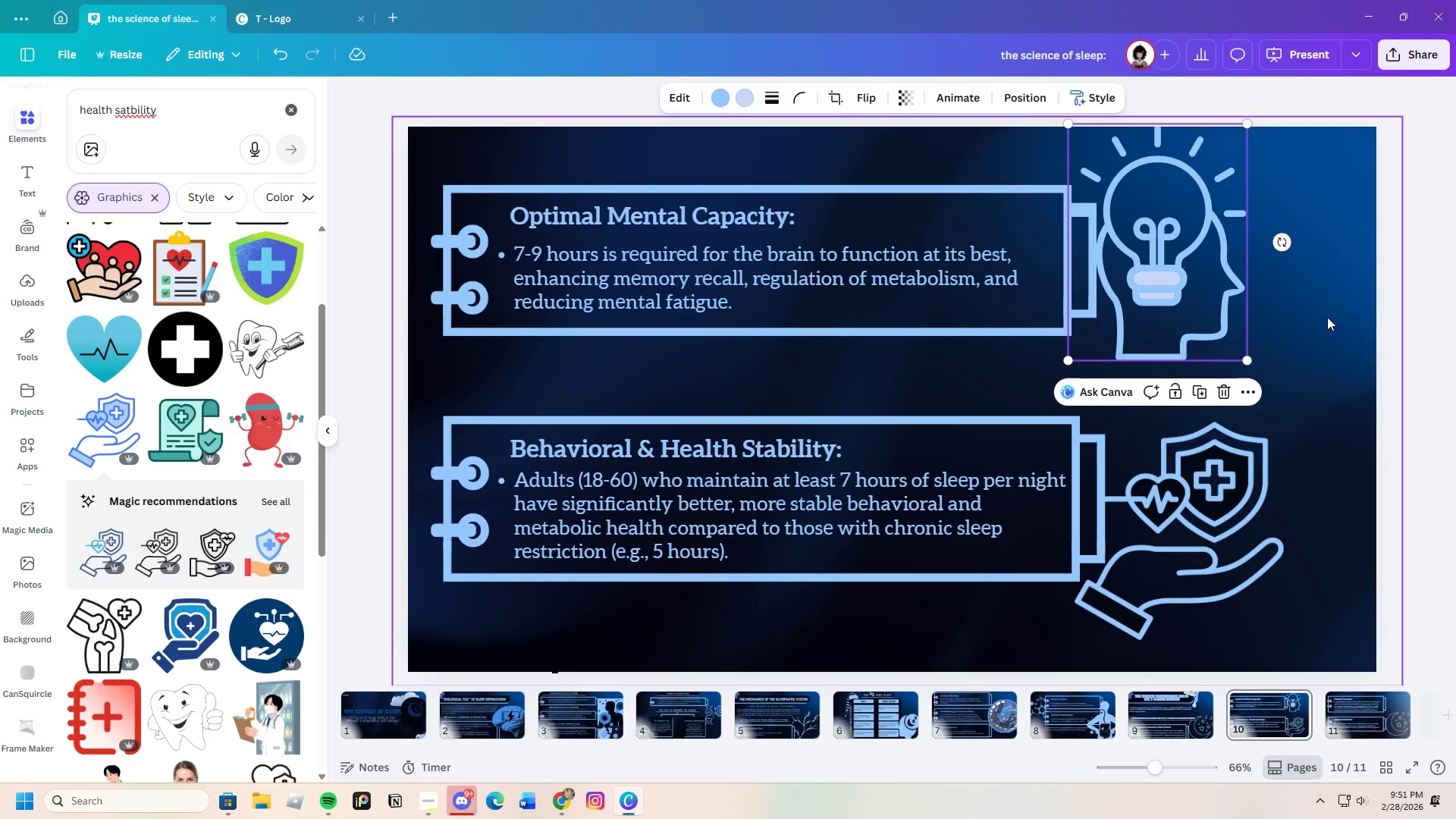 
left_click([1327, 317])
 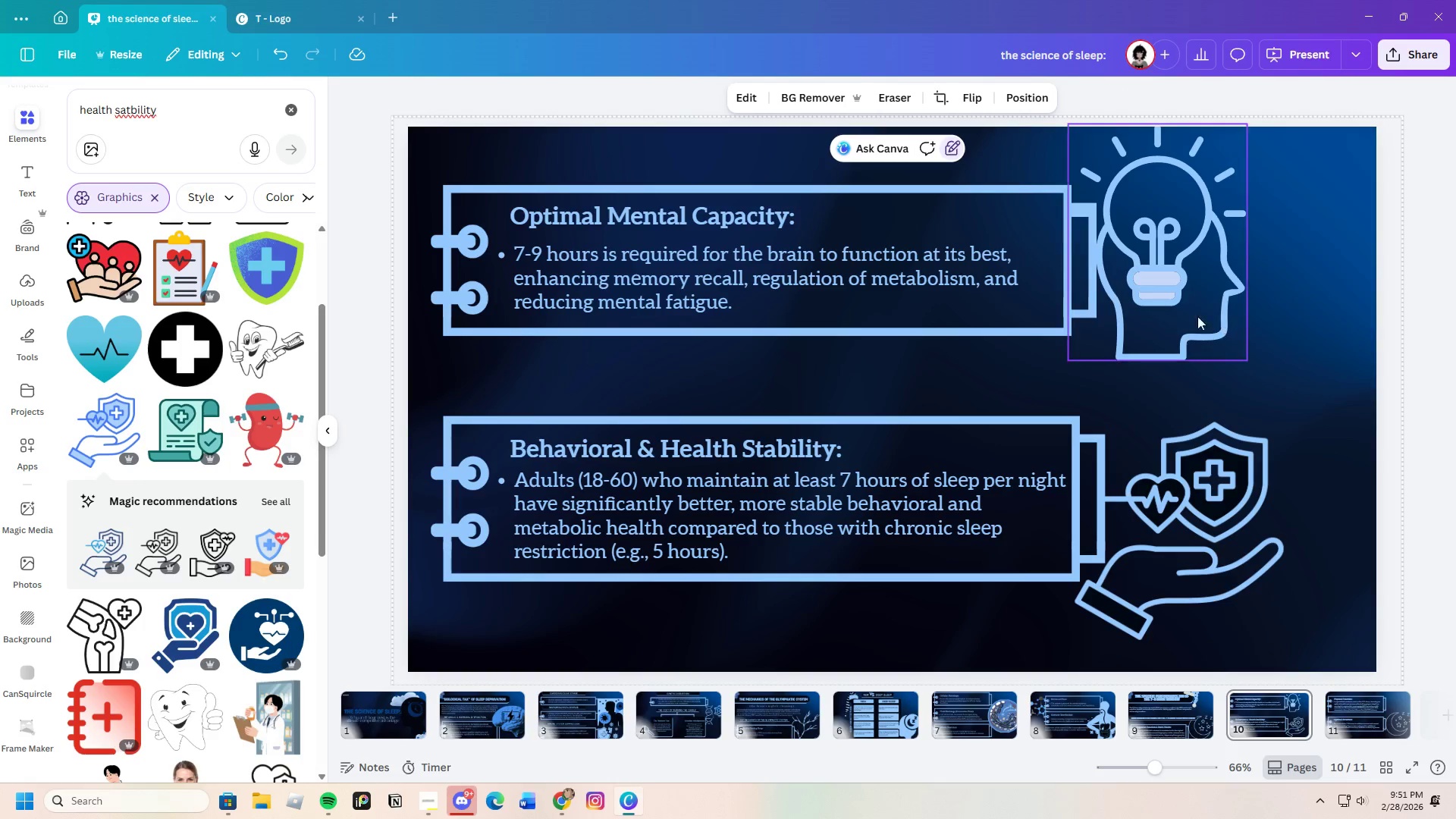 
left_click_drag(start_coordinate=[1172, 297], to_coordinate=[1174, 293])
 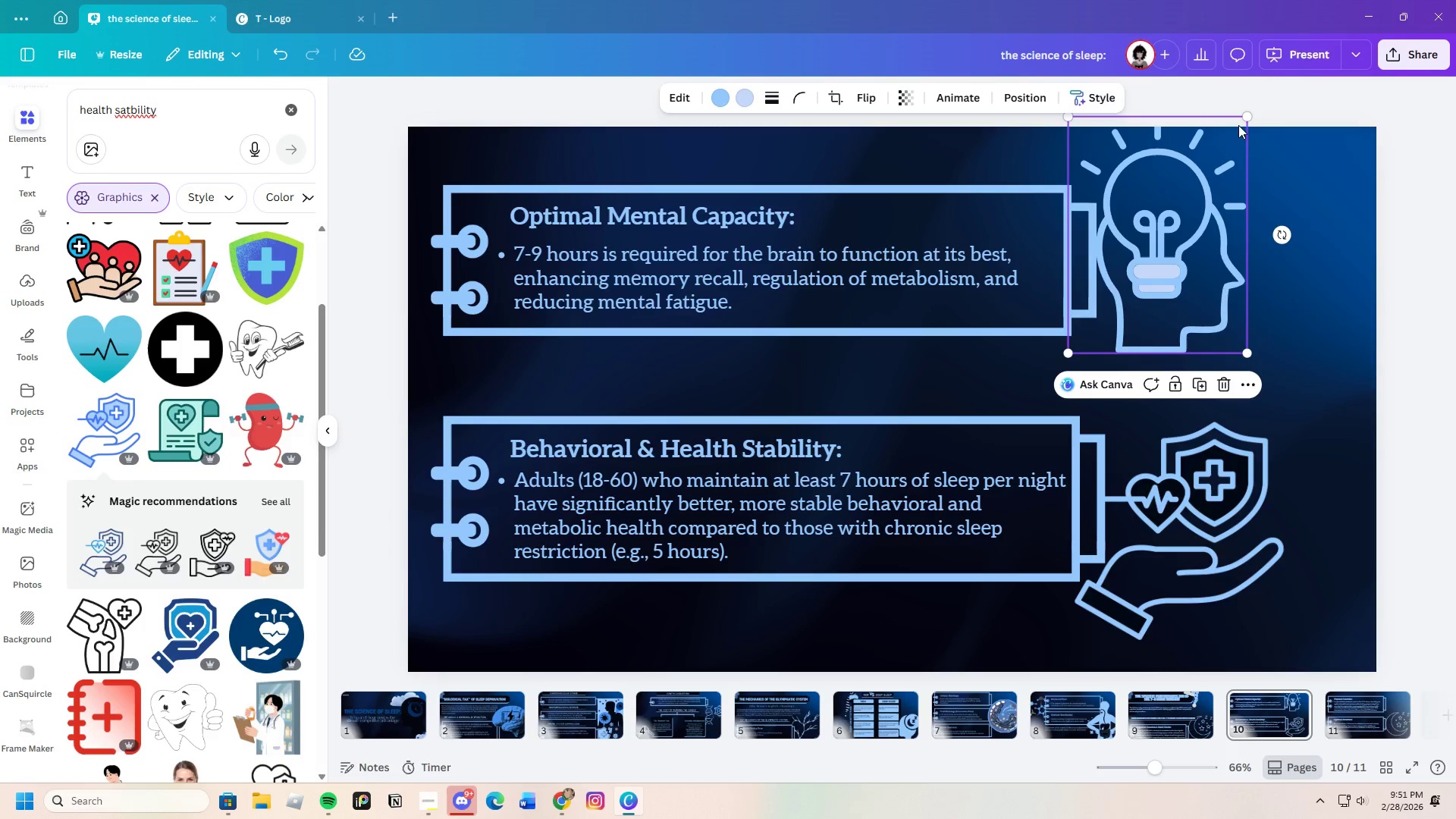 
left_click([1354, 227])
 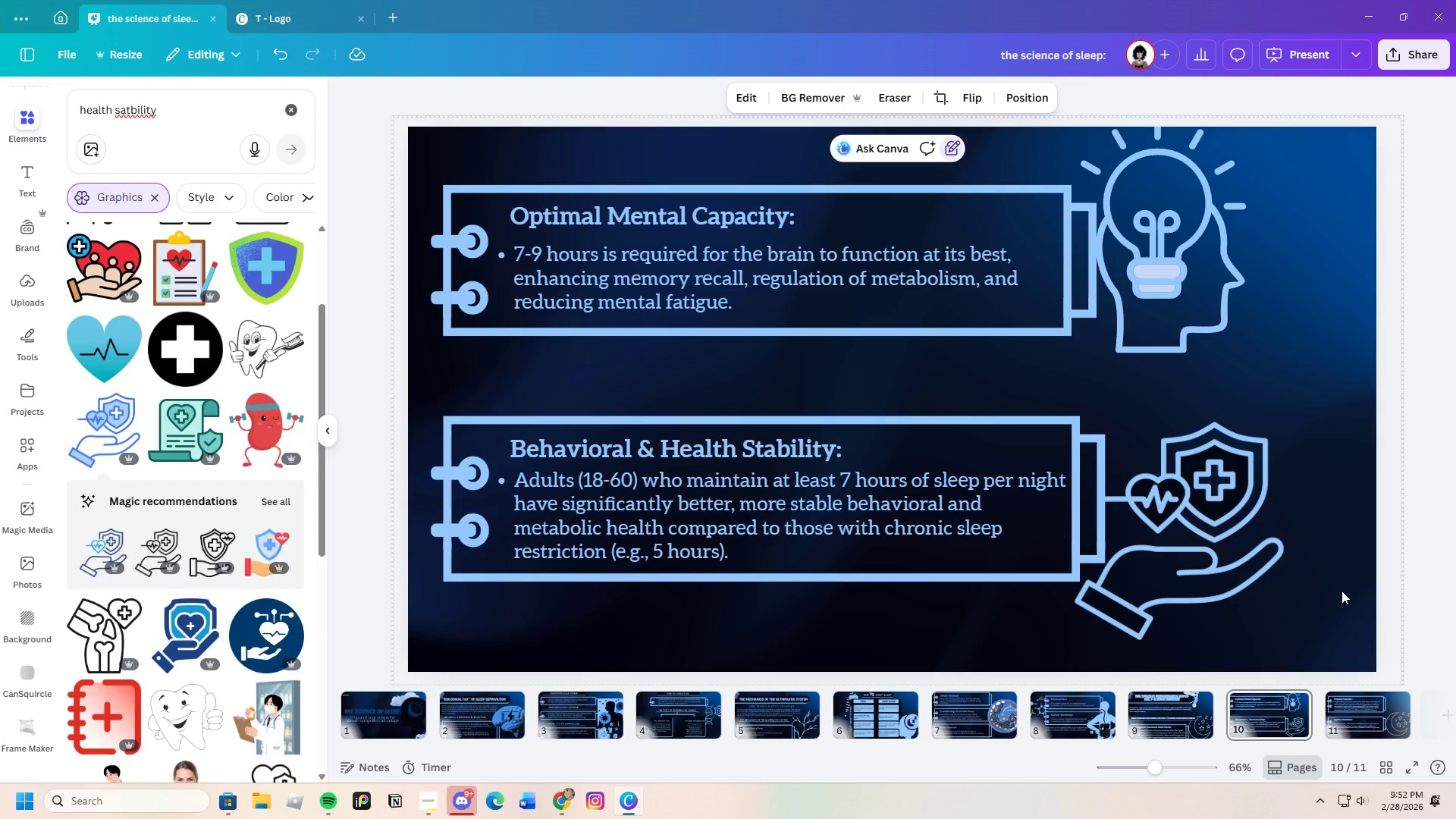 
wait(10.73)
 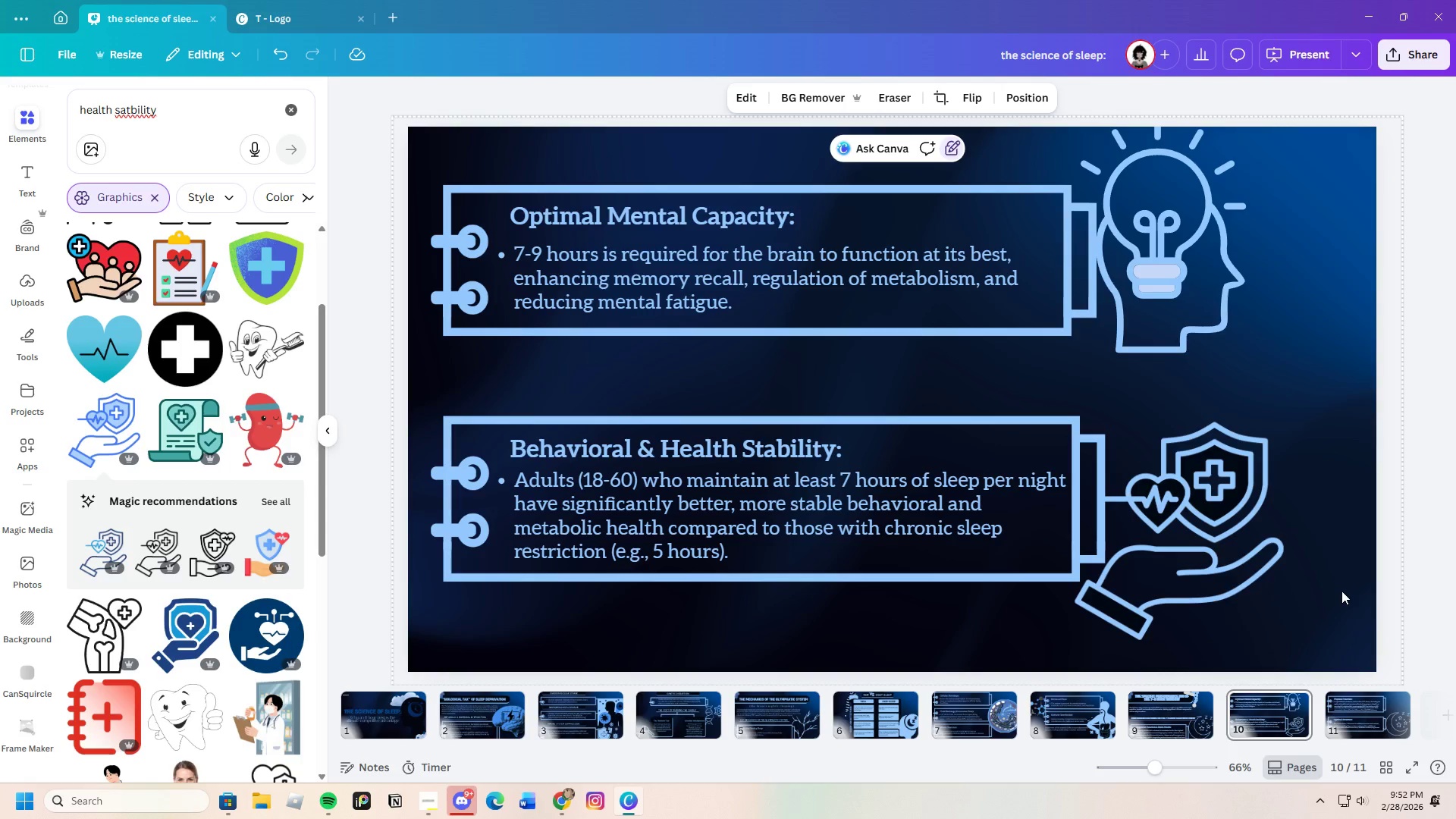 
mouse_move([1340, 723])
 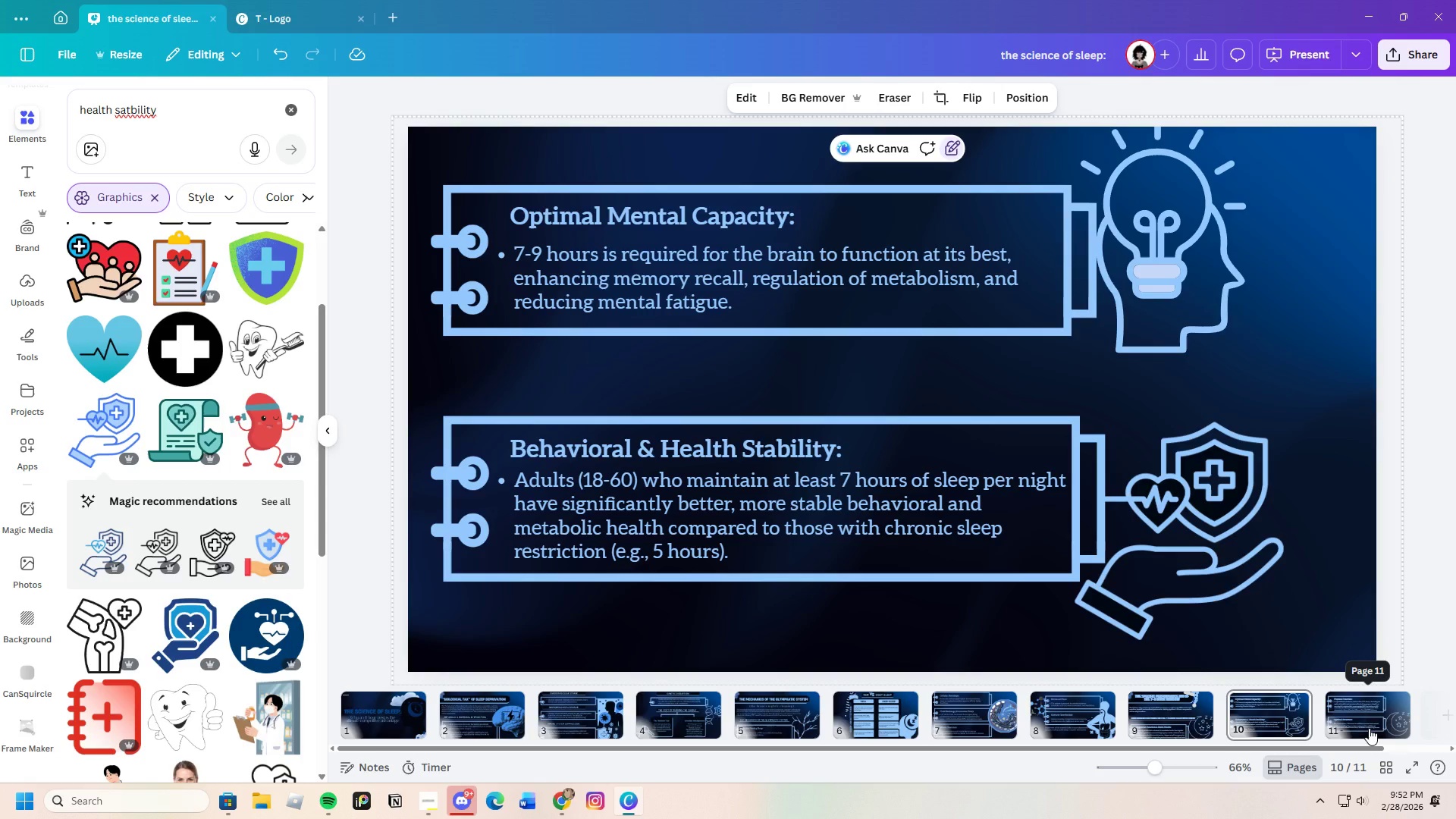 
left_click([1369, 728])
 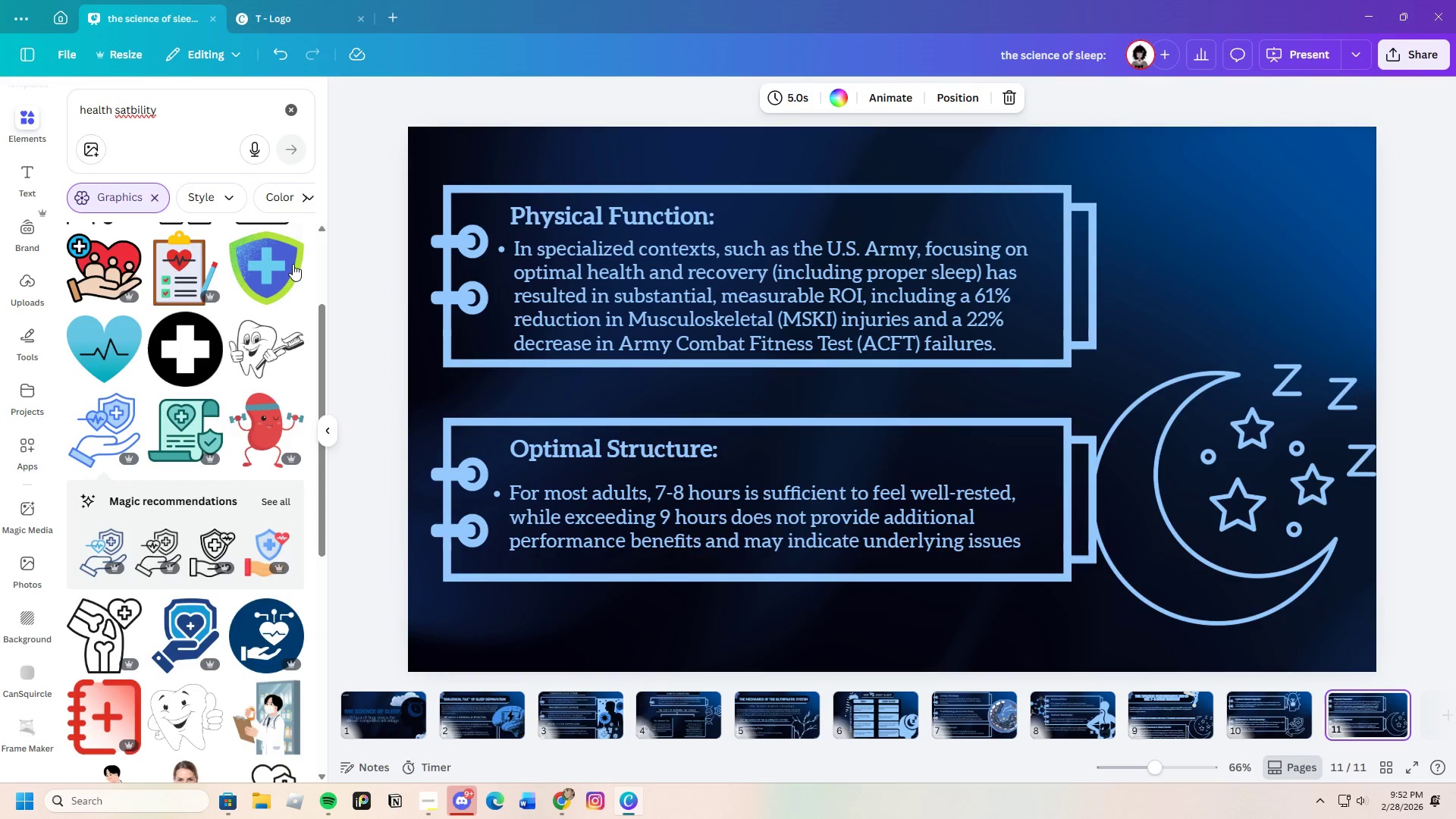 
left_click_drag(start_coordinate=[188, 121], to_coordinate=[0, 123])
 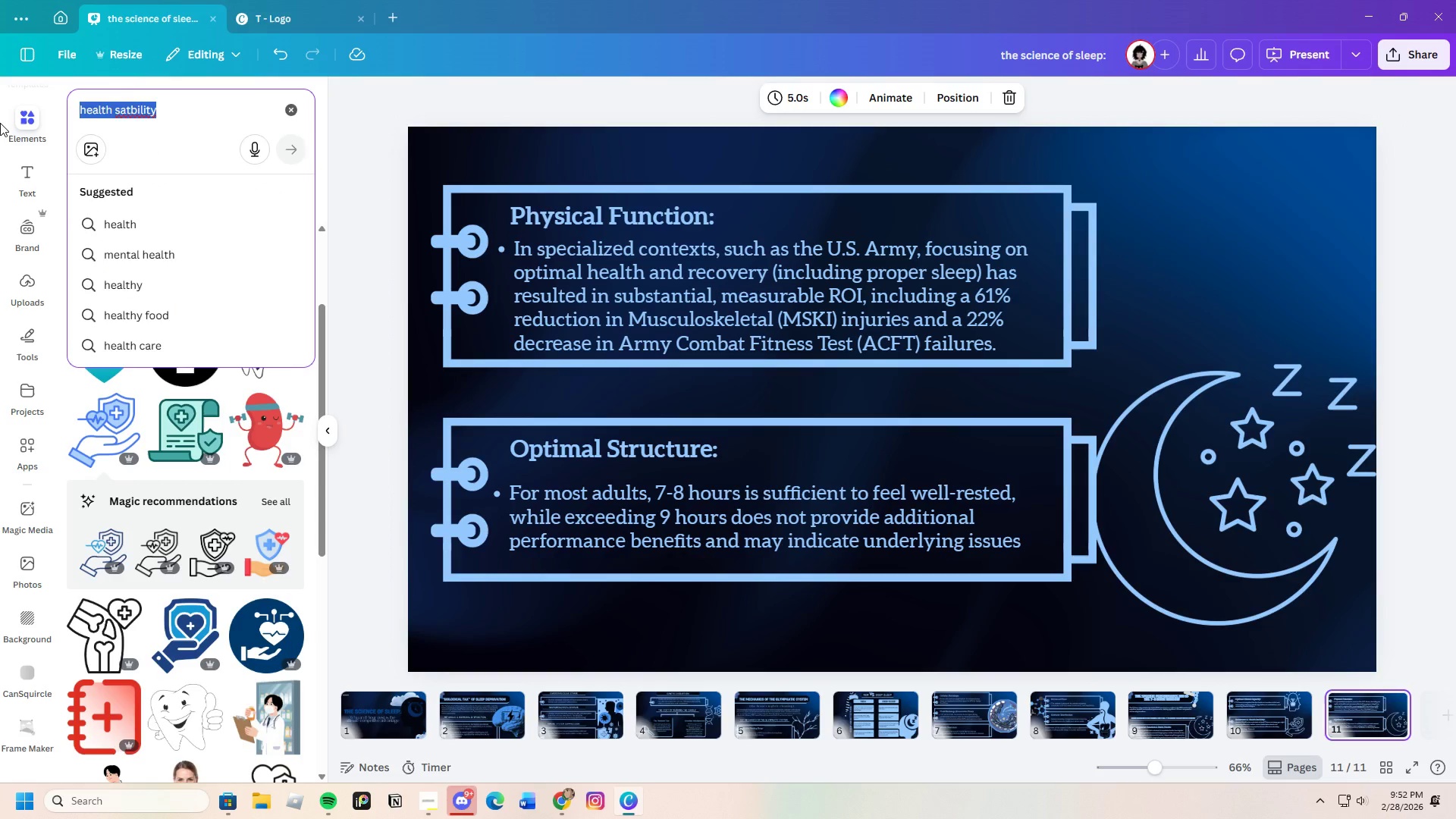 
key(Backspace)
type(physical function)
 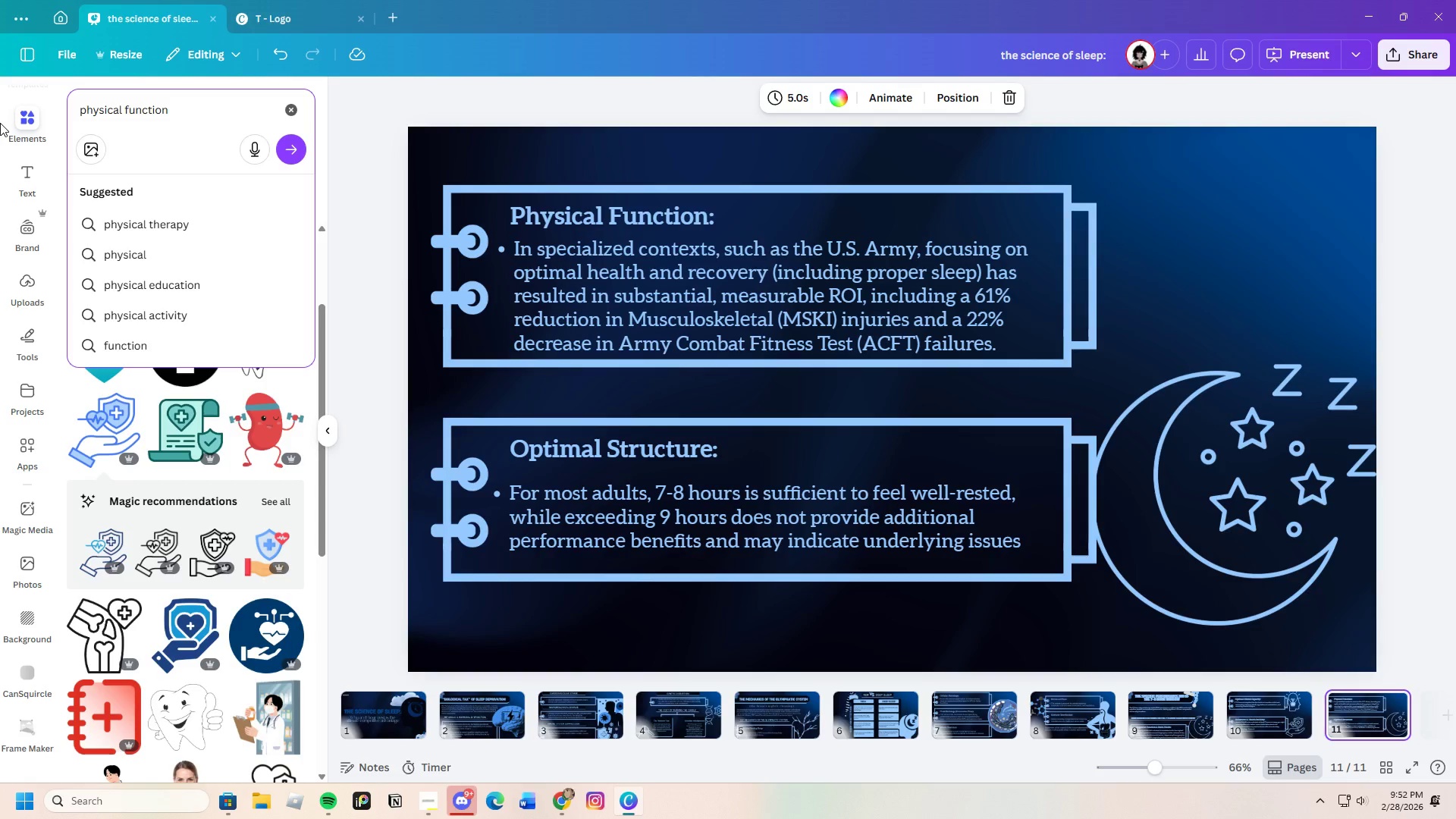 
key(Enter)
 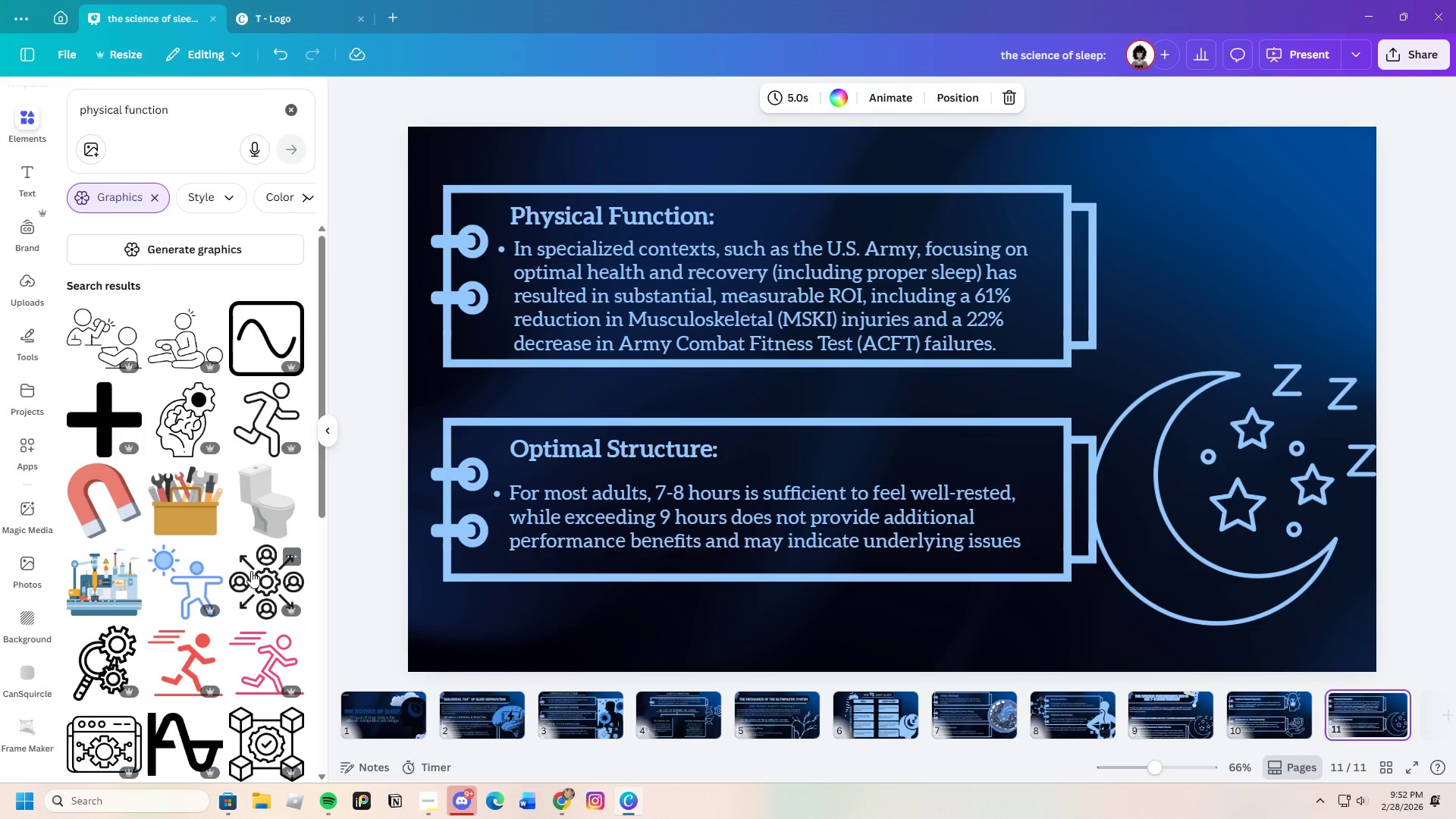 
scroll: coordinate [249, 647], scroll_direction: down, amount: 18.0
 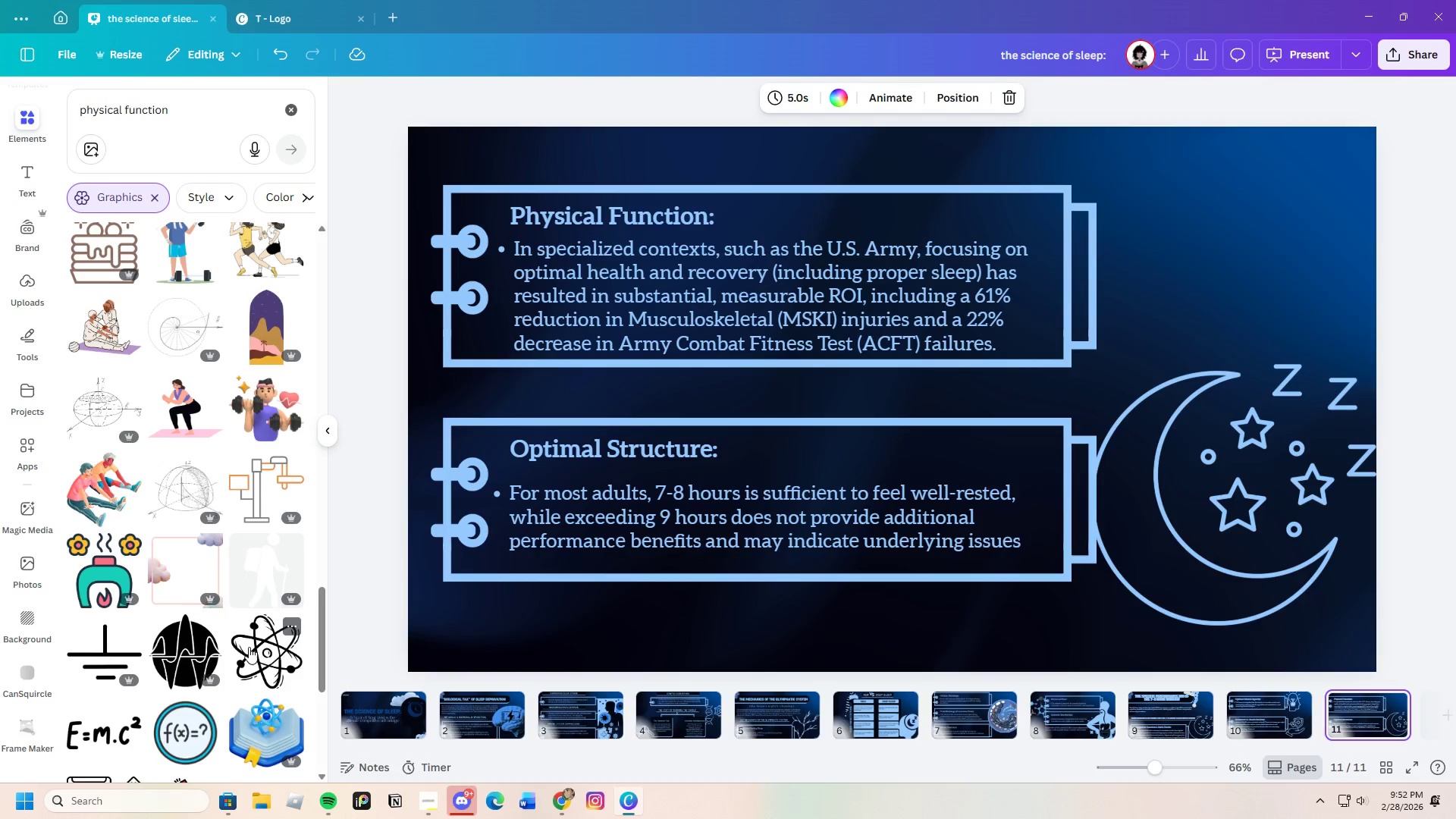 
scroll: coordinate [249, 647], scroll_direction: up, amount: 18.0
 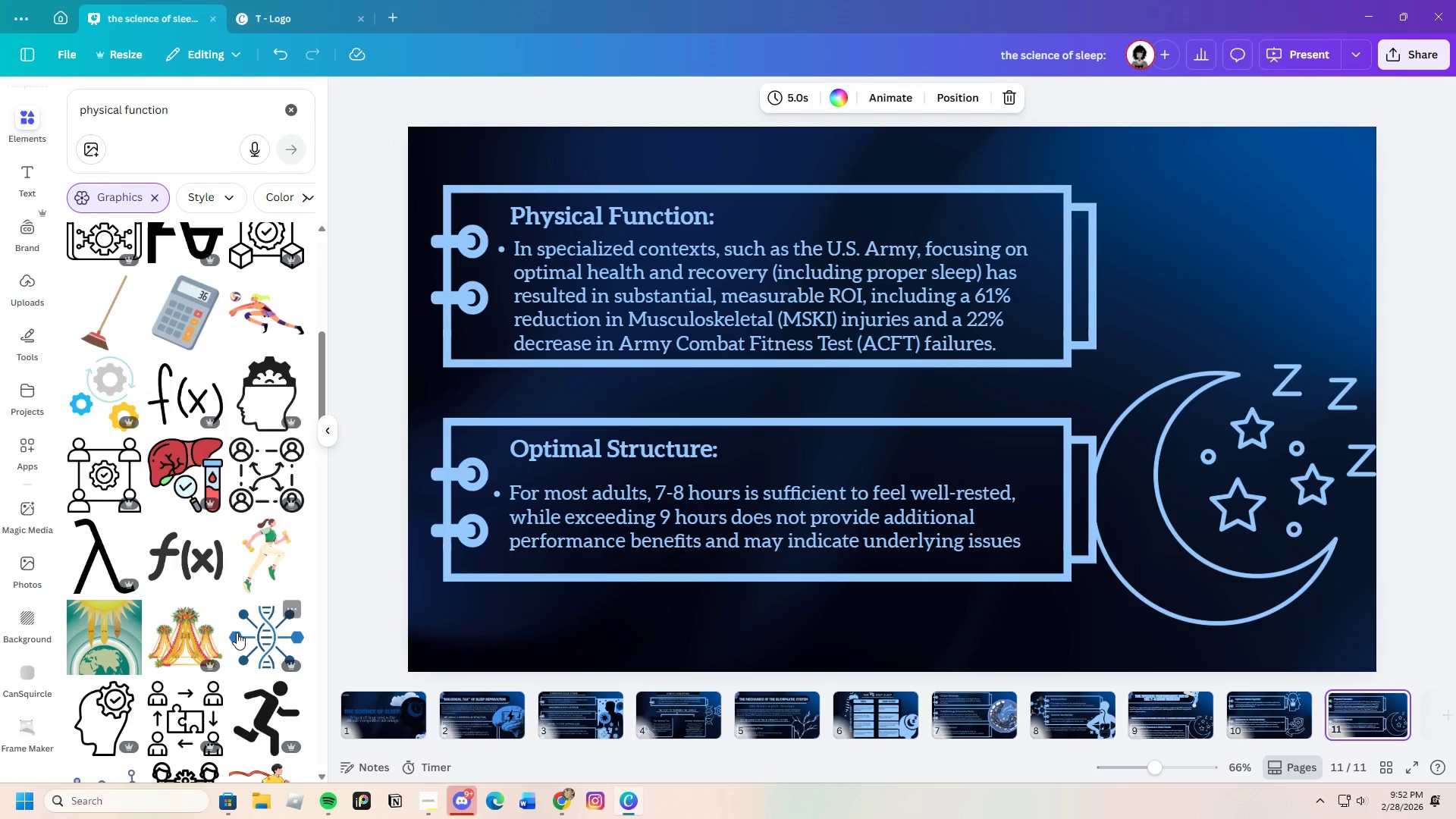 
scroll: coordinate [233, 630], scroll_direction: down, amount: 15.0
 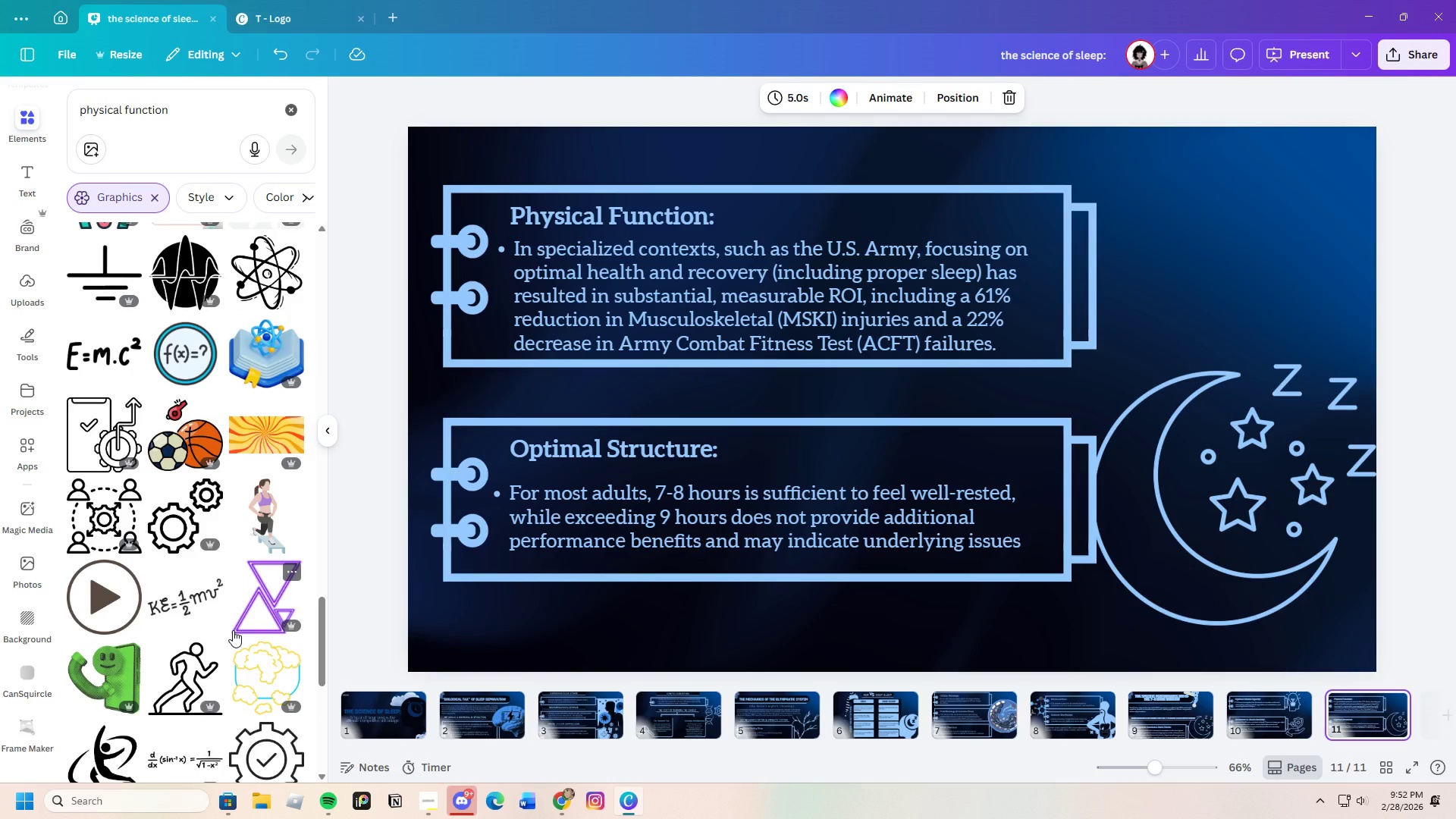 
scroll: coordinate [233, 630], scroll_direction: down, amount: 6.0
 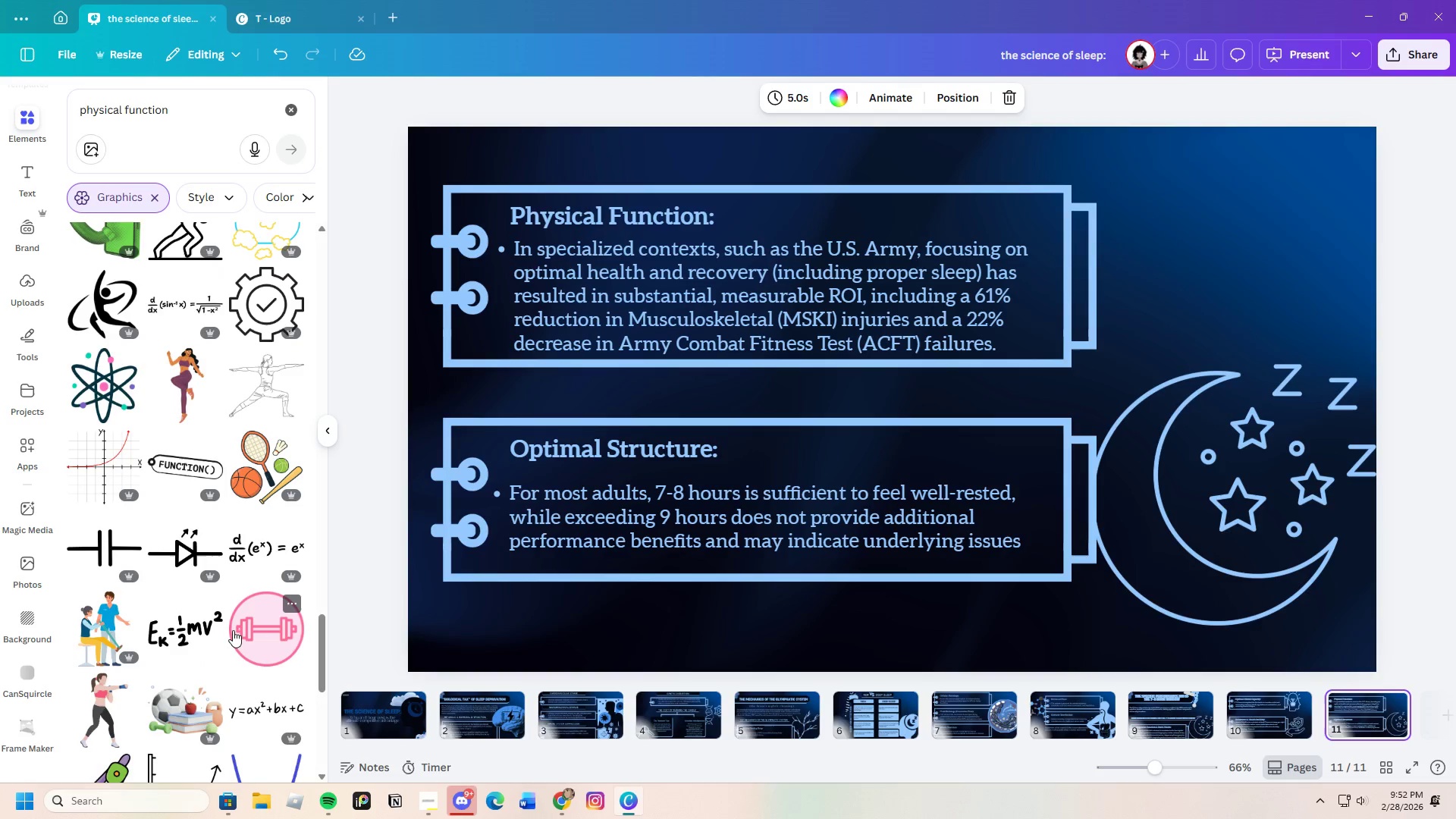 
scroll: coordinate [233, 630], scroll_direction: up, amount: 1.0
 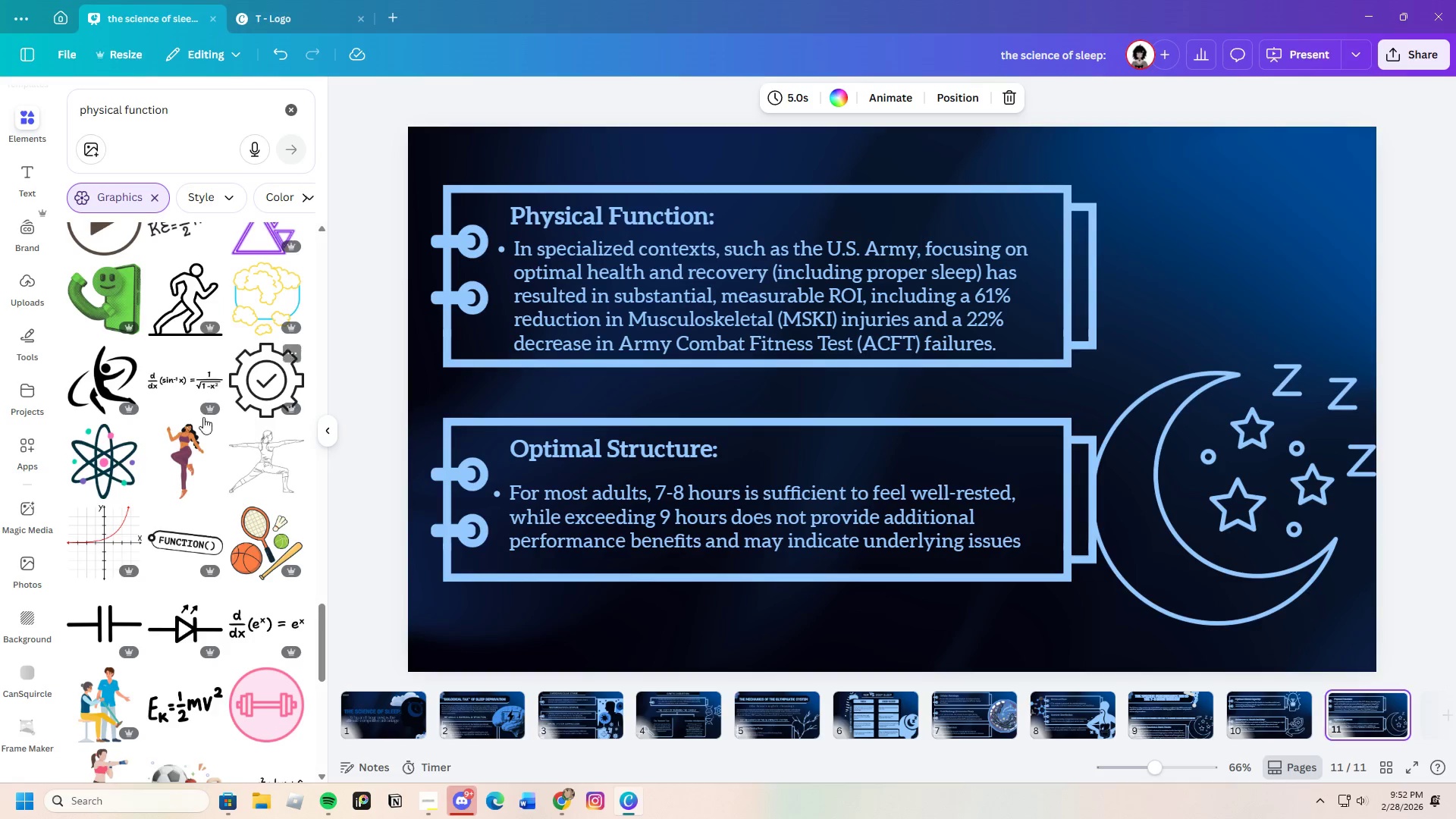 
left_click([93, 385])
 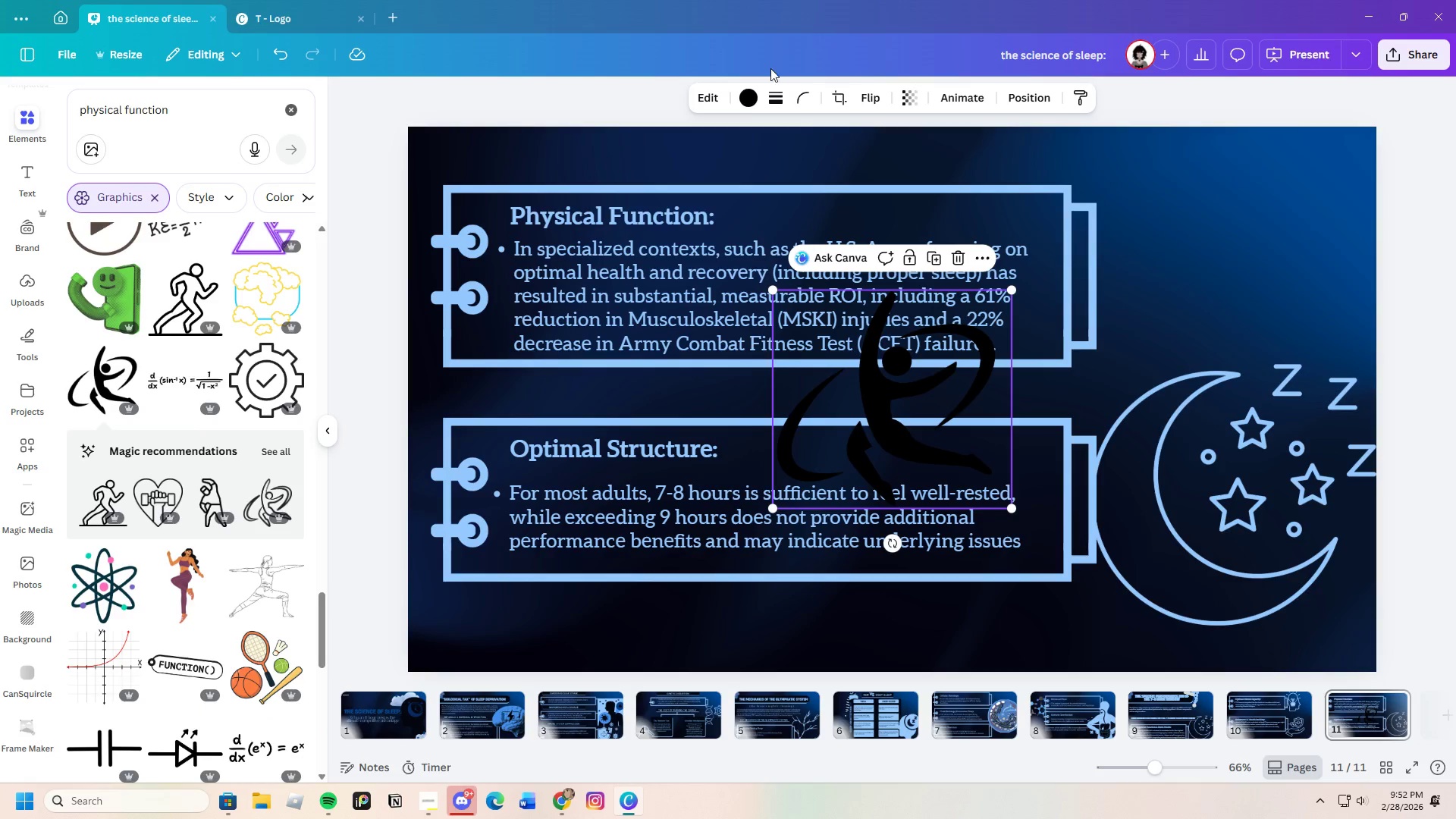 
left_click([736, 99])
 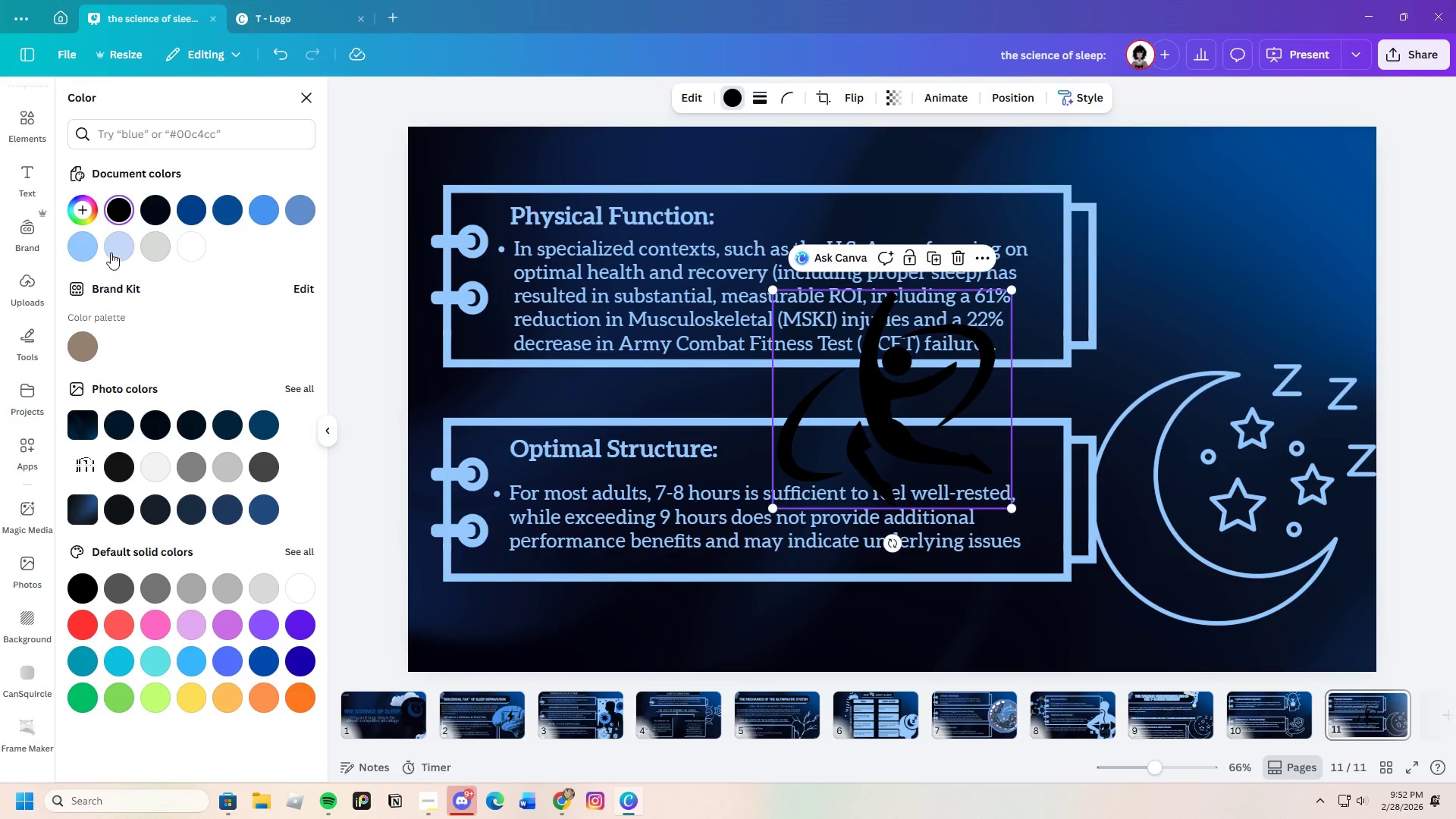 
left_click([86, 249])
 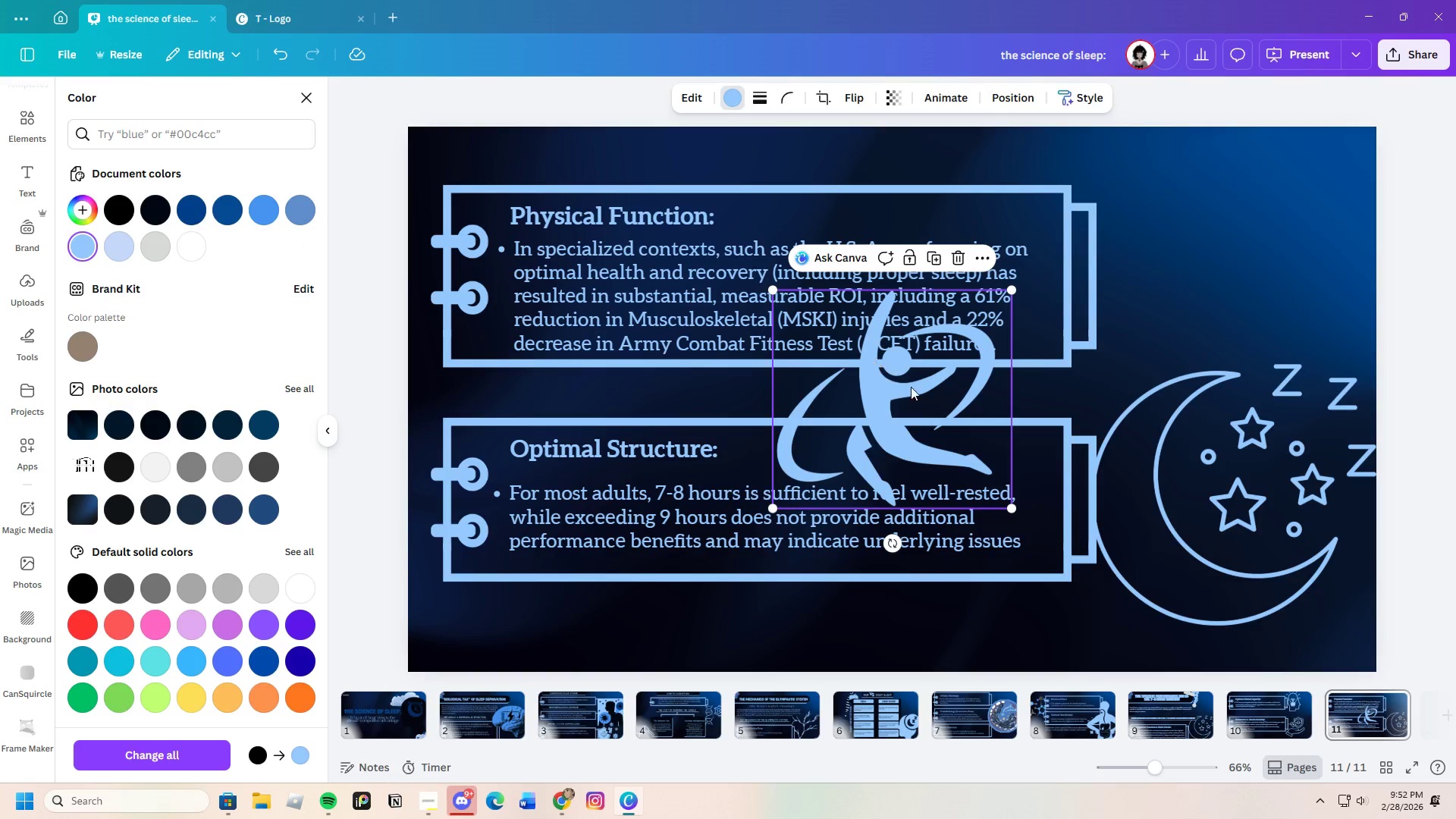 
left_click_drag(start_coordinate=[900, 422], to_coordinate=[1214, 261])
 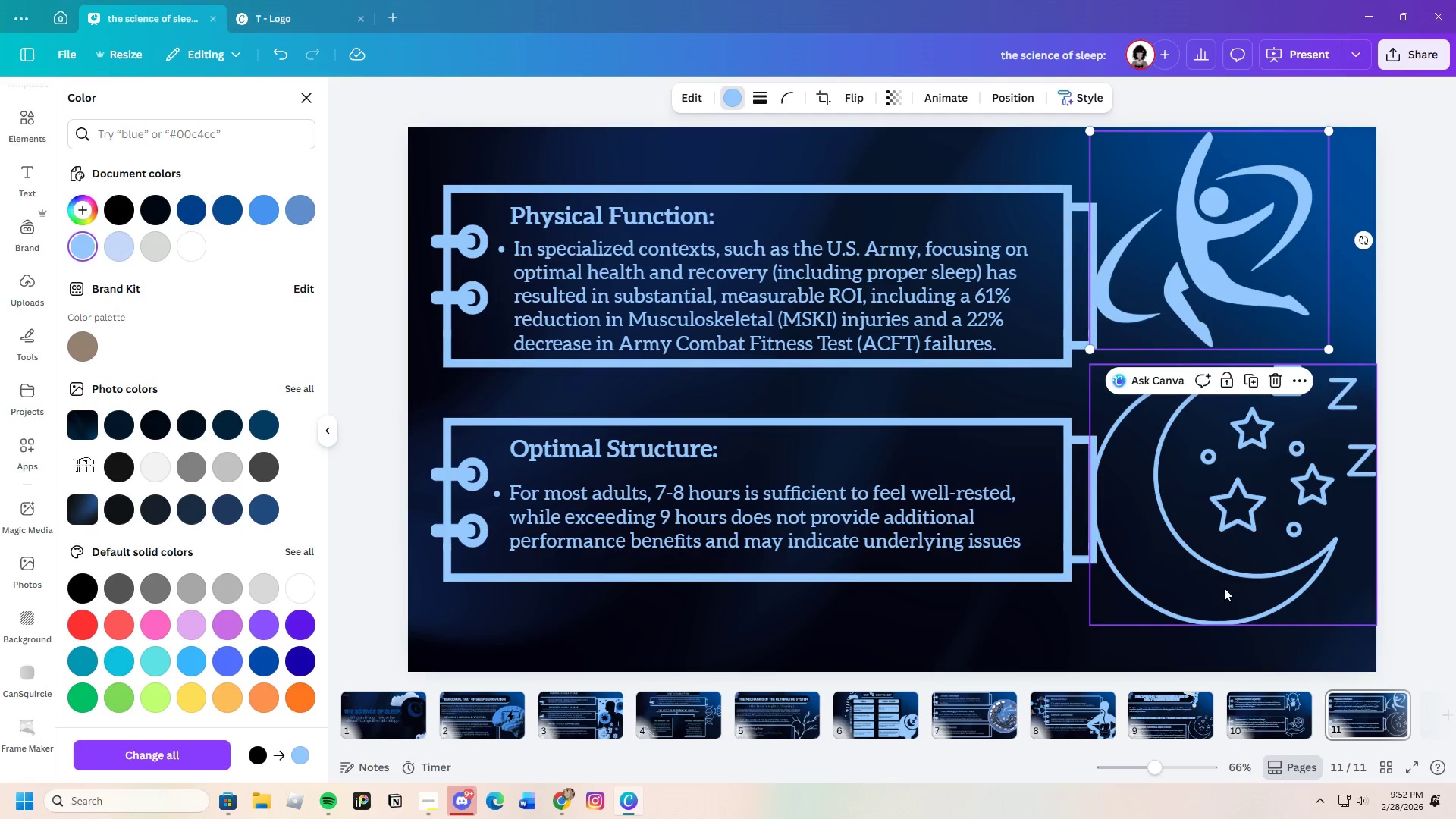 
left_click([1225, 567])
 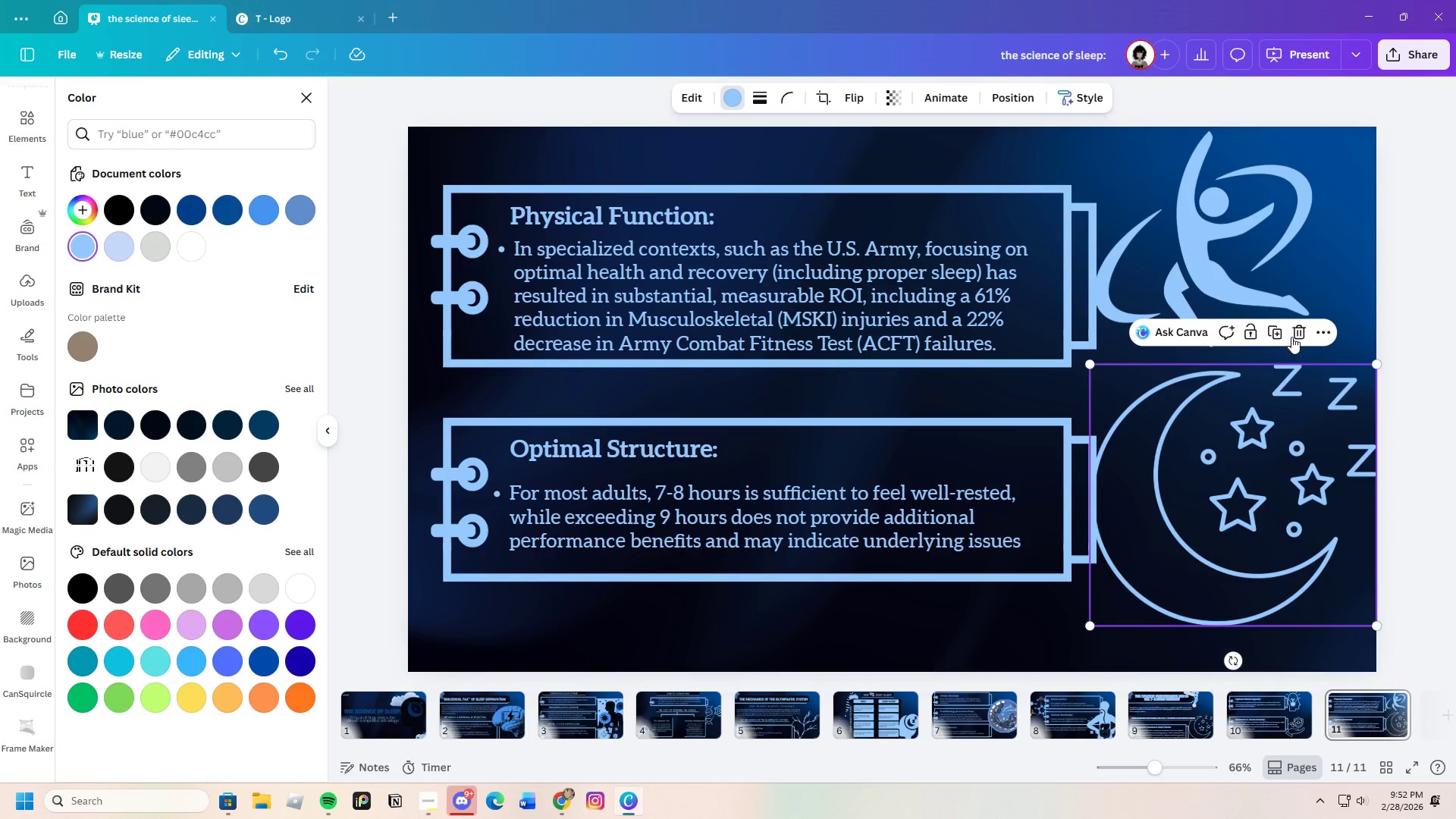 
left_click([1298, 330])
 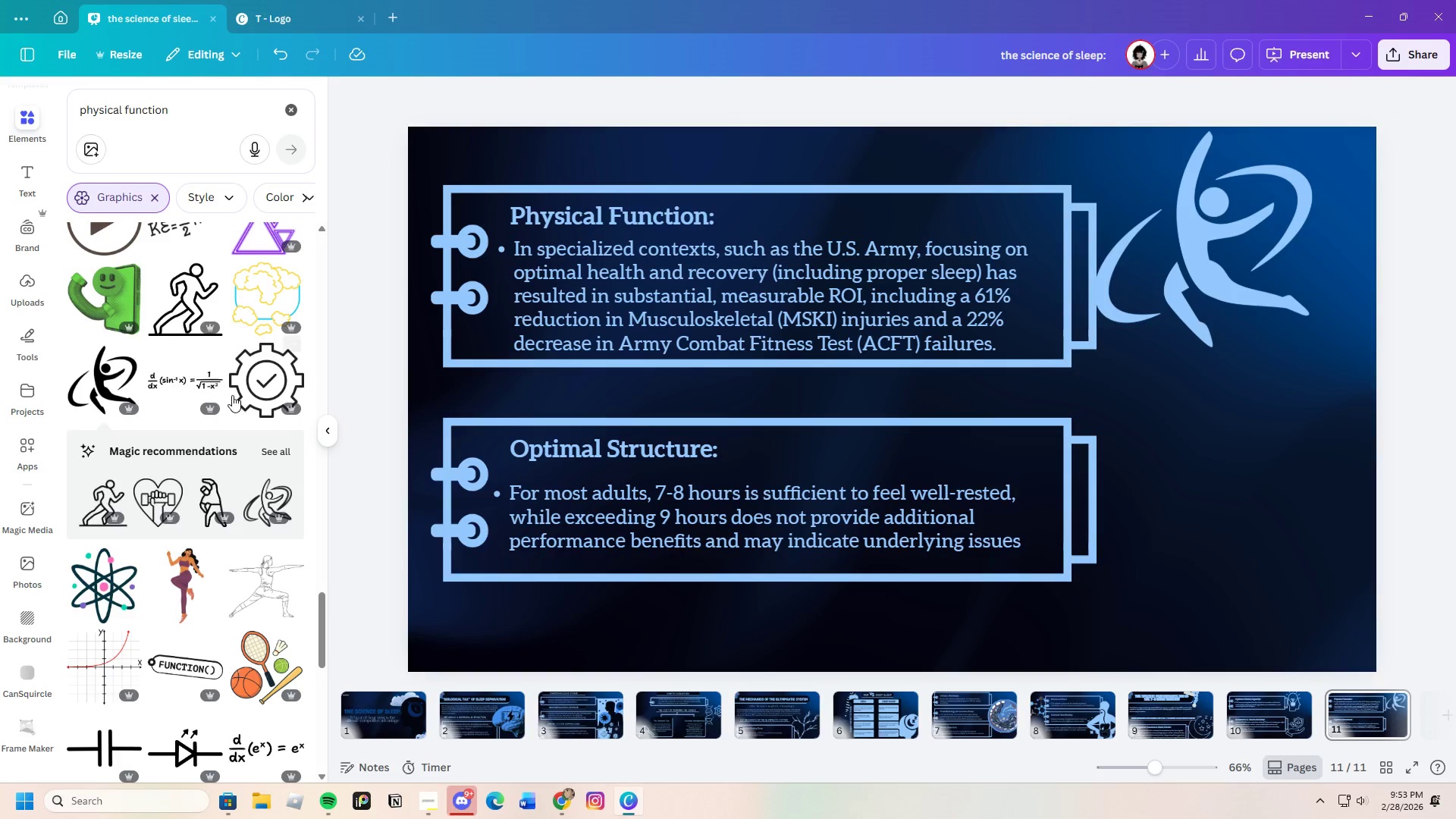 
wait(13.89)
 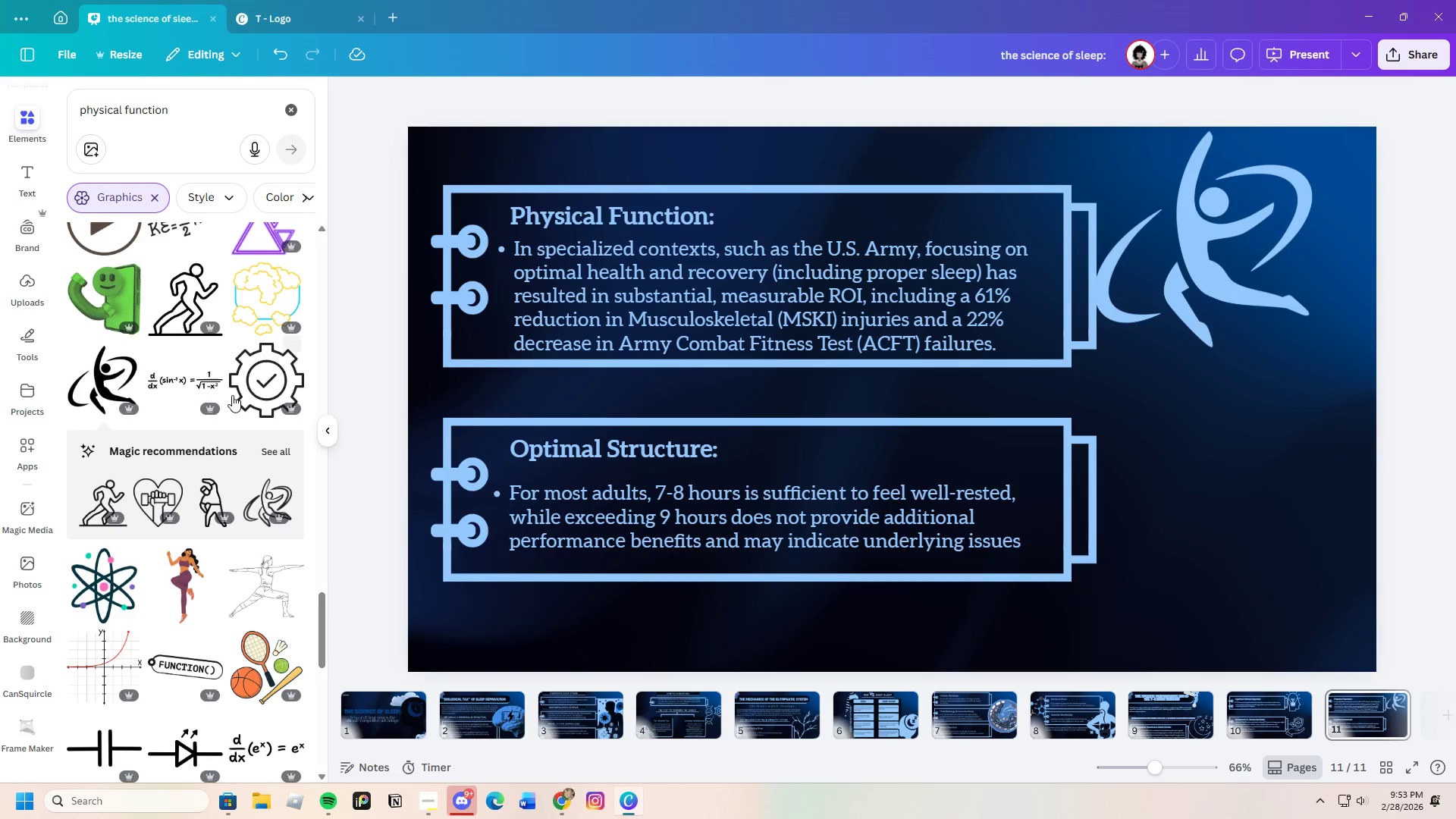 
left_click_drag(start_coordinate=[187, 119], to_coordinate=[74, 119])
 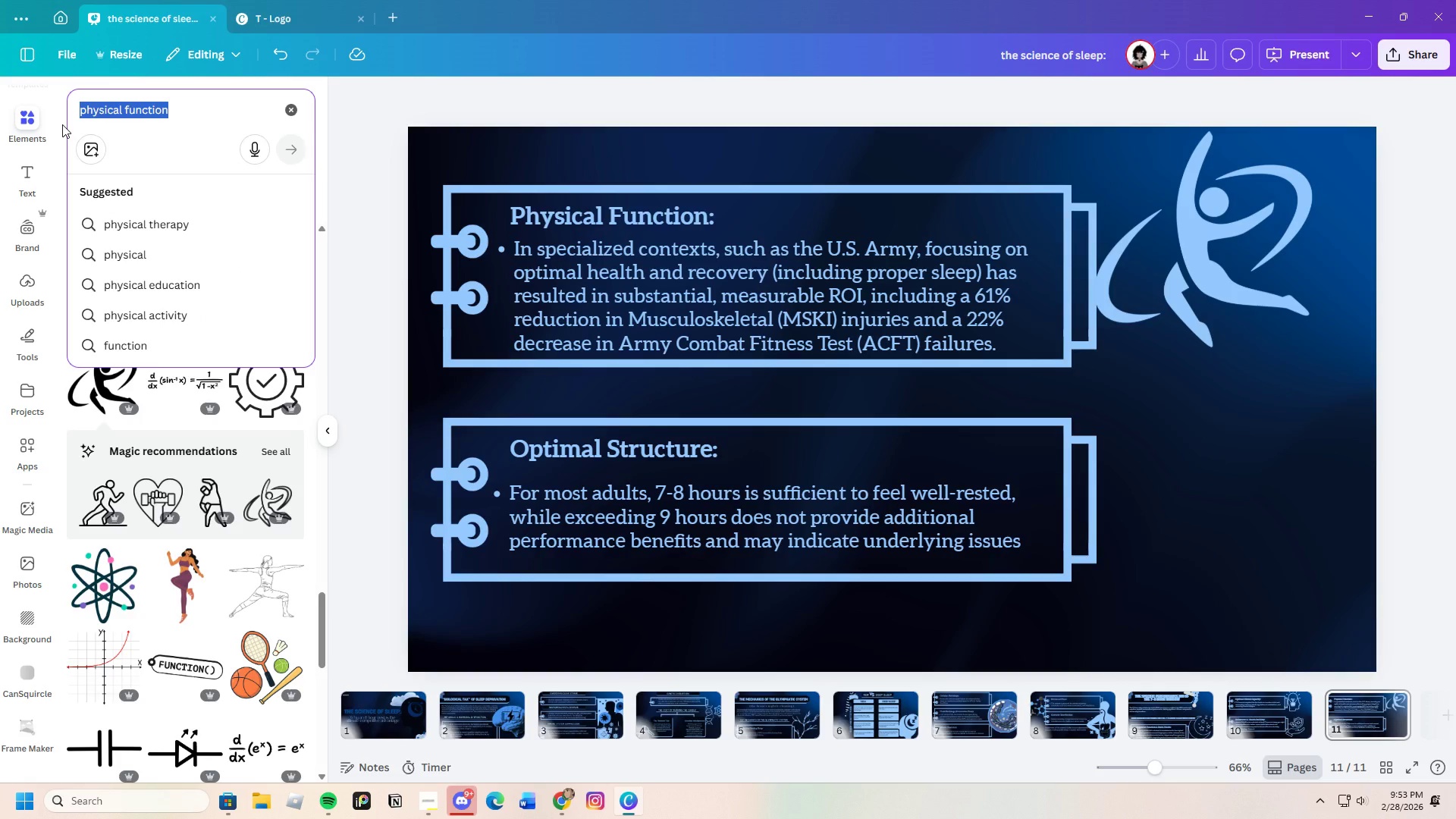 
key(Backspace)
type(performance benefits)
 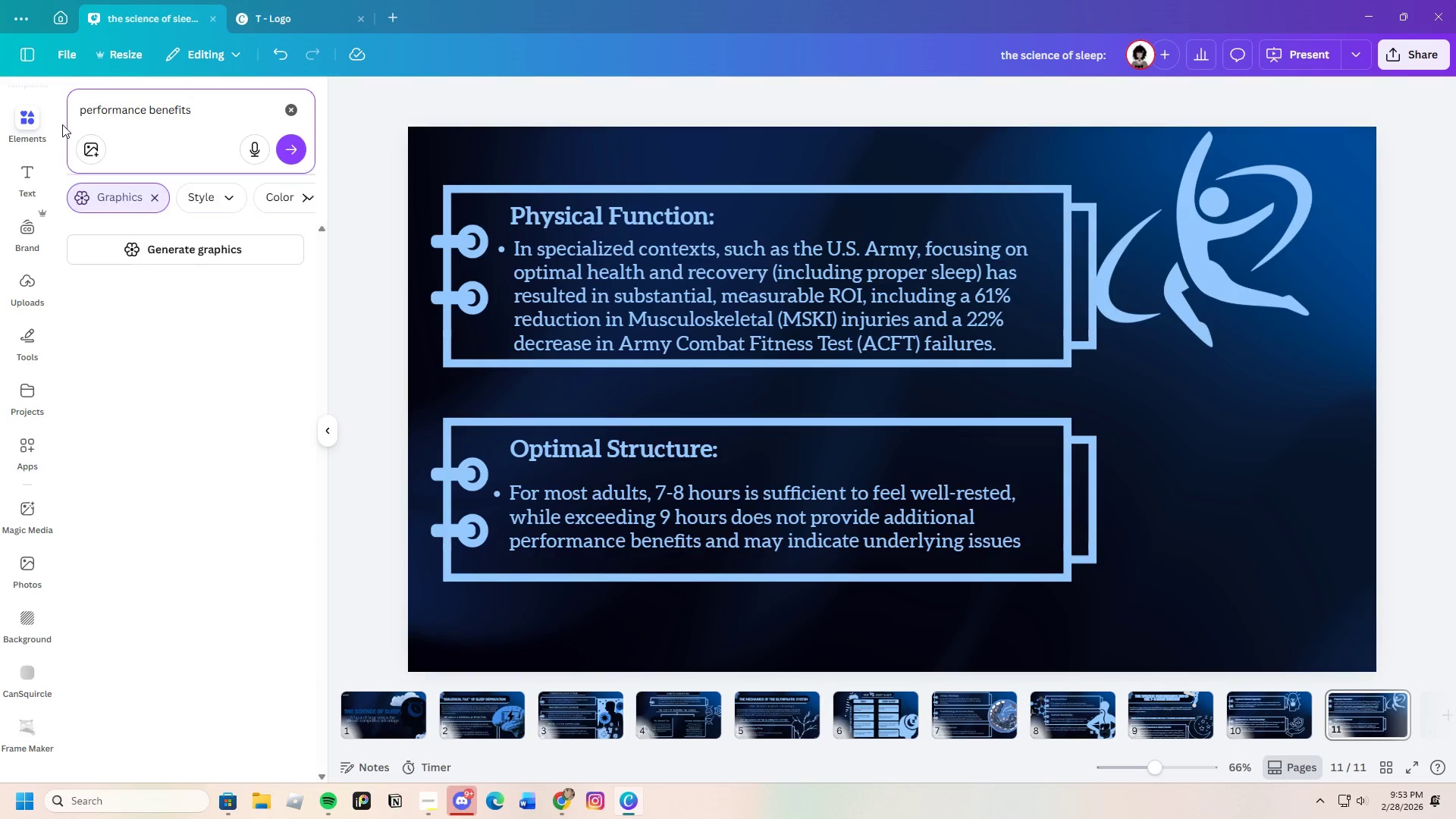 
key(Enter)
 